 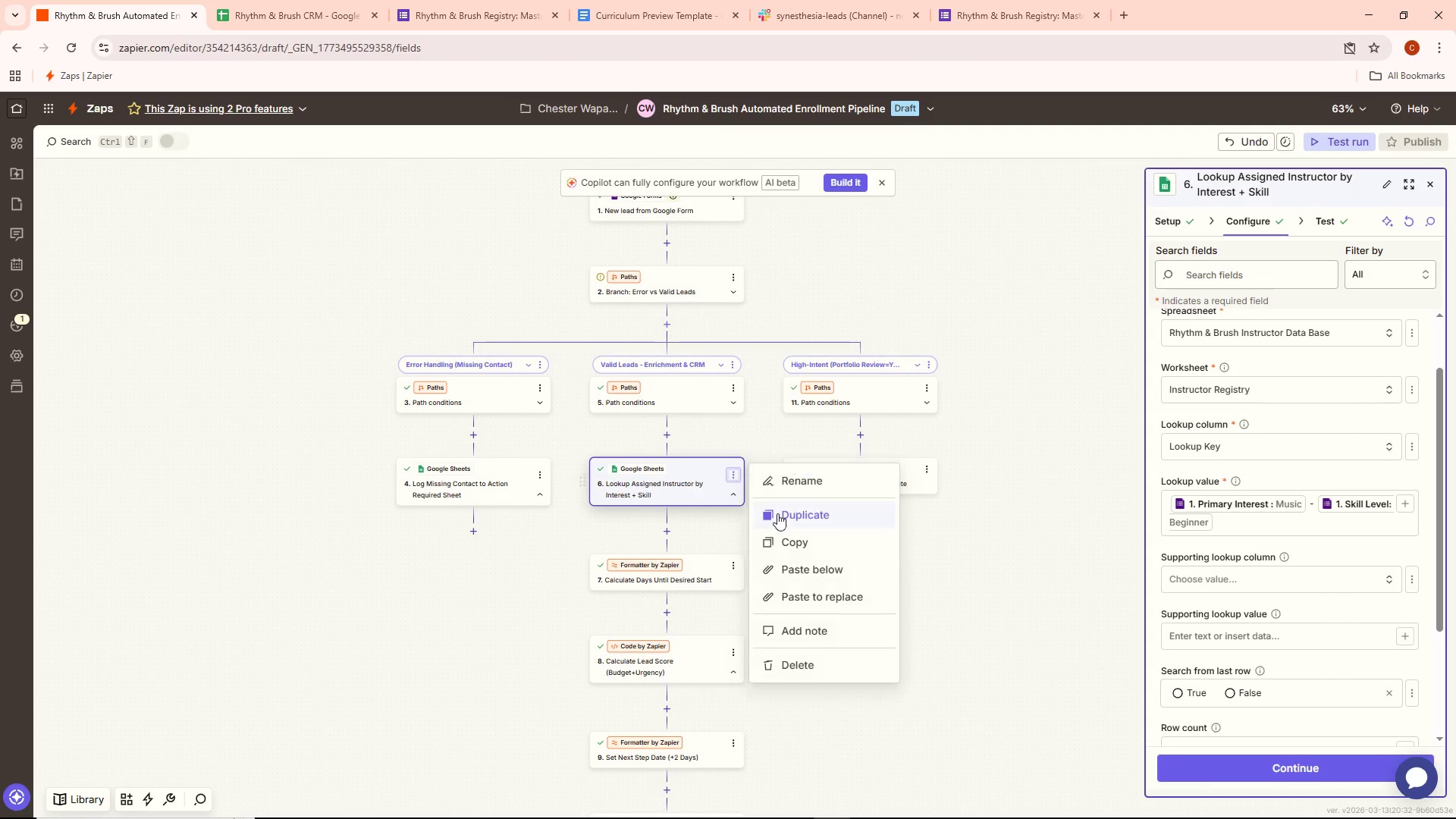 
left_click([823, 541])
 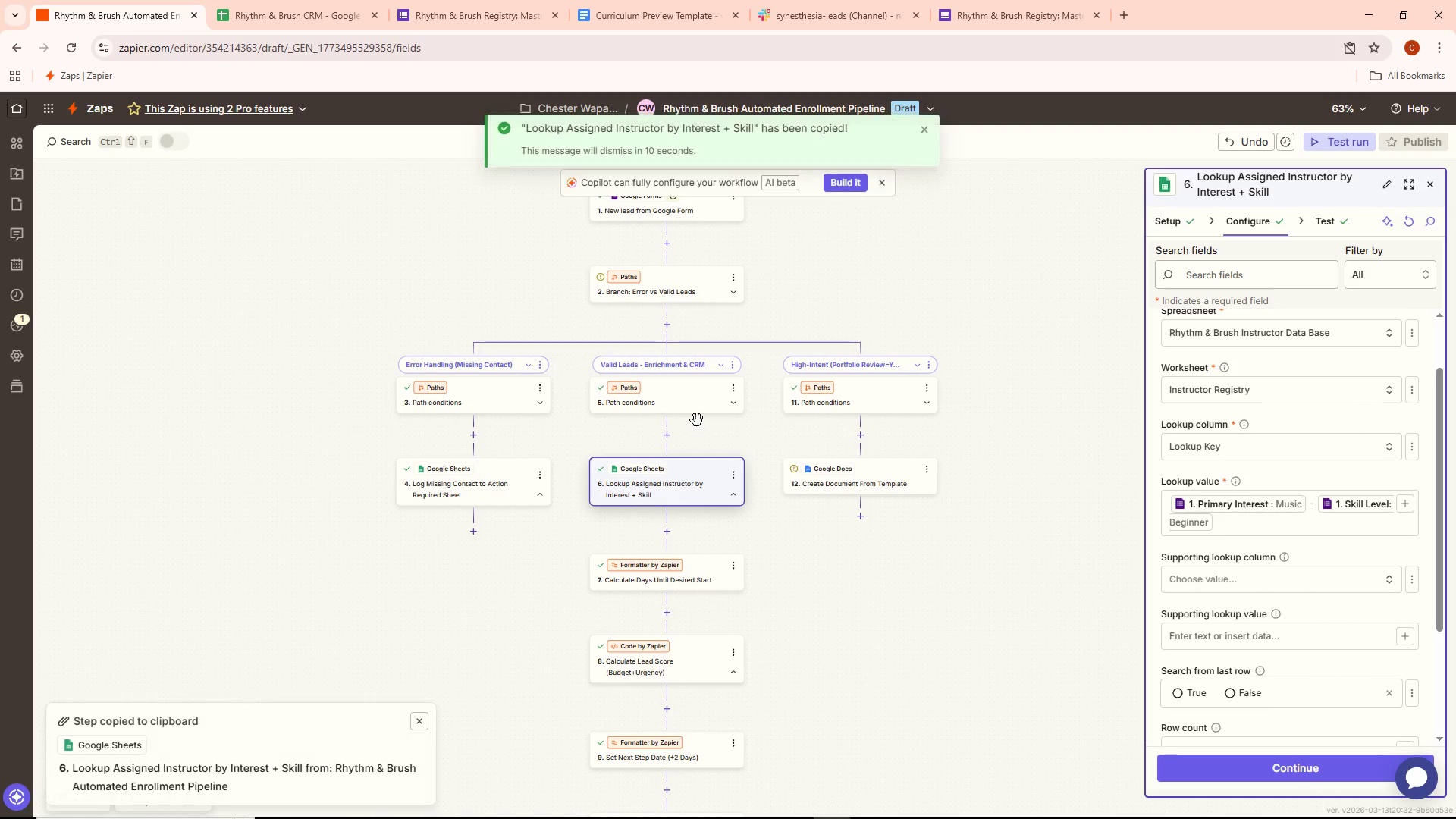 
scroll: coordinate [694, 371], scroll_direction: up, amount: 2.0
 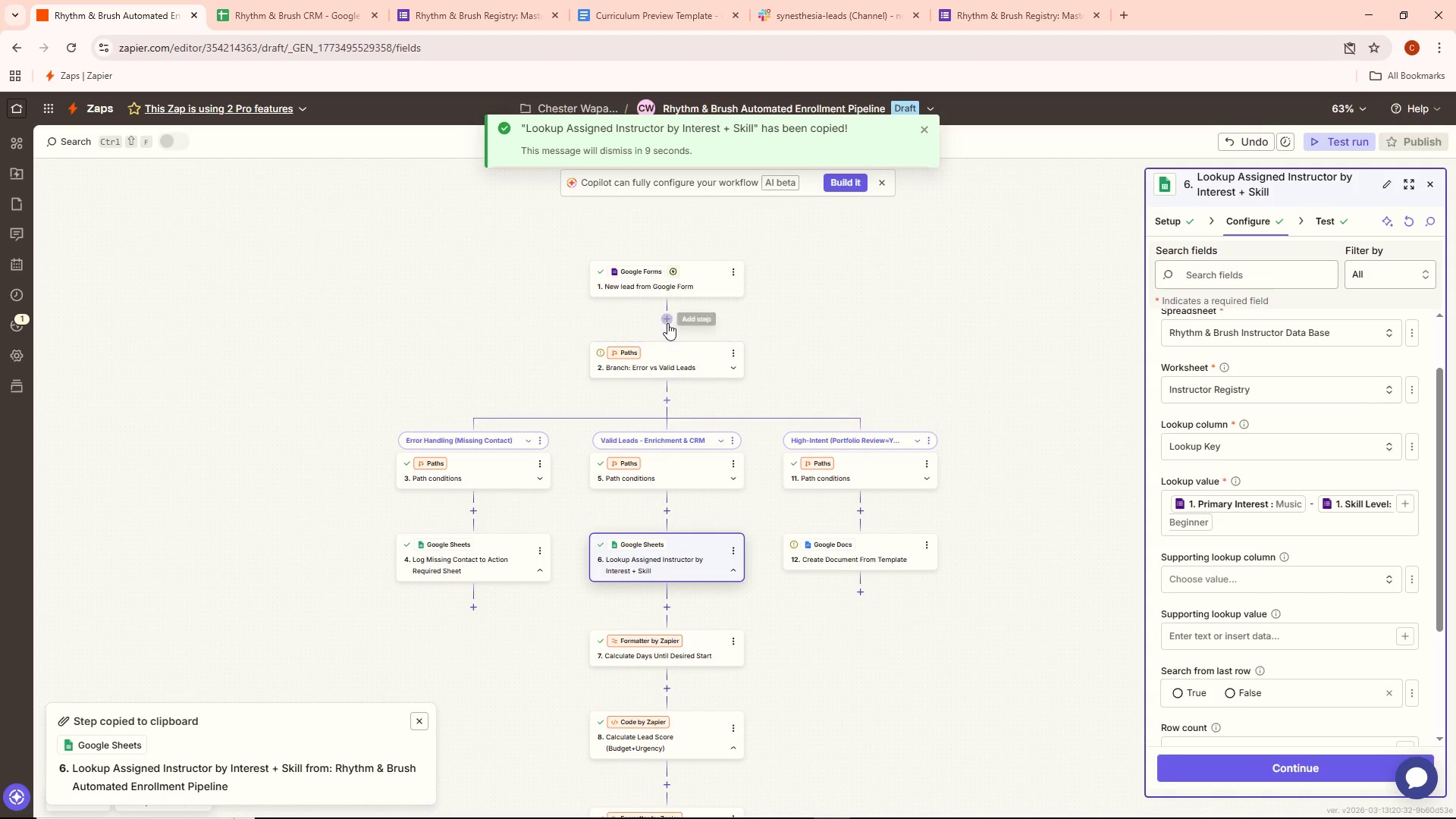 
left_click([667, 323])
 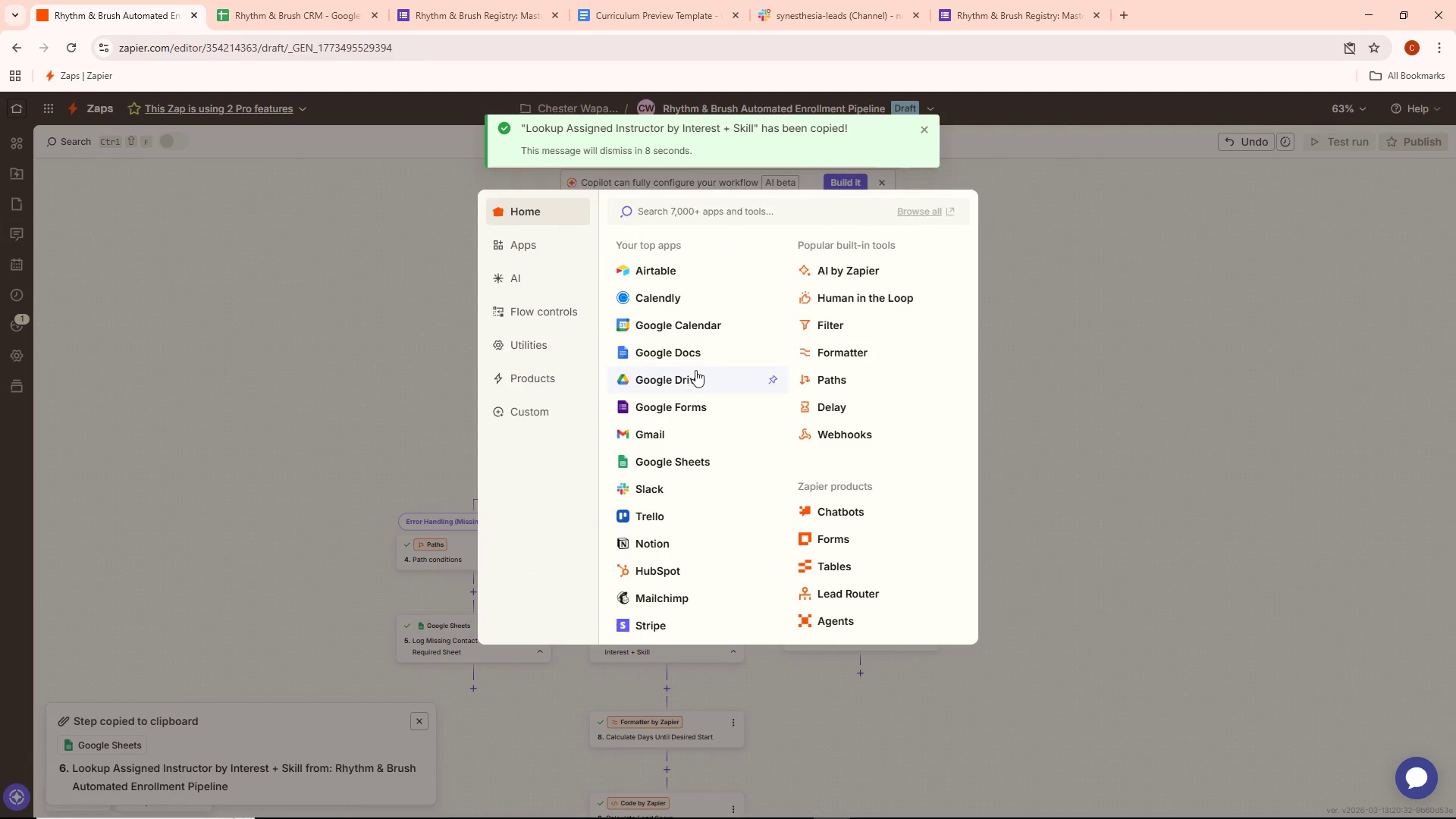 
left_click([1121, 225])
 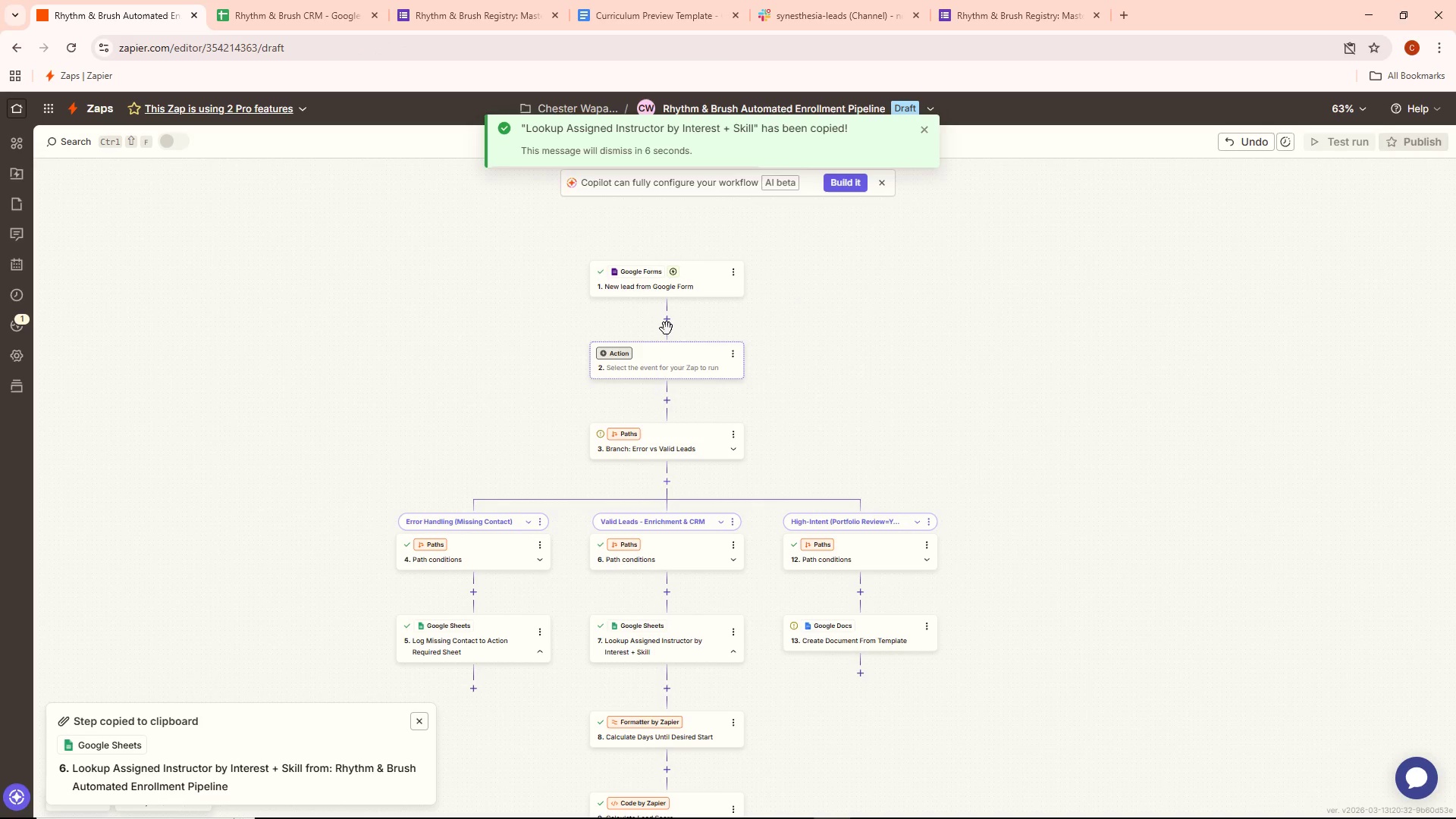 
left_click([733, 352])
 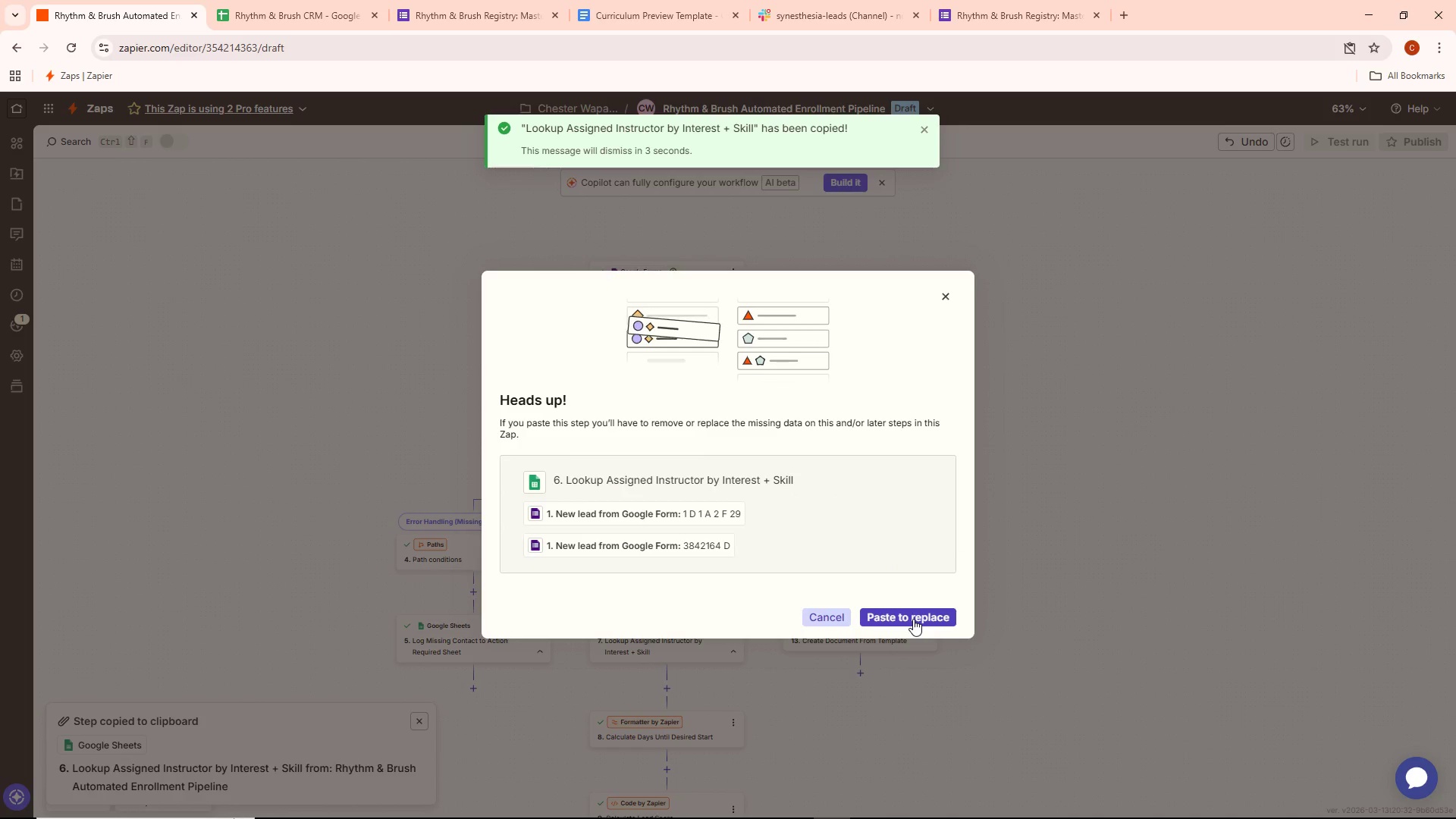 
left_click([913, 619])
 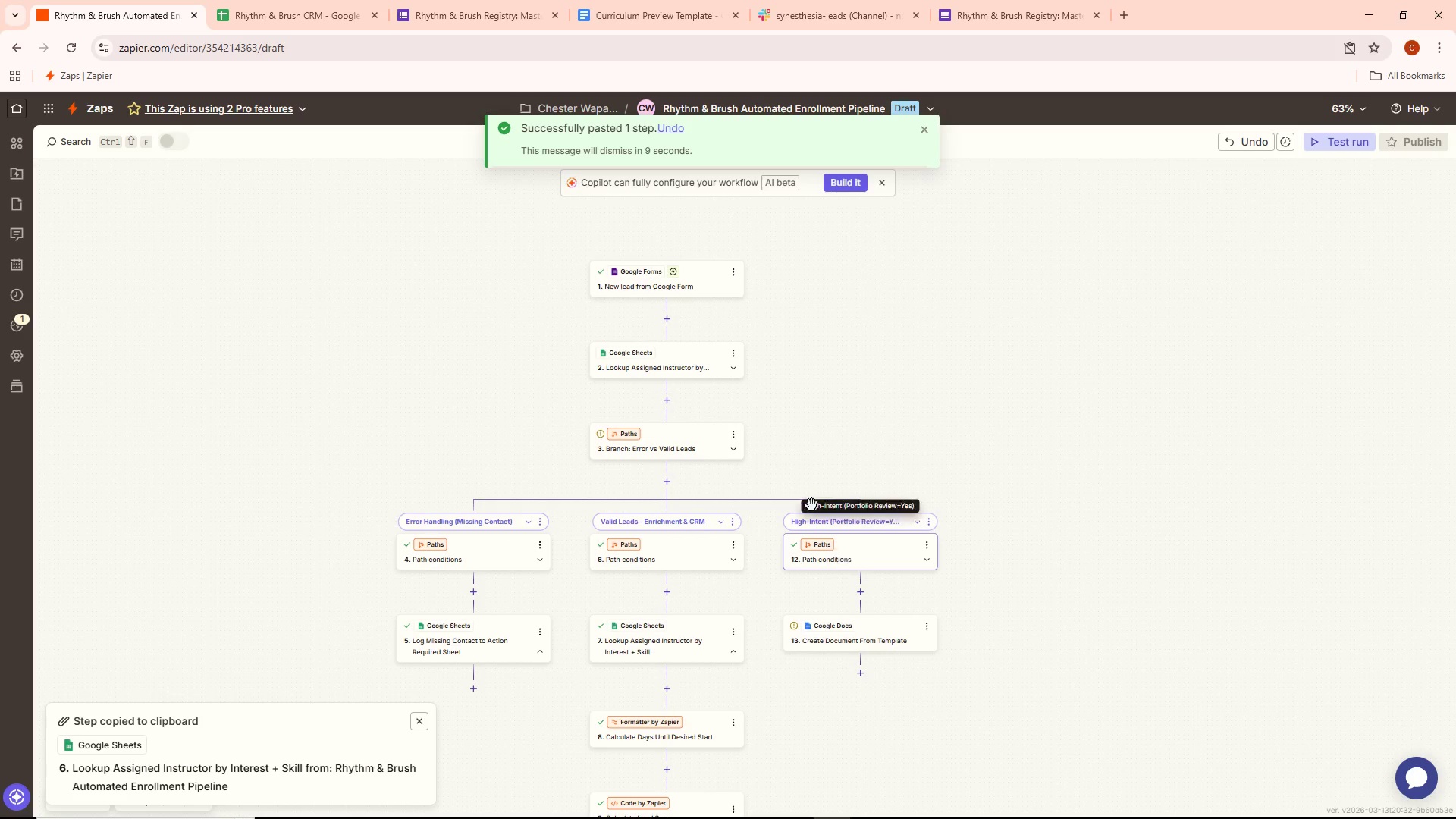 
double_click([869, 546])
 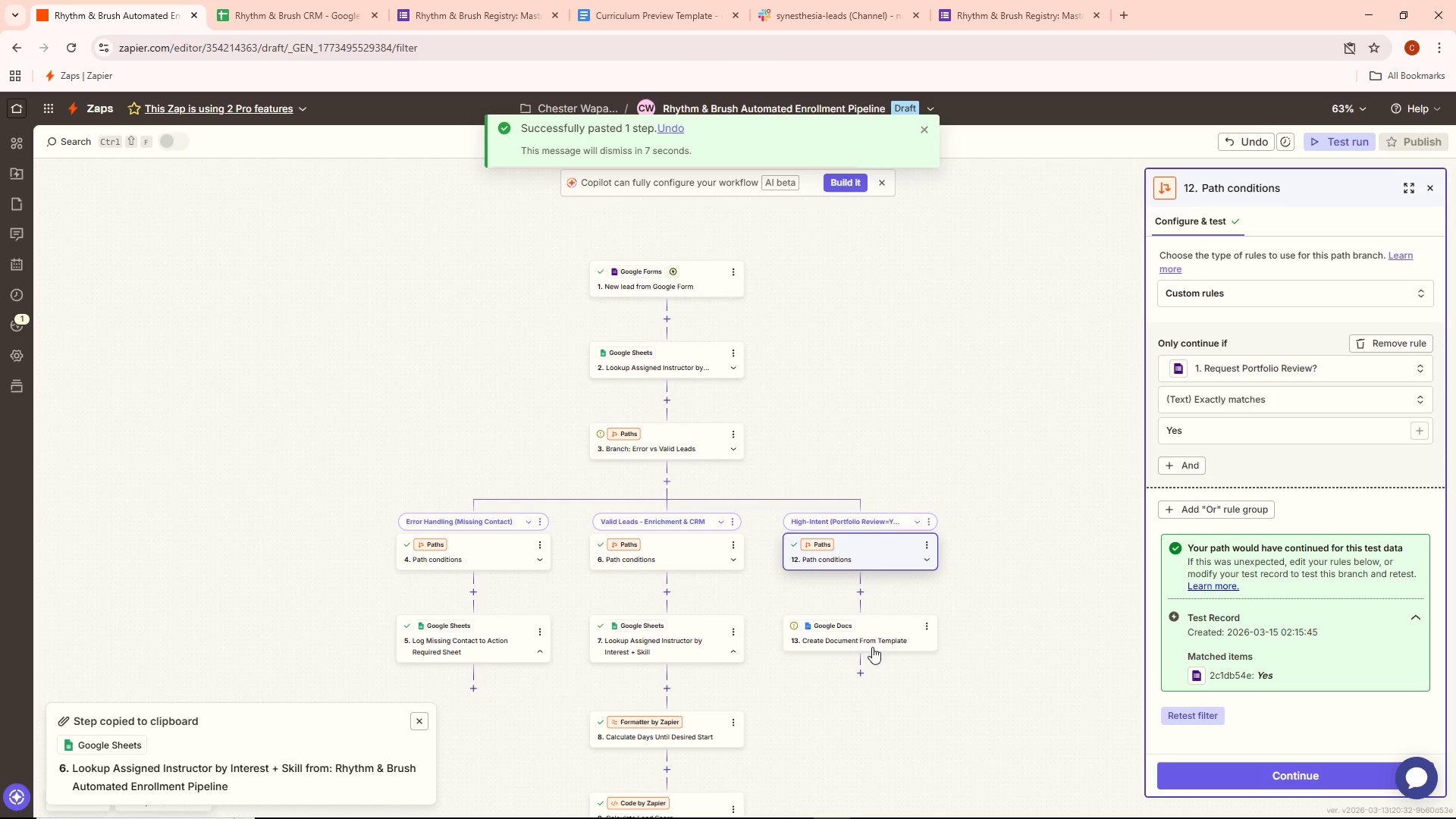 
double_click([877, 640])
 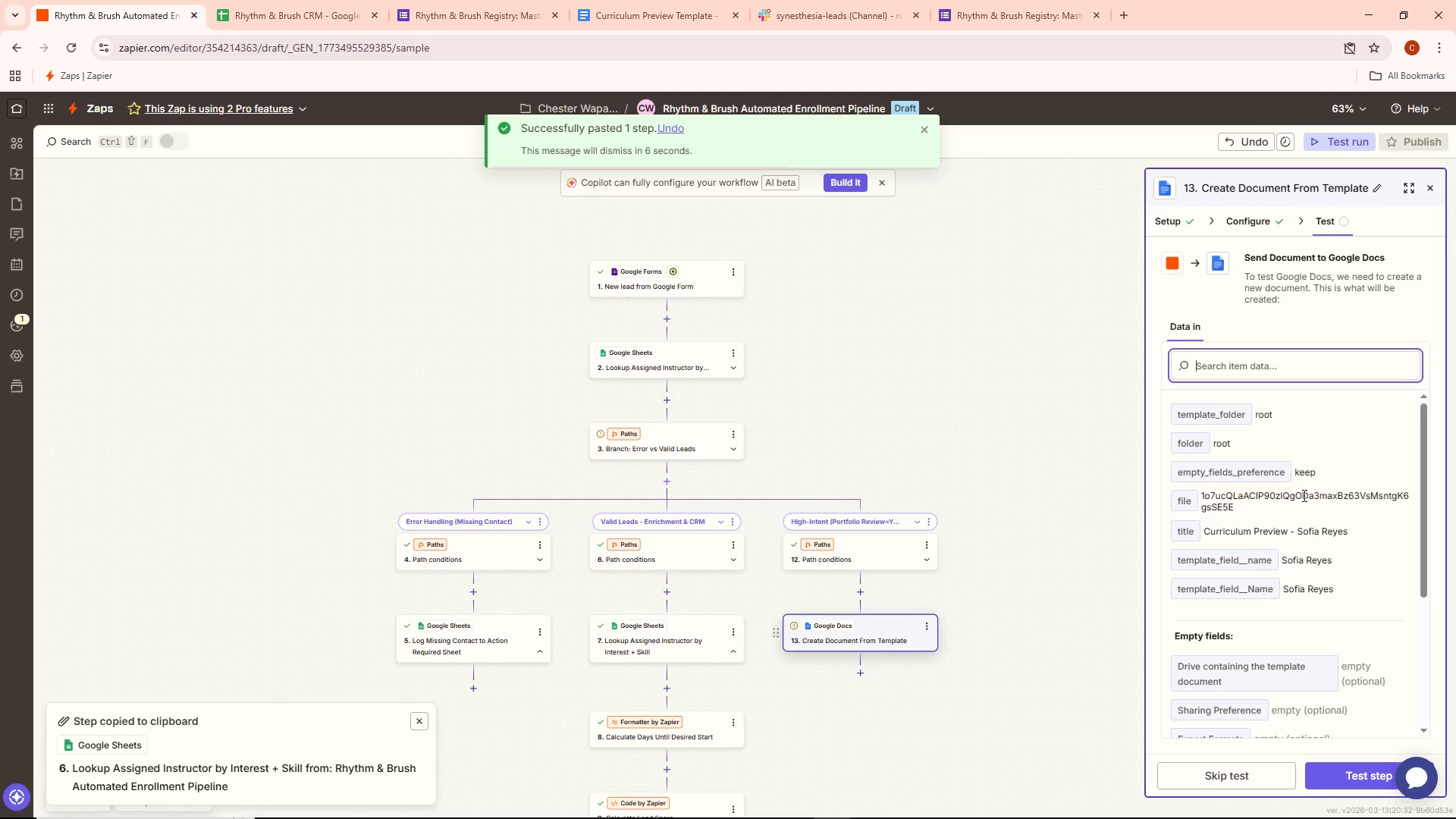 
scroll: coordinate [1301, 497], scroll_direction: down, amount: 1.0
 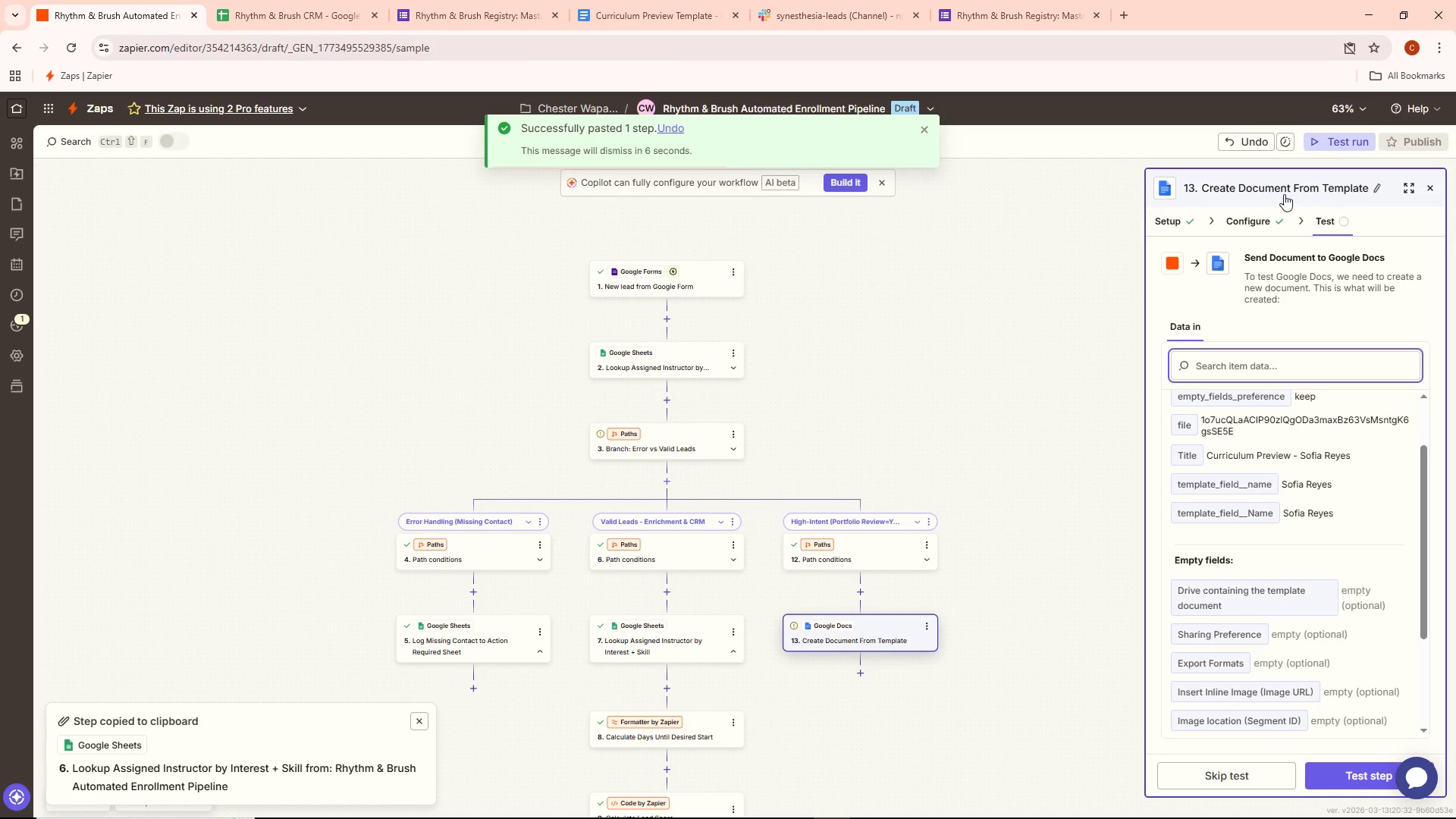 
left_click([1262, 217])
 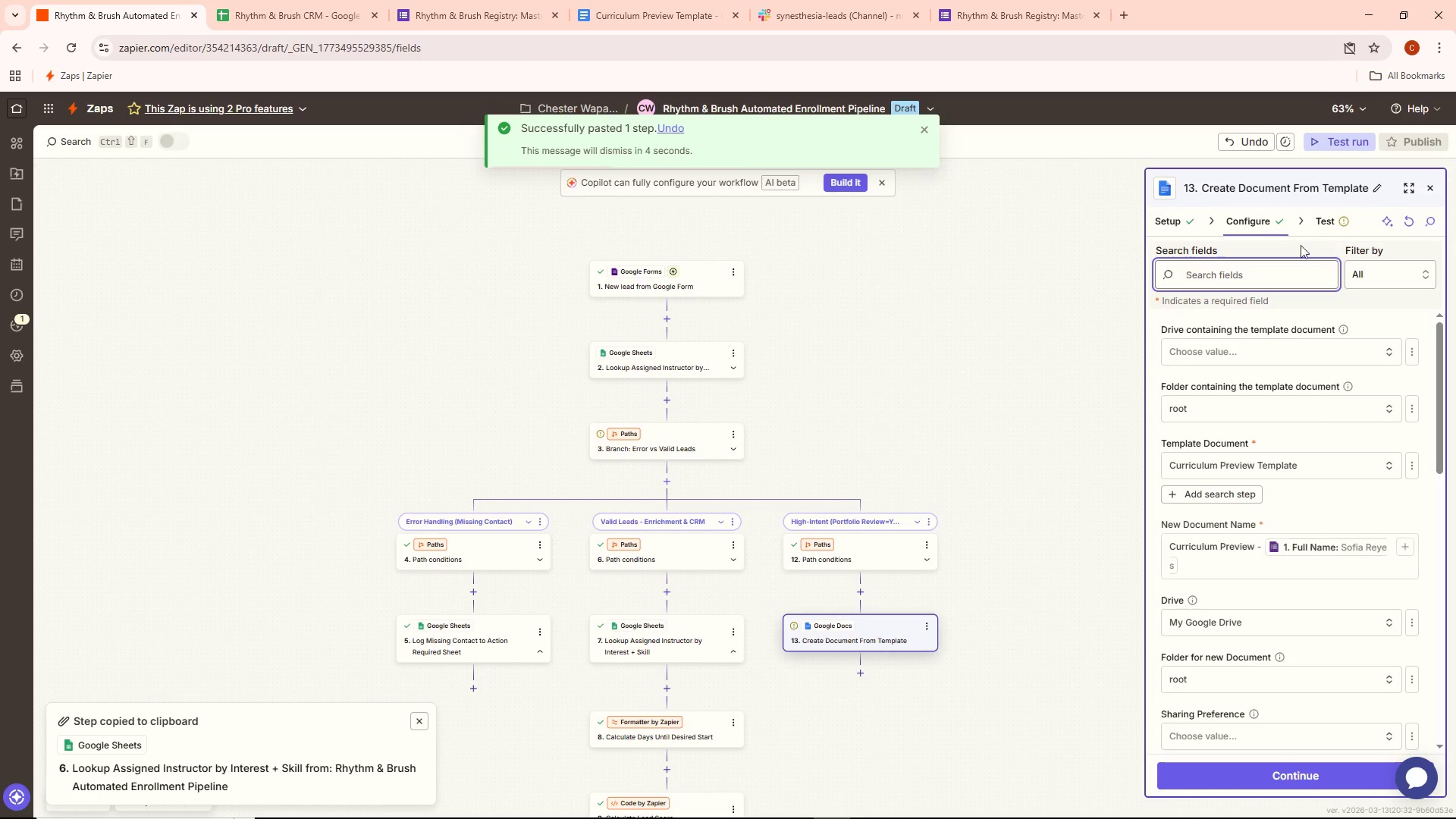 
scroll: coordinate [1332, 456], scroll_direction: down, amount: 10.0
 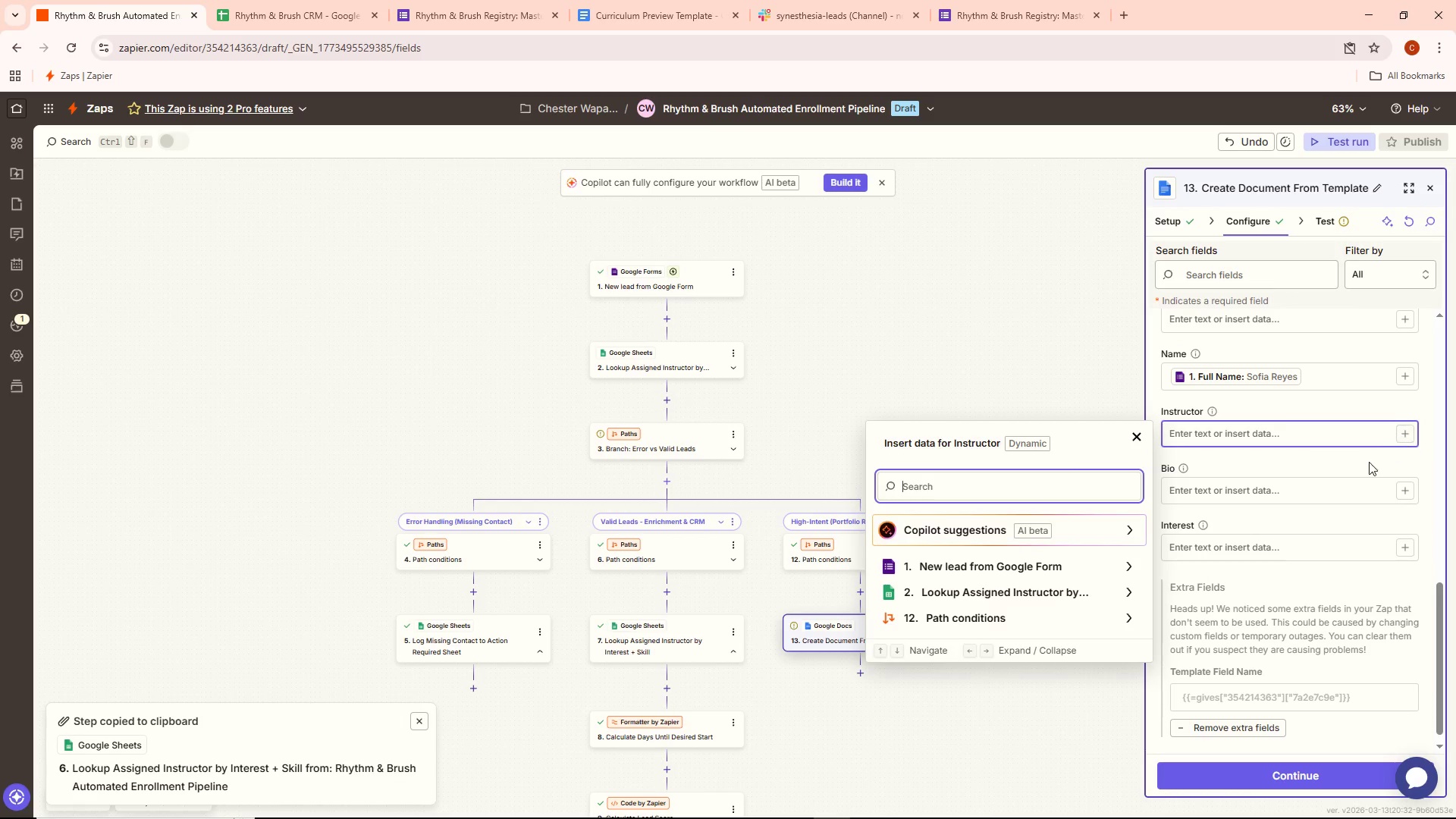 
left_click([1018, 584])
 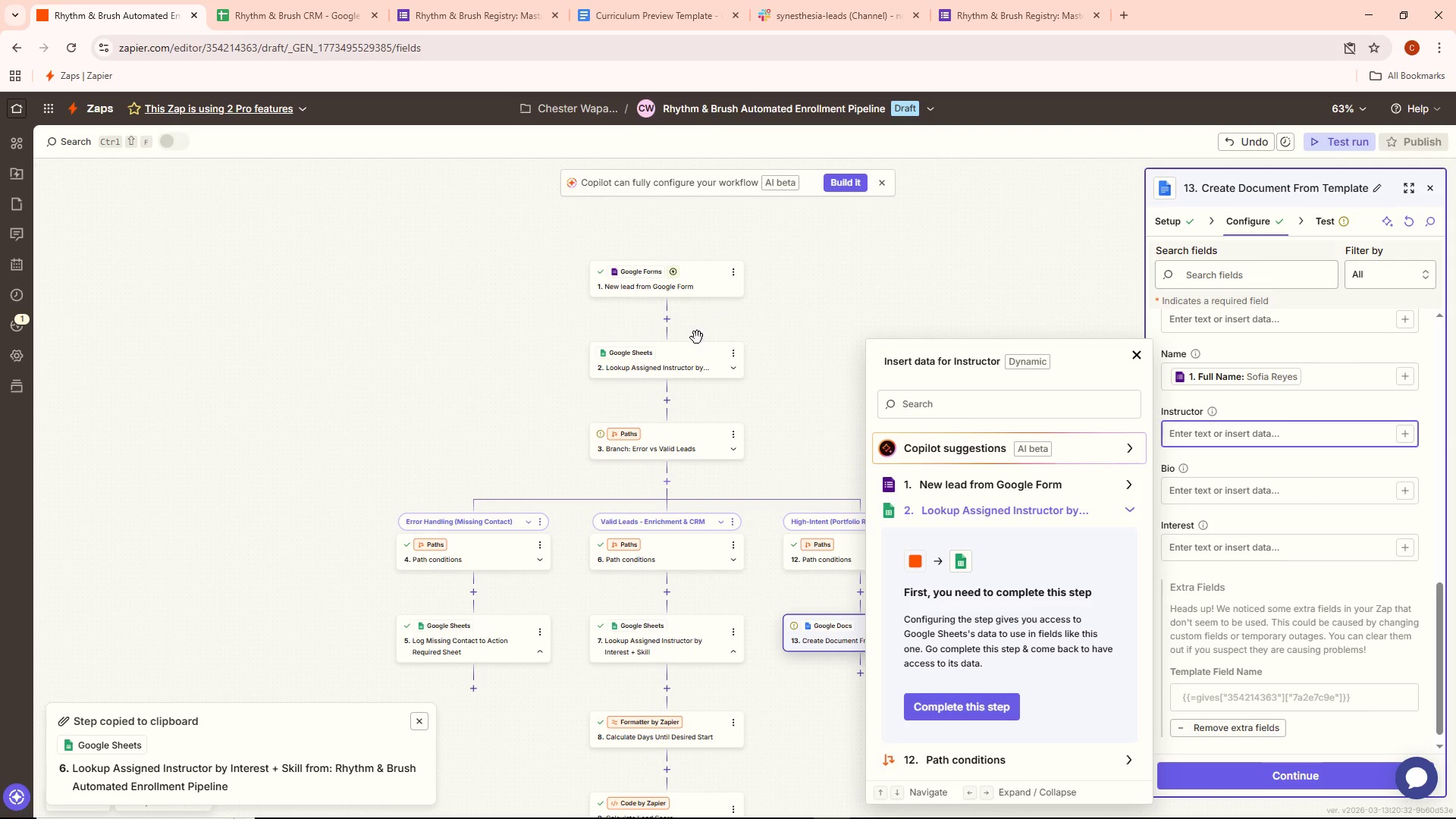 
double_click([676, 356])
 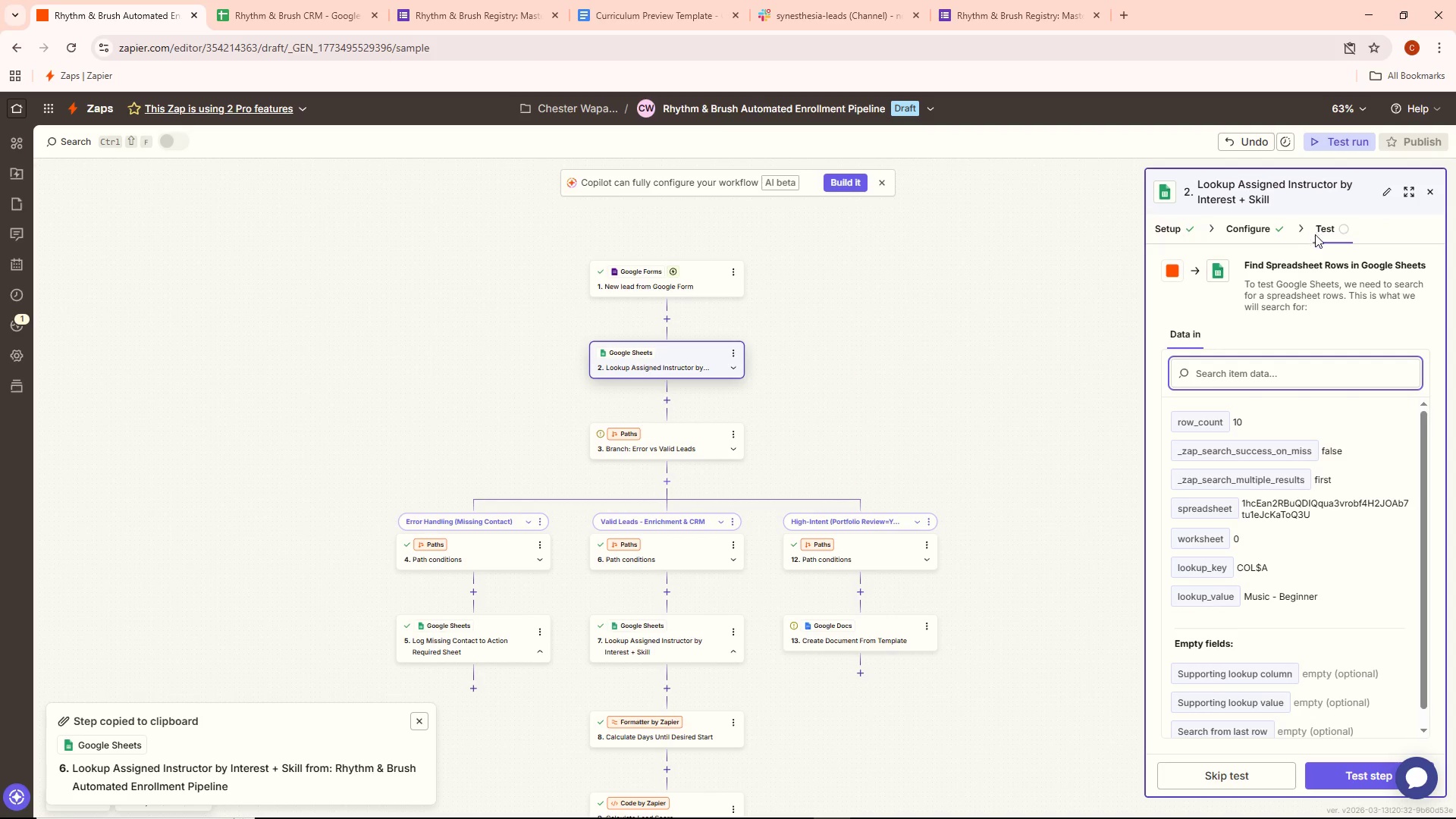 
left_click([1244, 231])
 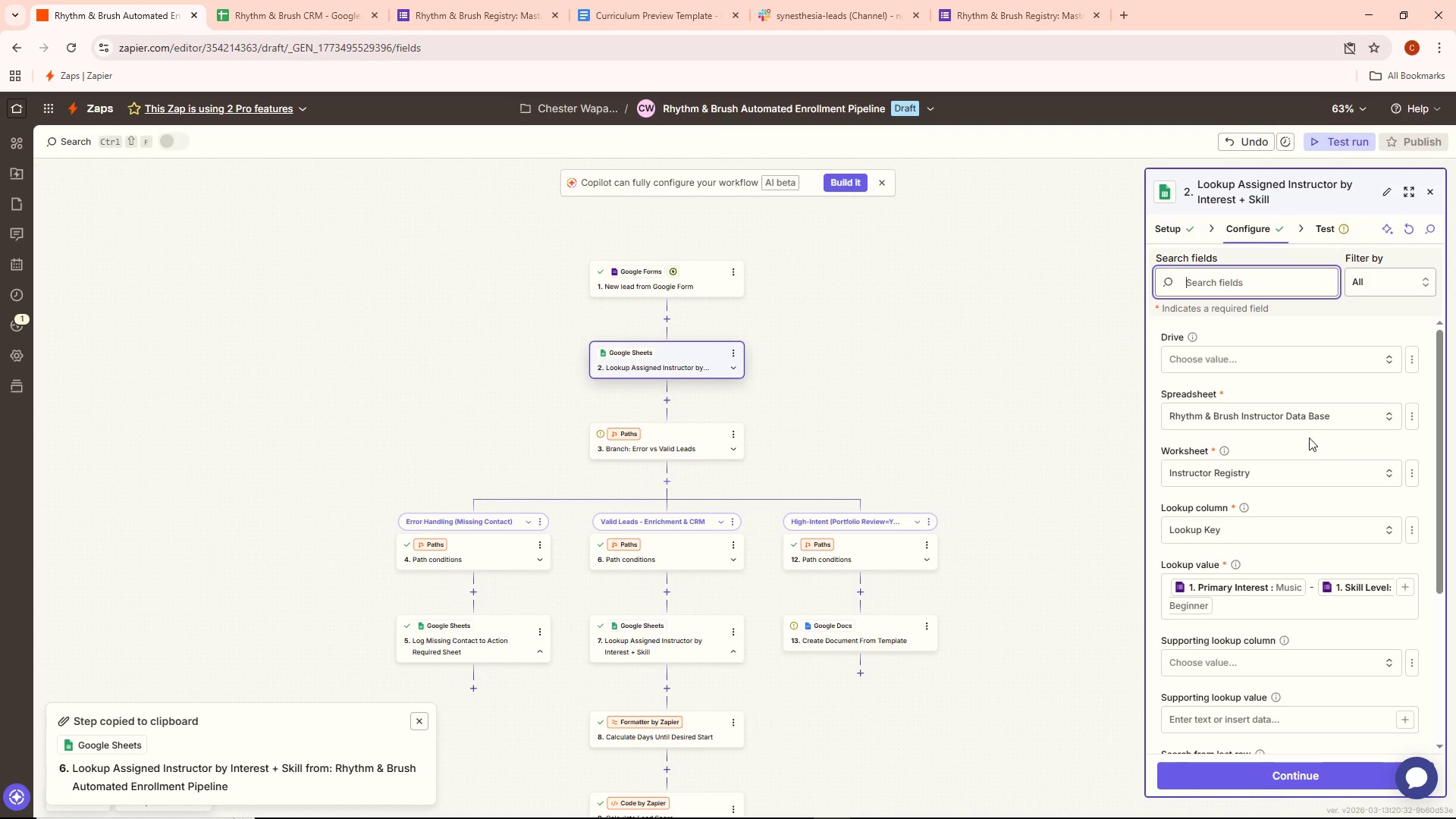 
scroll: coordinate [1310, 433], scroll_direction: down, amount: 3.0
 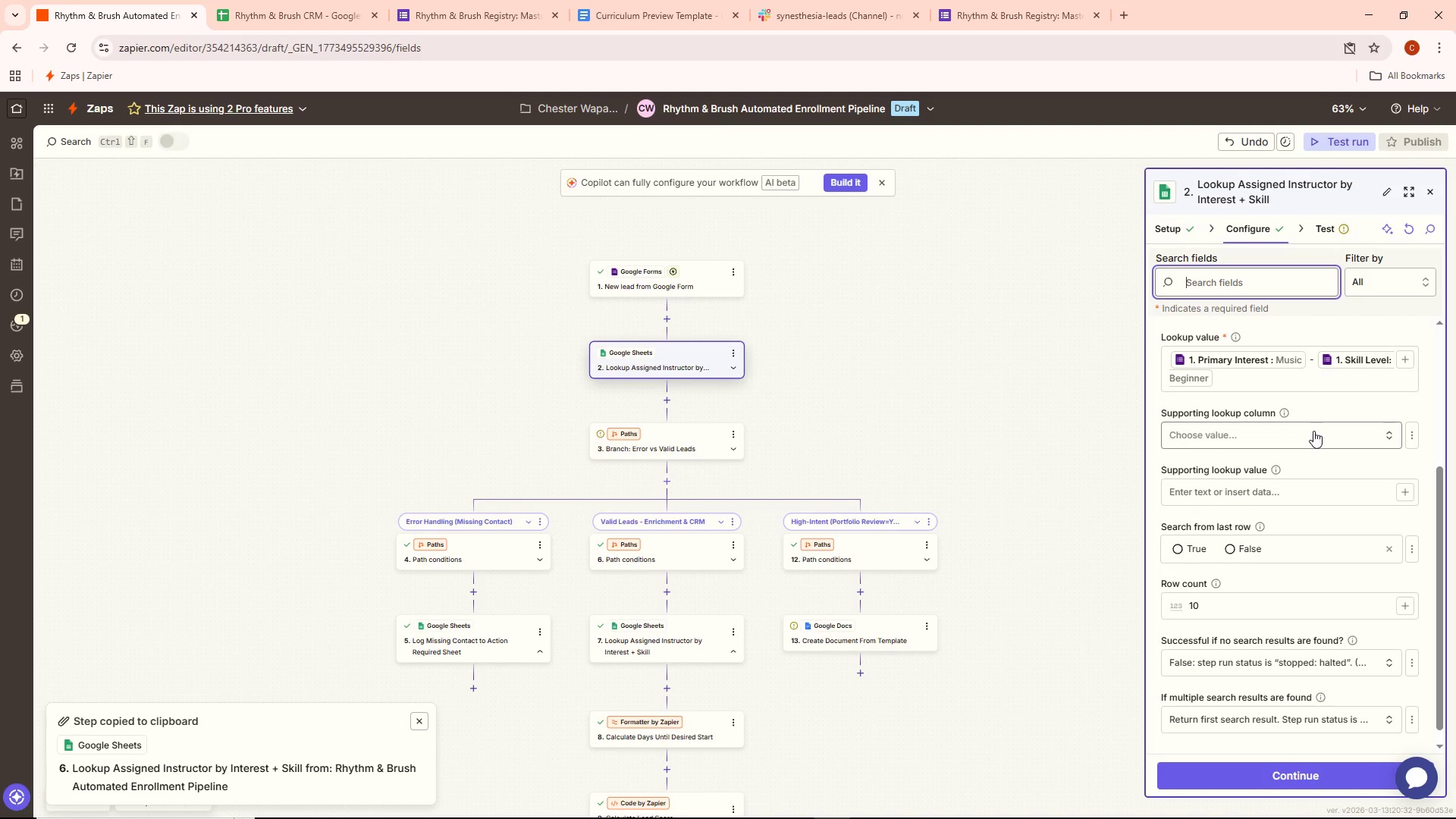 
scroll: coordinate [1320, 425], scroll_direction: up, amount: 4.0
 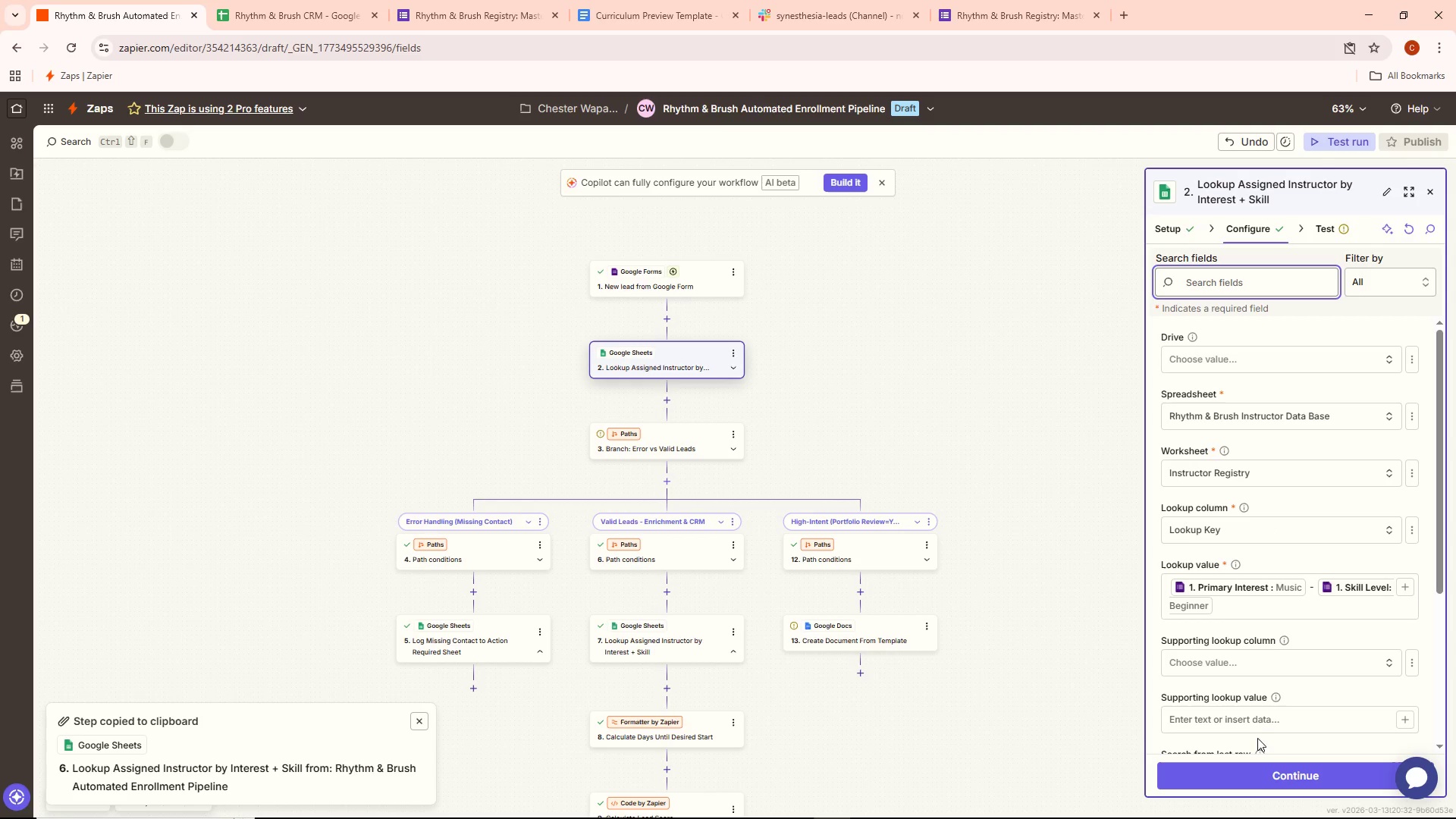 
wait(23.05)
 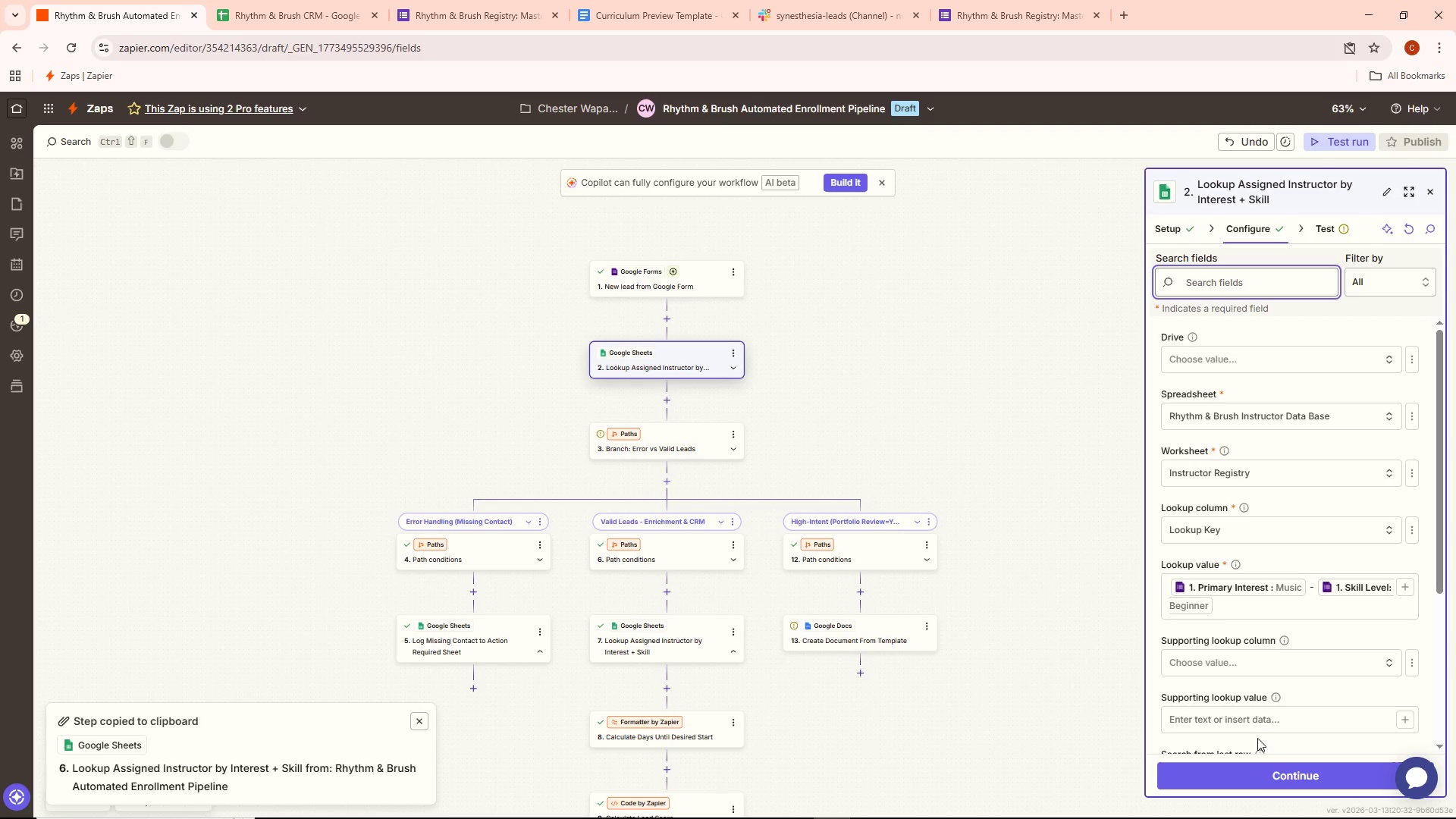 
scroll: coordinate [905, 372], scroll_direction: down, amount: 1.0
 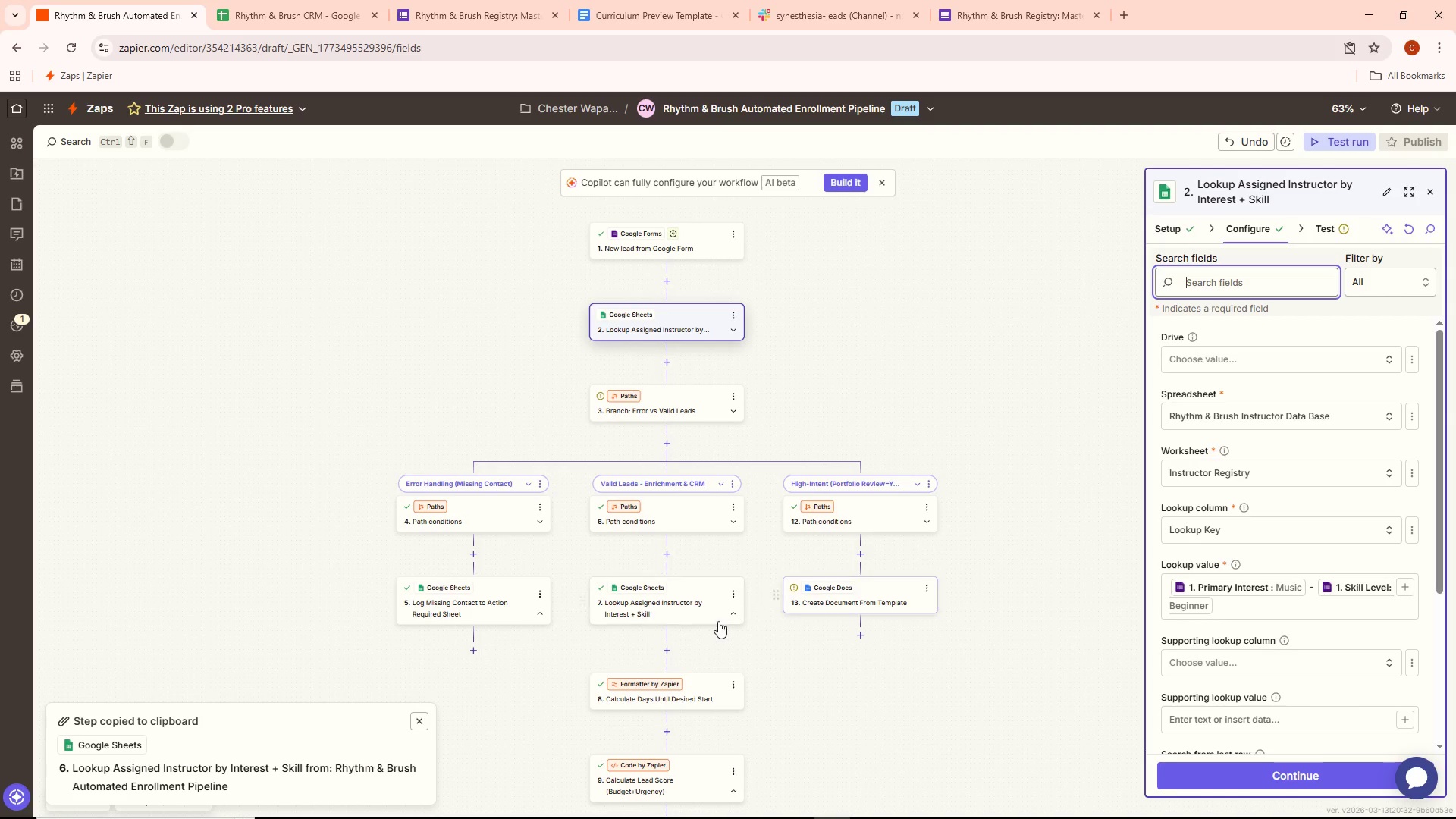 
double_click([692, 613])
 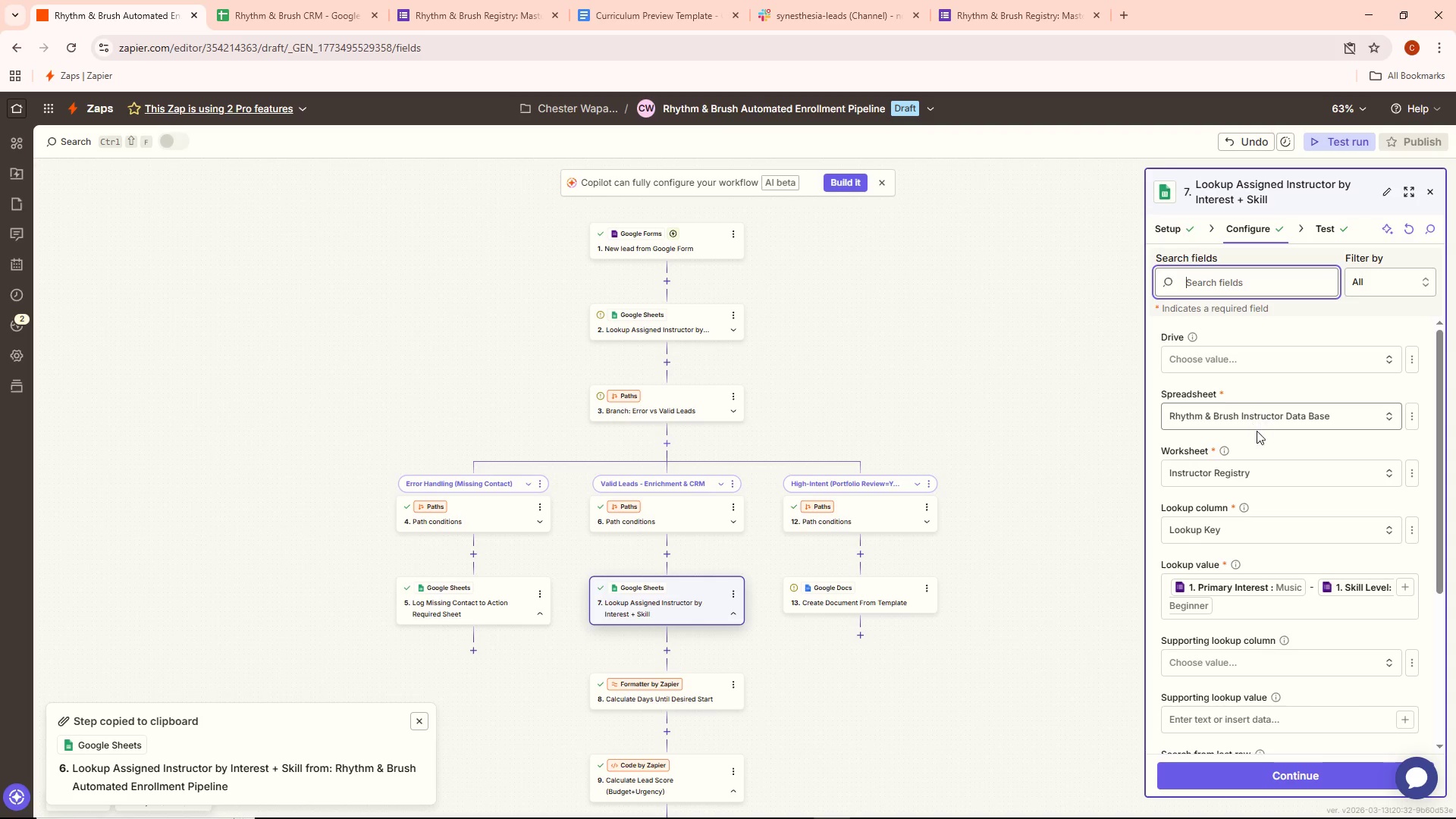 
wait(7.83)
 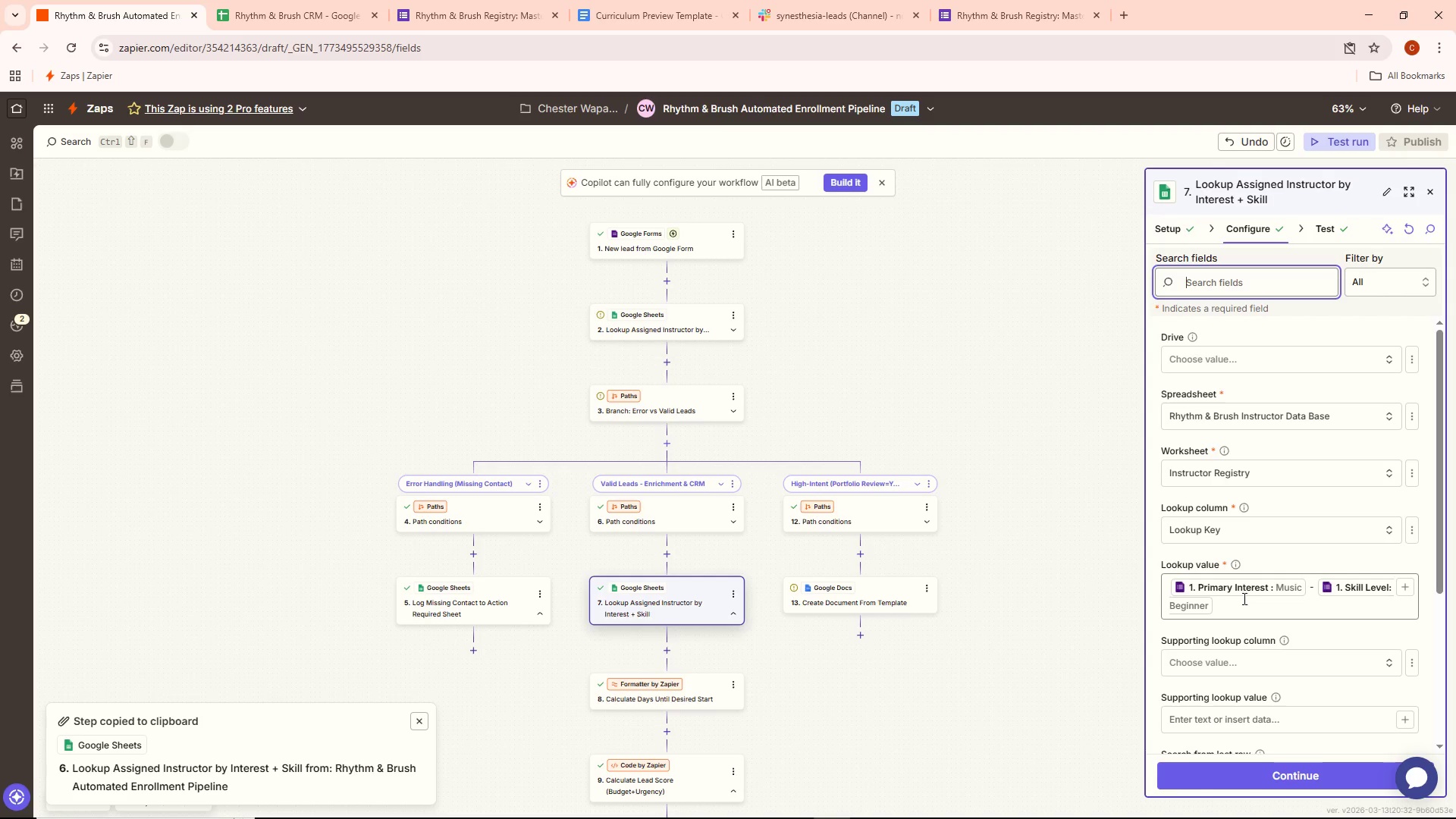 
left_click([1260, 609])
 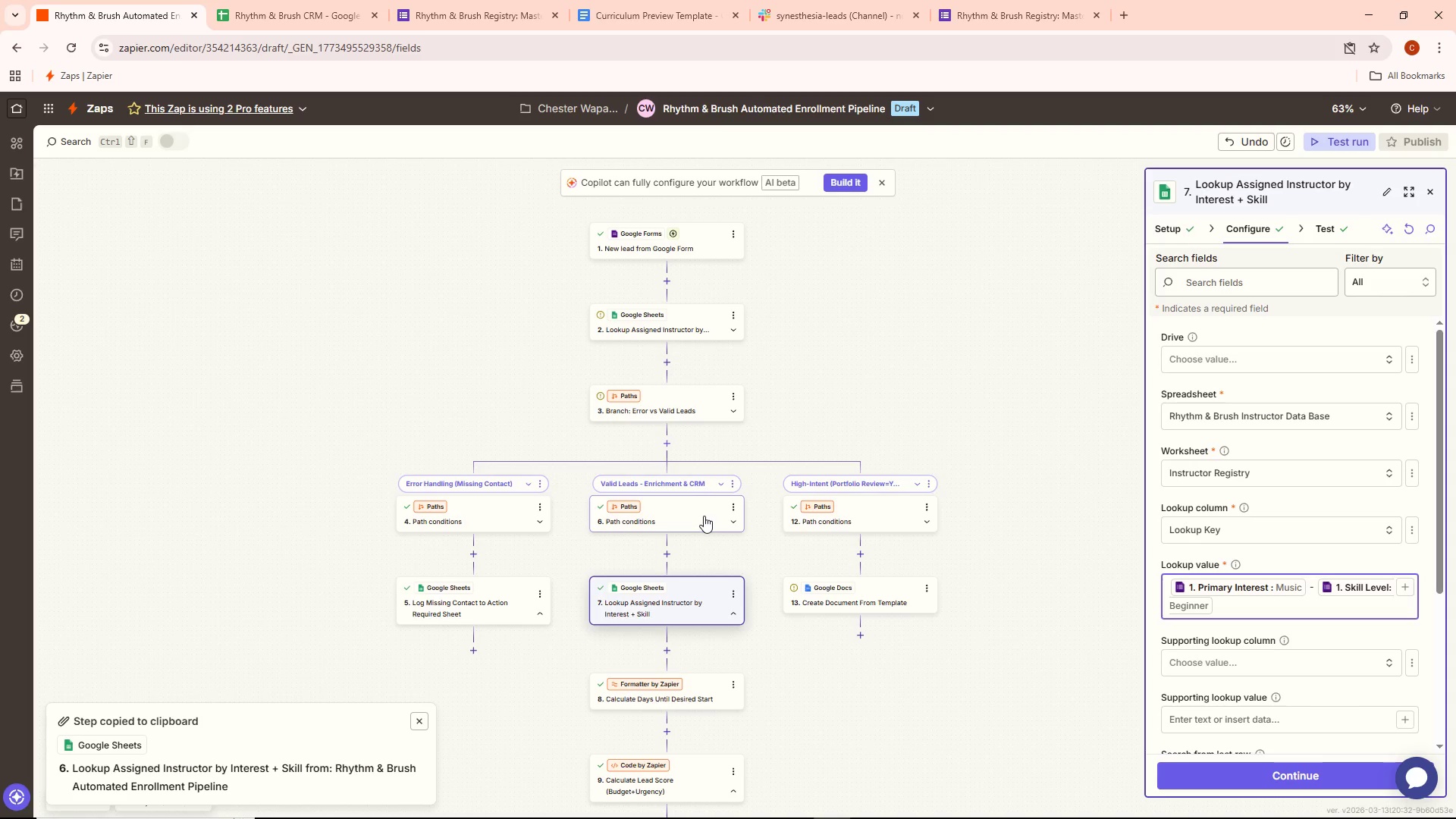 
wait(10.84)
 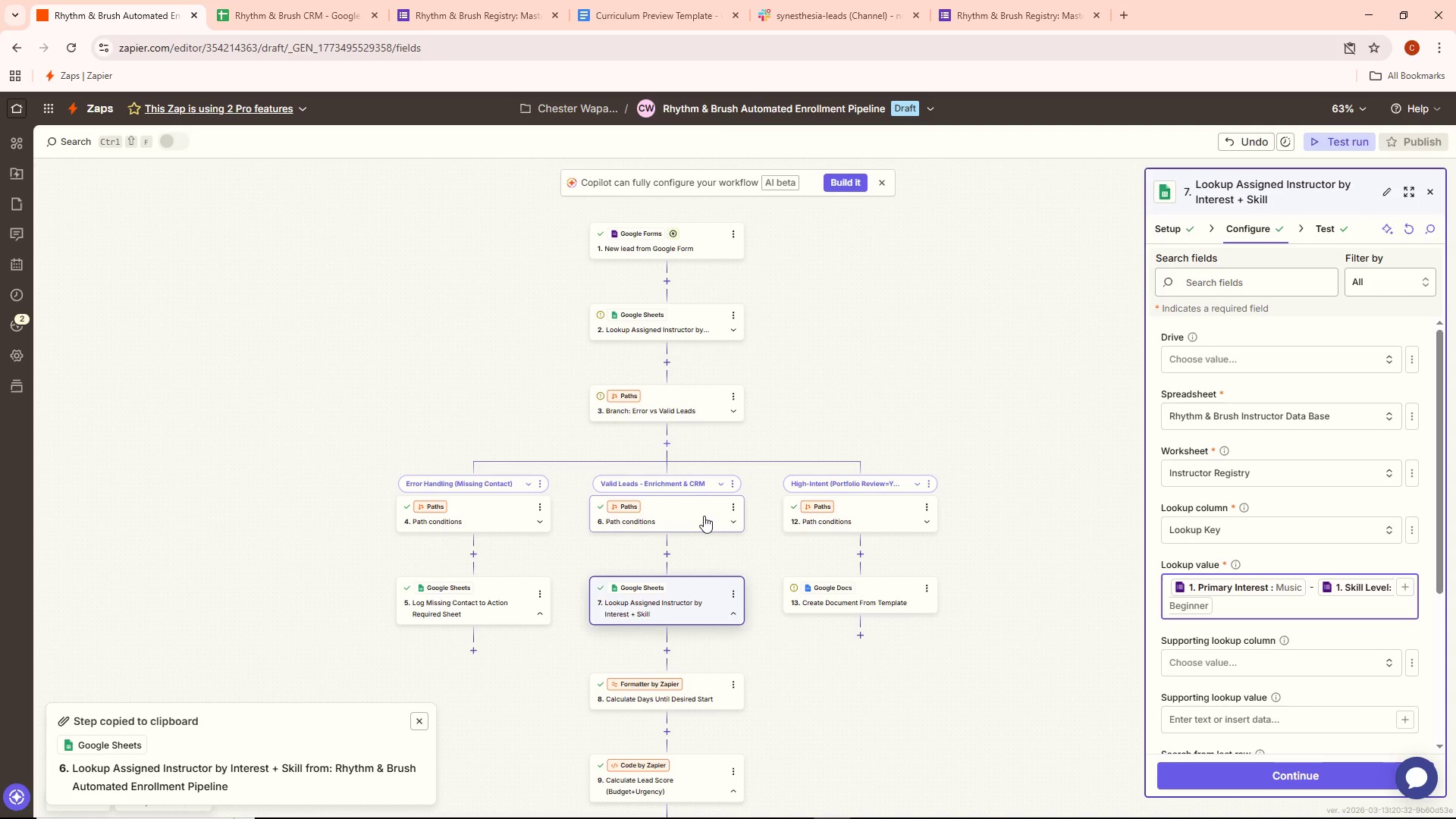 
mouse_move([876, 539])
 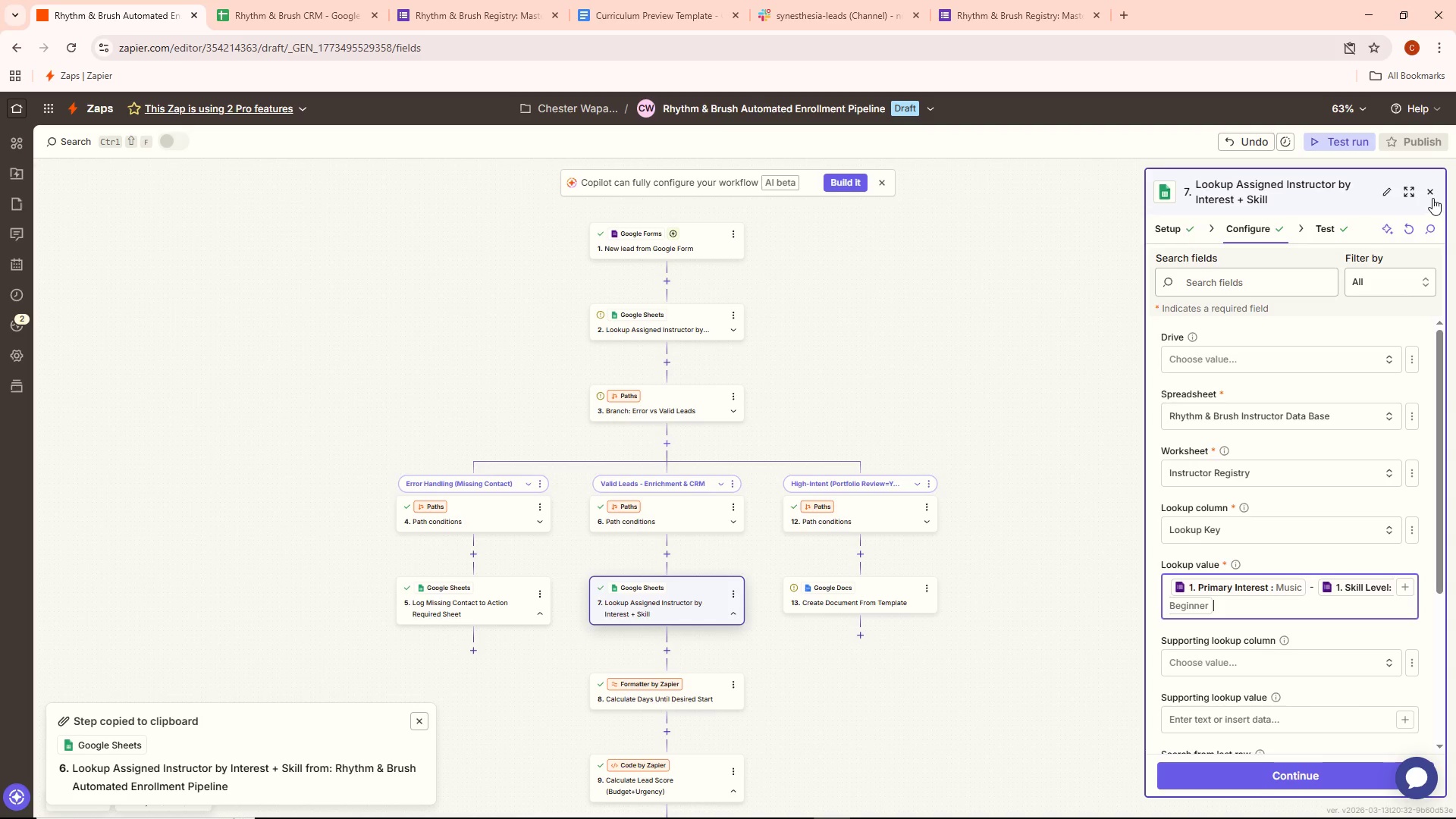 
wait(5.58)
 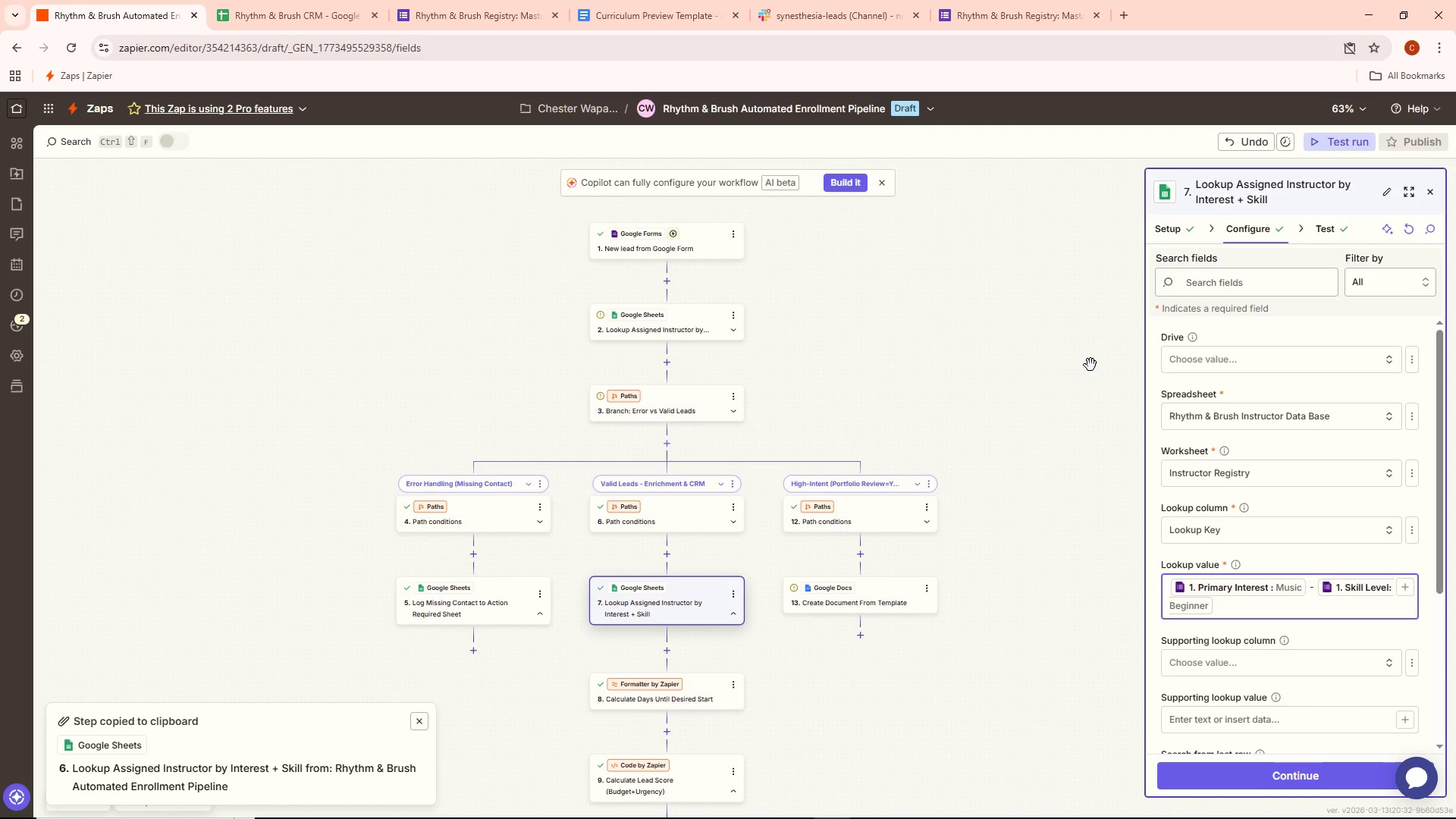 
left_click([857, 585])
 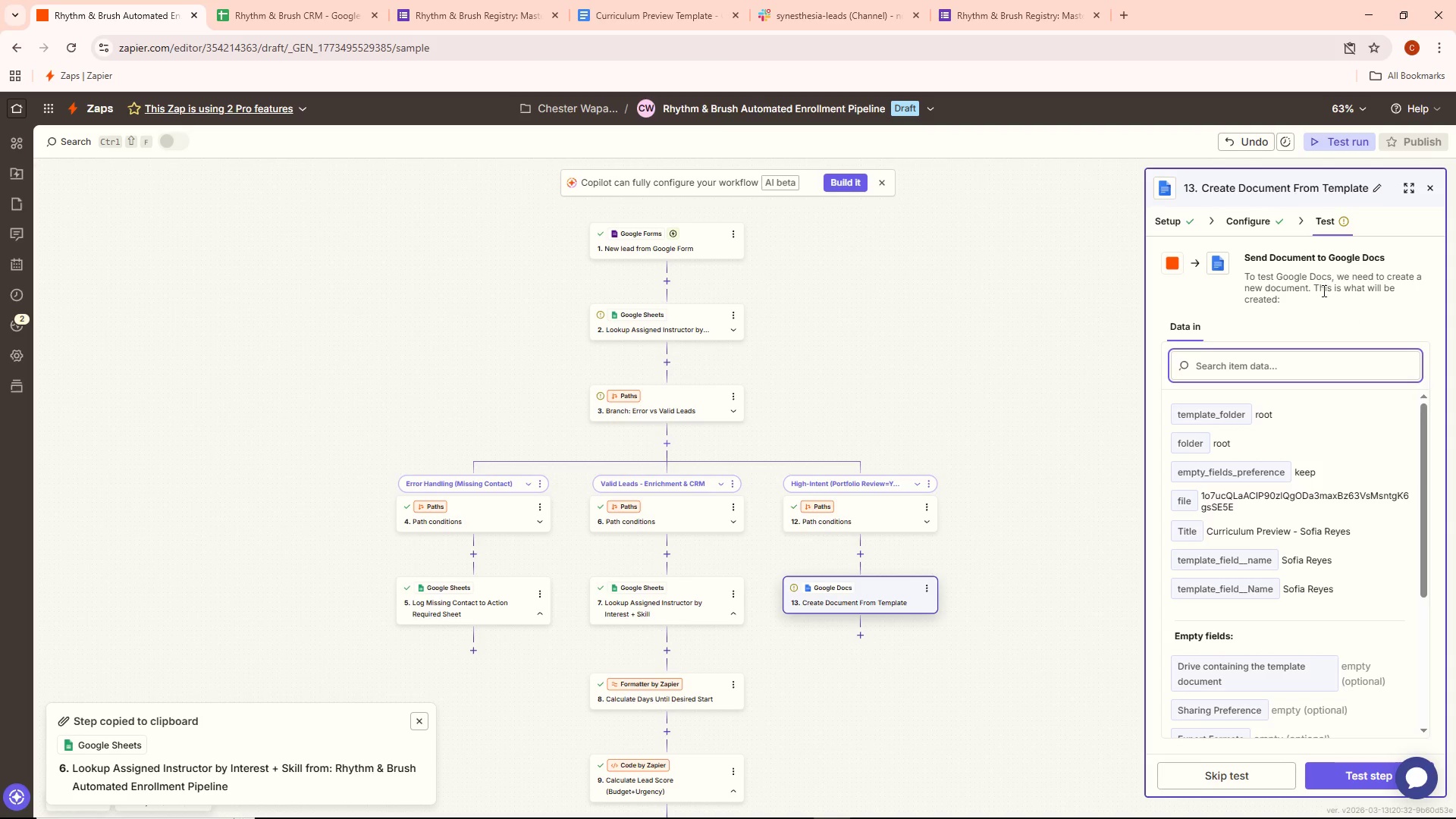 
left_click([1244, 212])
 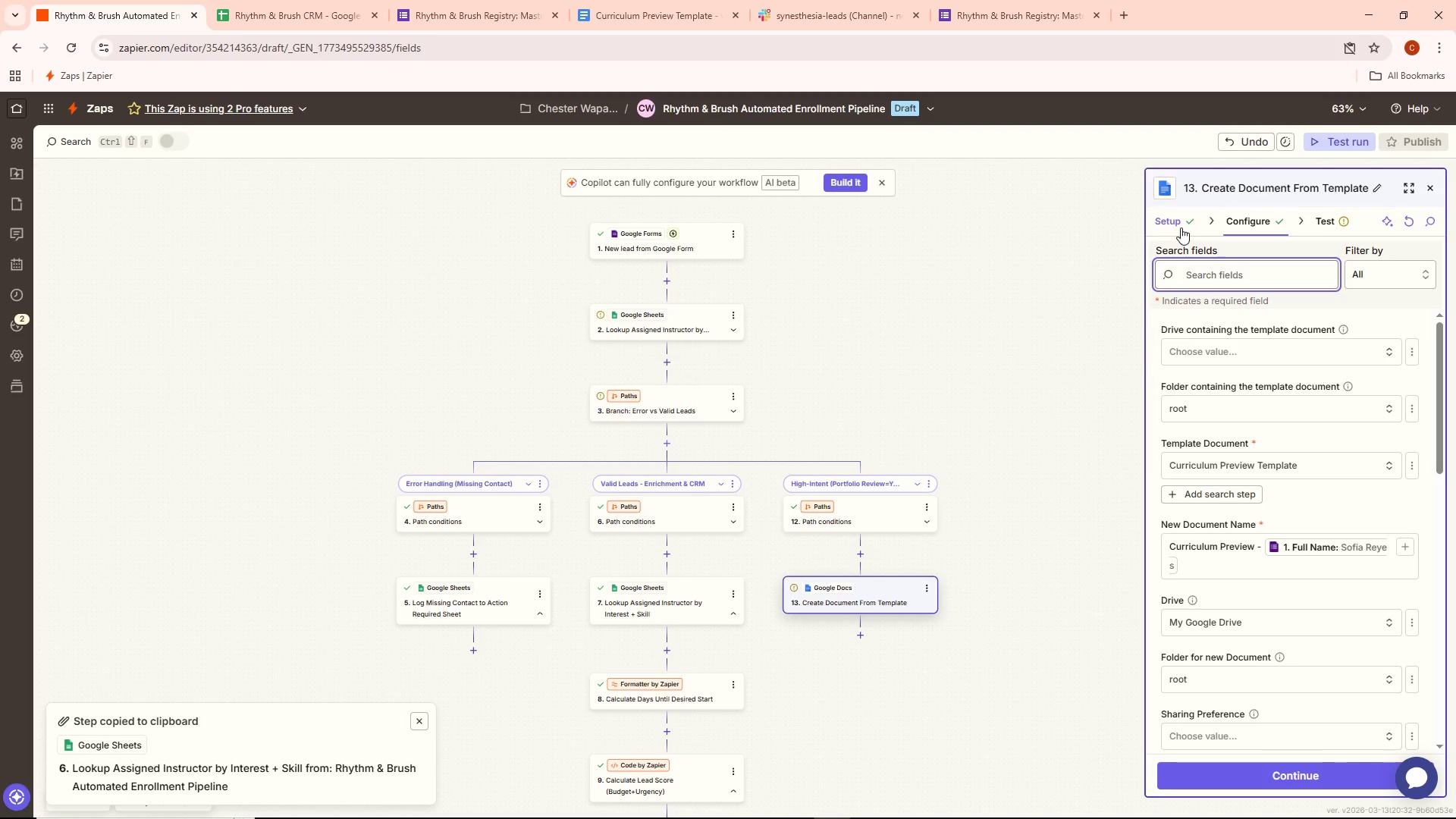 
scroll: coordinate [1313, 503], scroll_direction: down, amount: 10.0
 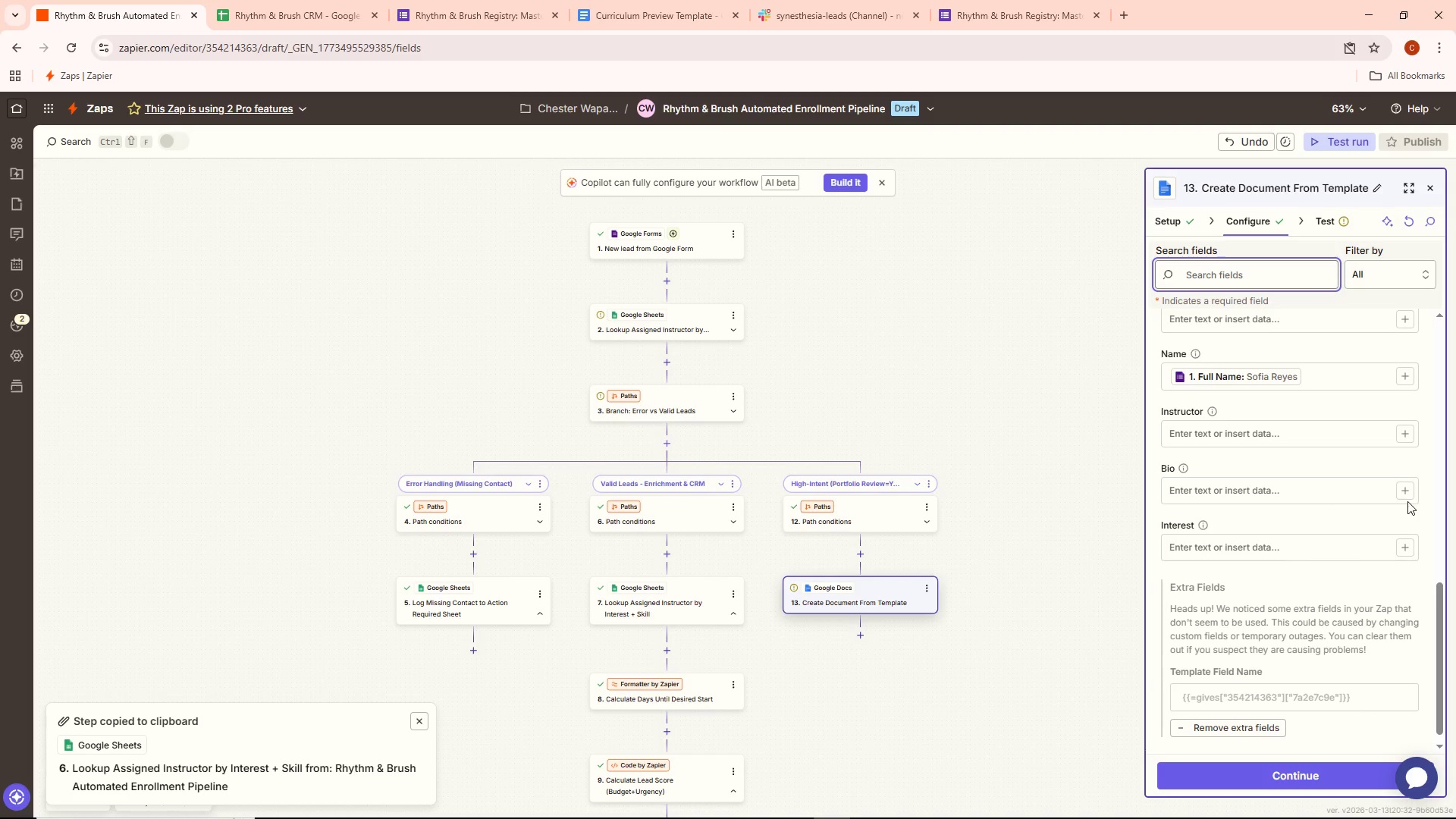 
left_click([1409, 489])
 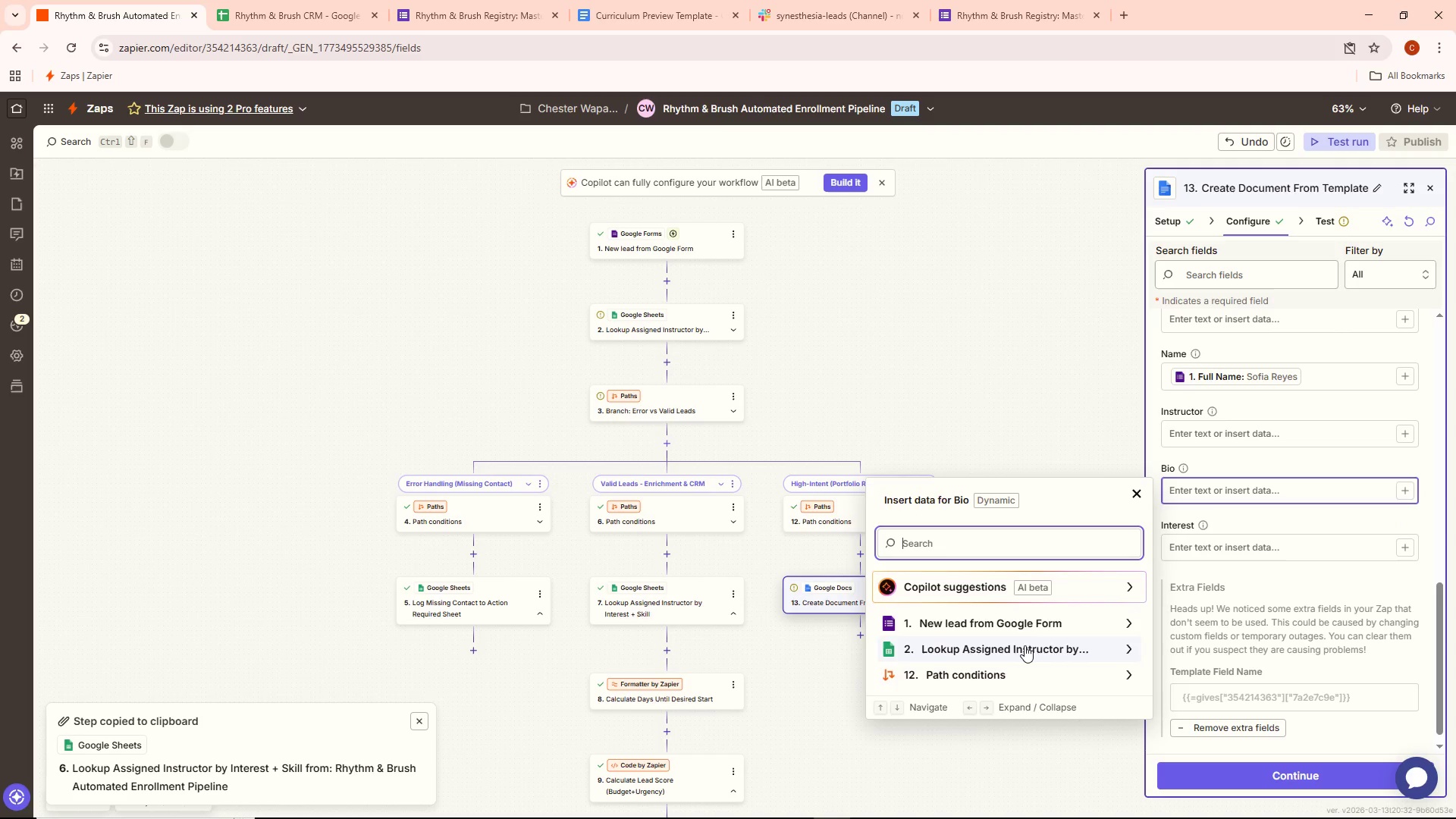 
wait(12.56)
 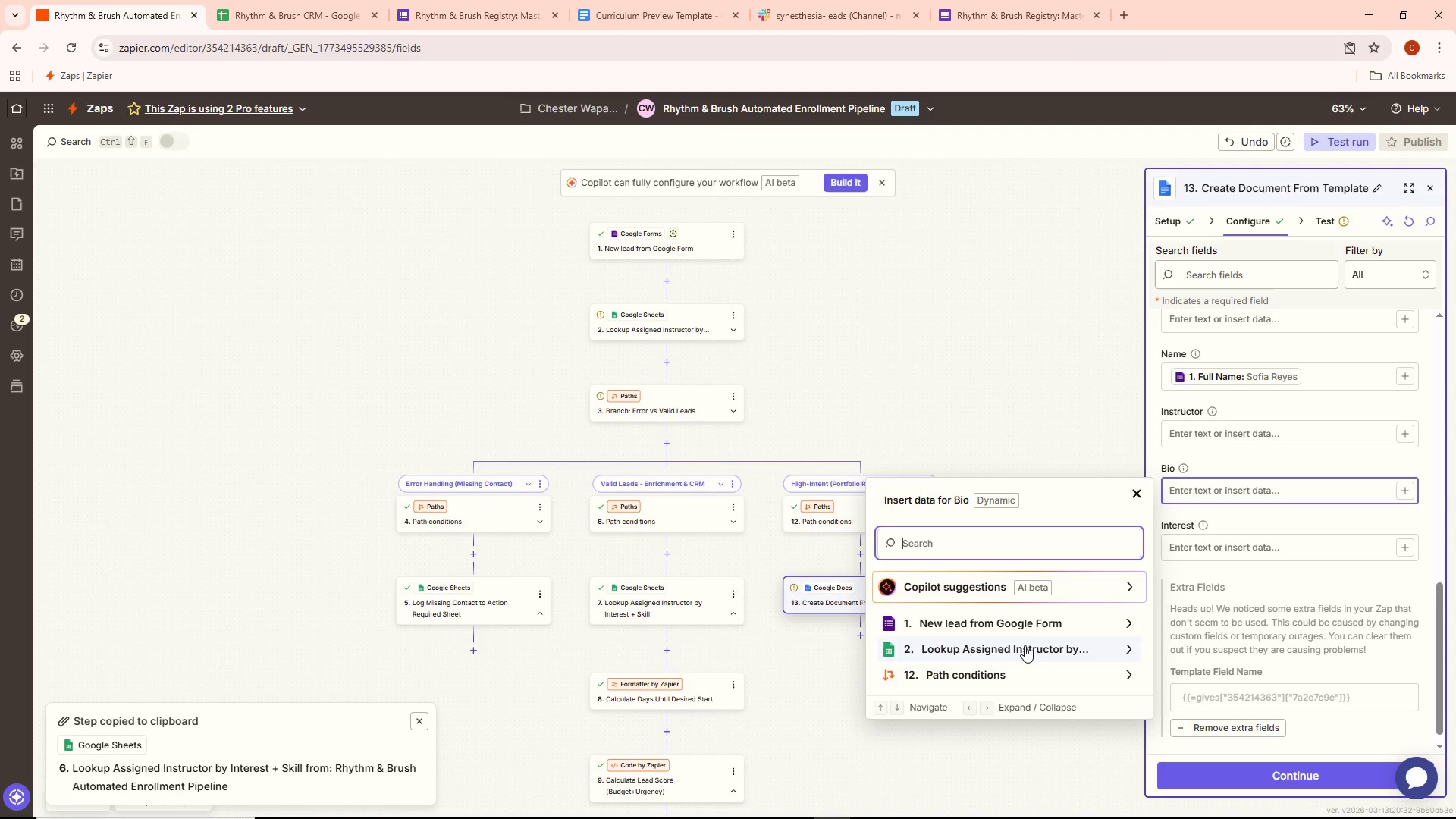 
double_click([692, 614])
 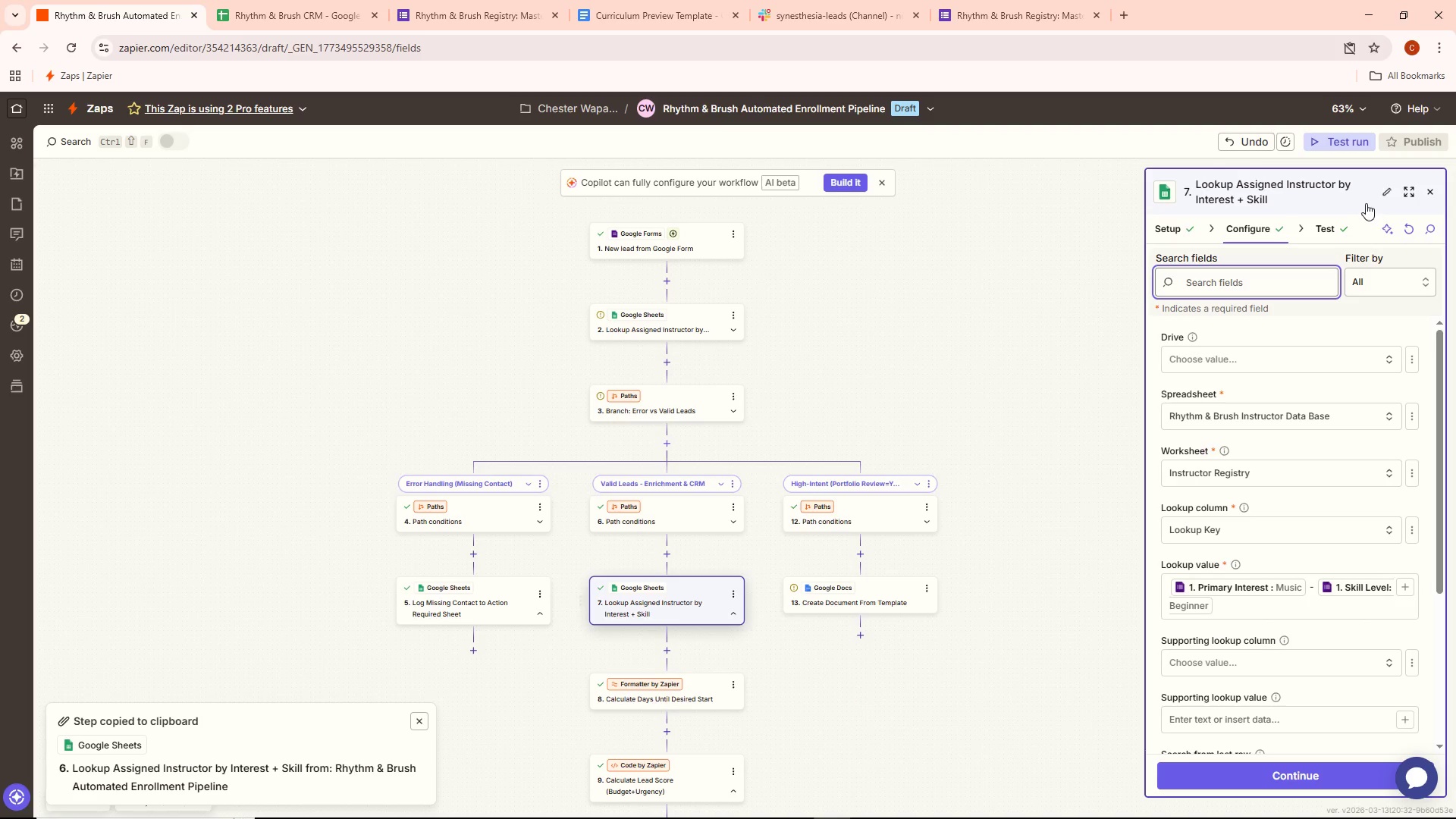 
left_click([1326, 224])
 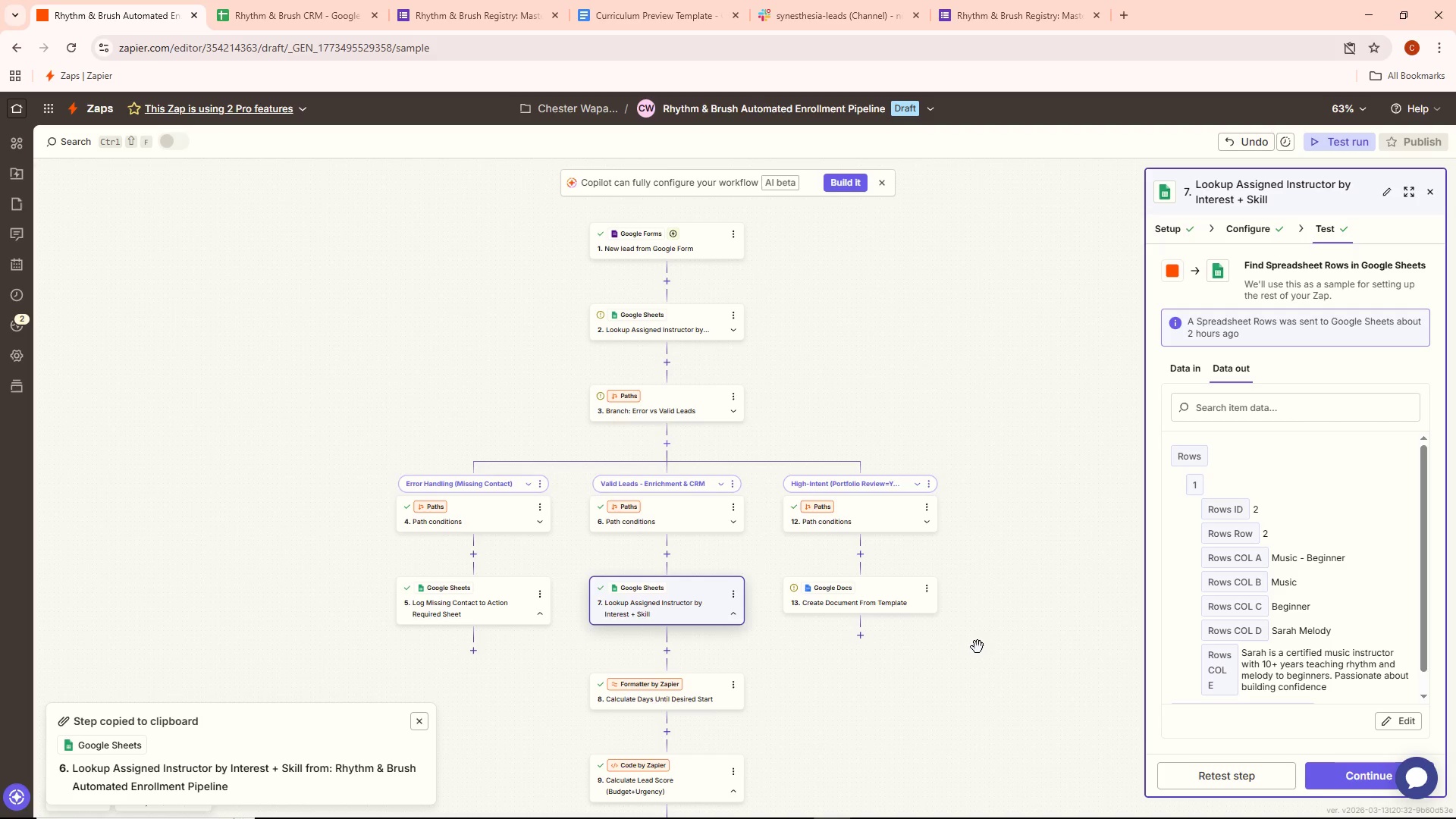 
wait(68.94)
 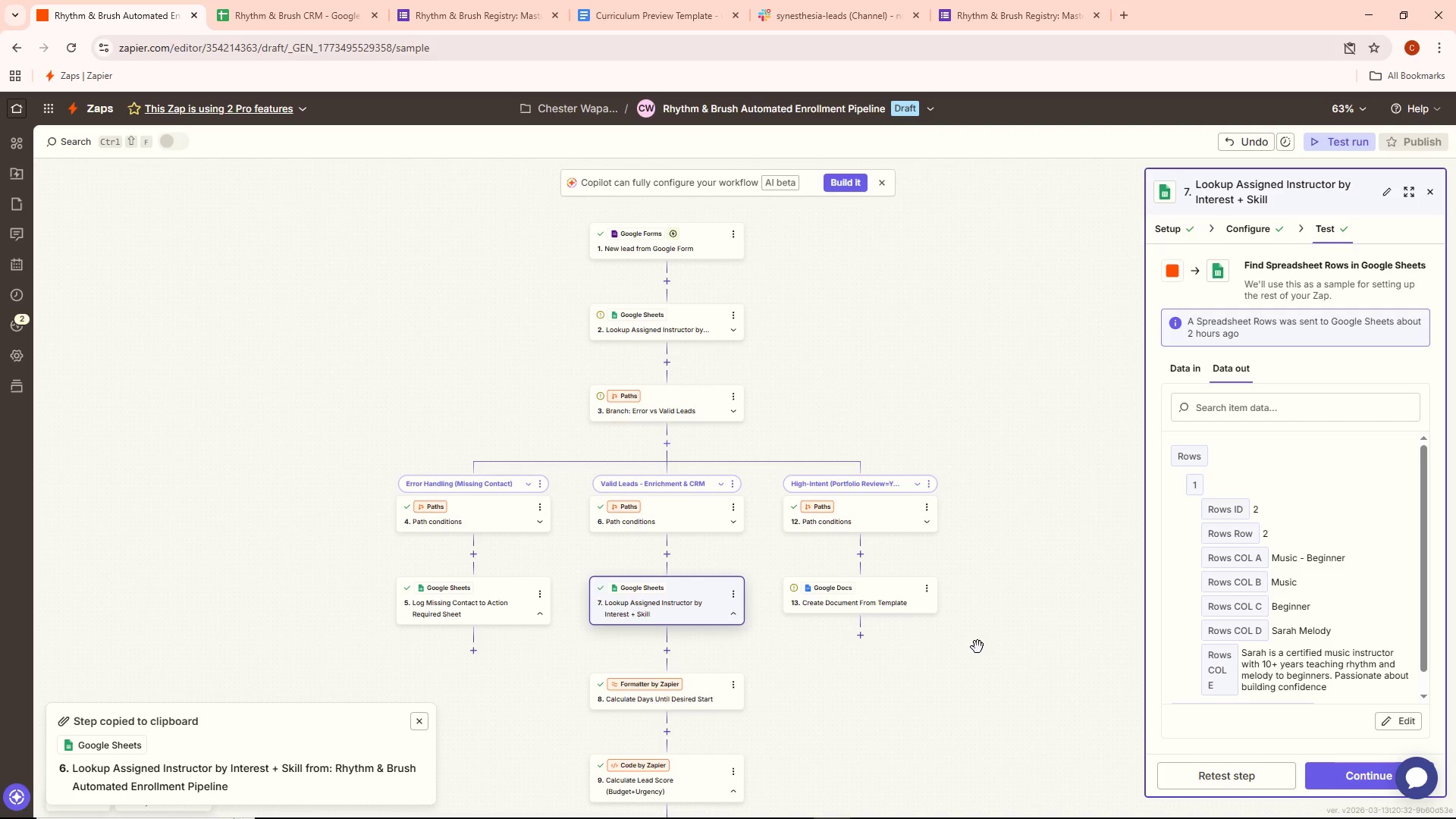 
scroll: coordinate [786, 587], scroll_direction: down, amount: 11.0
 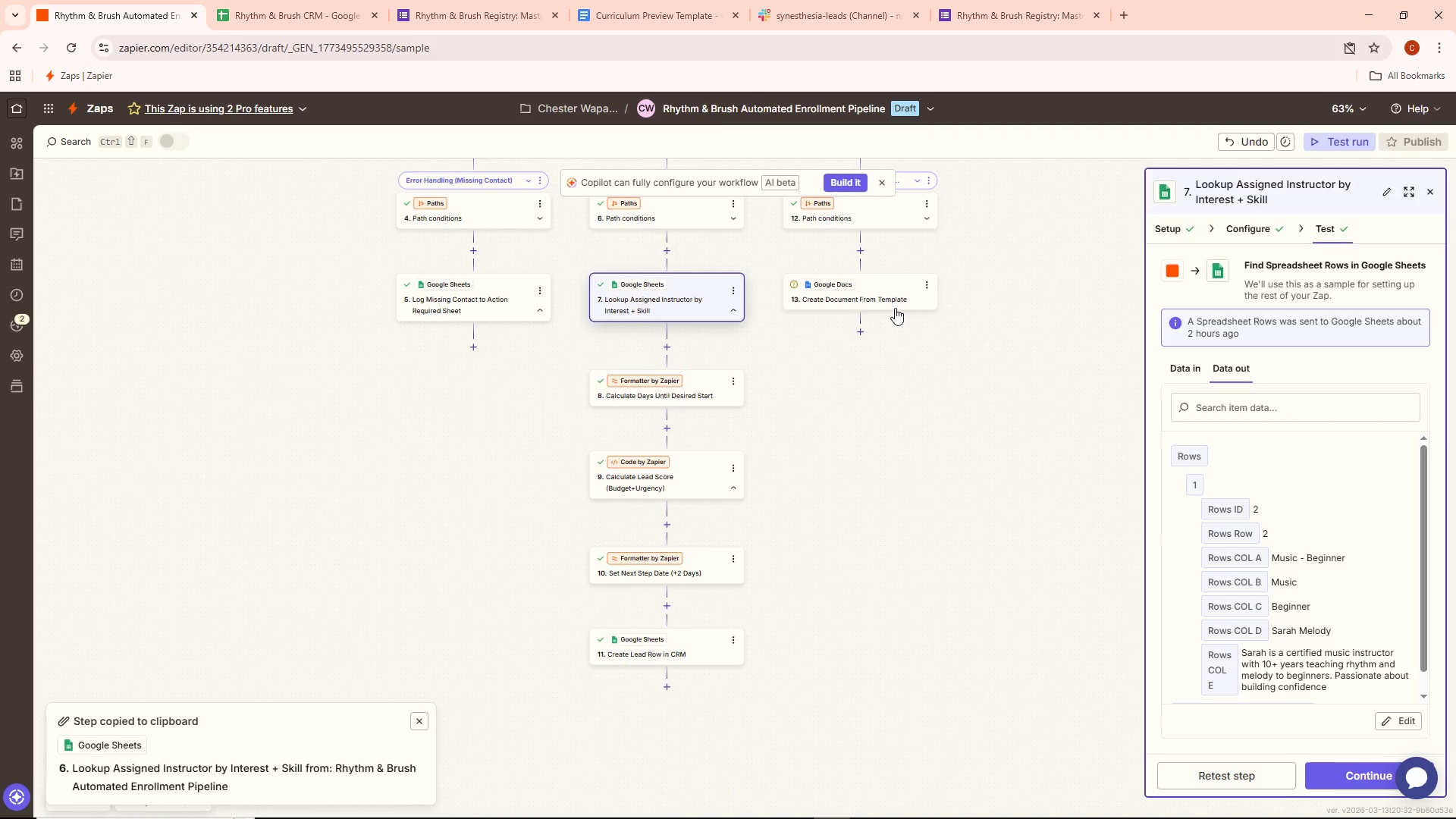 
left_click([895, 307])
 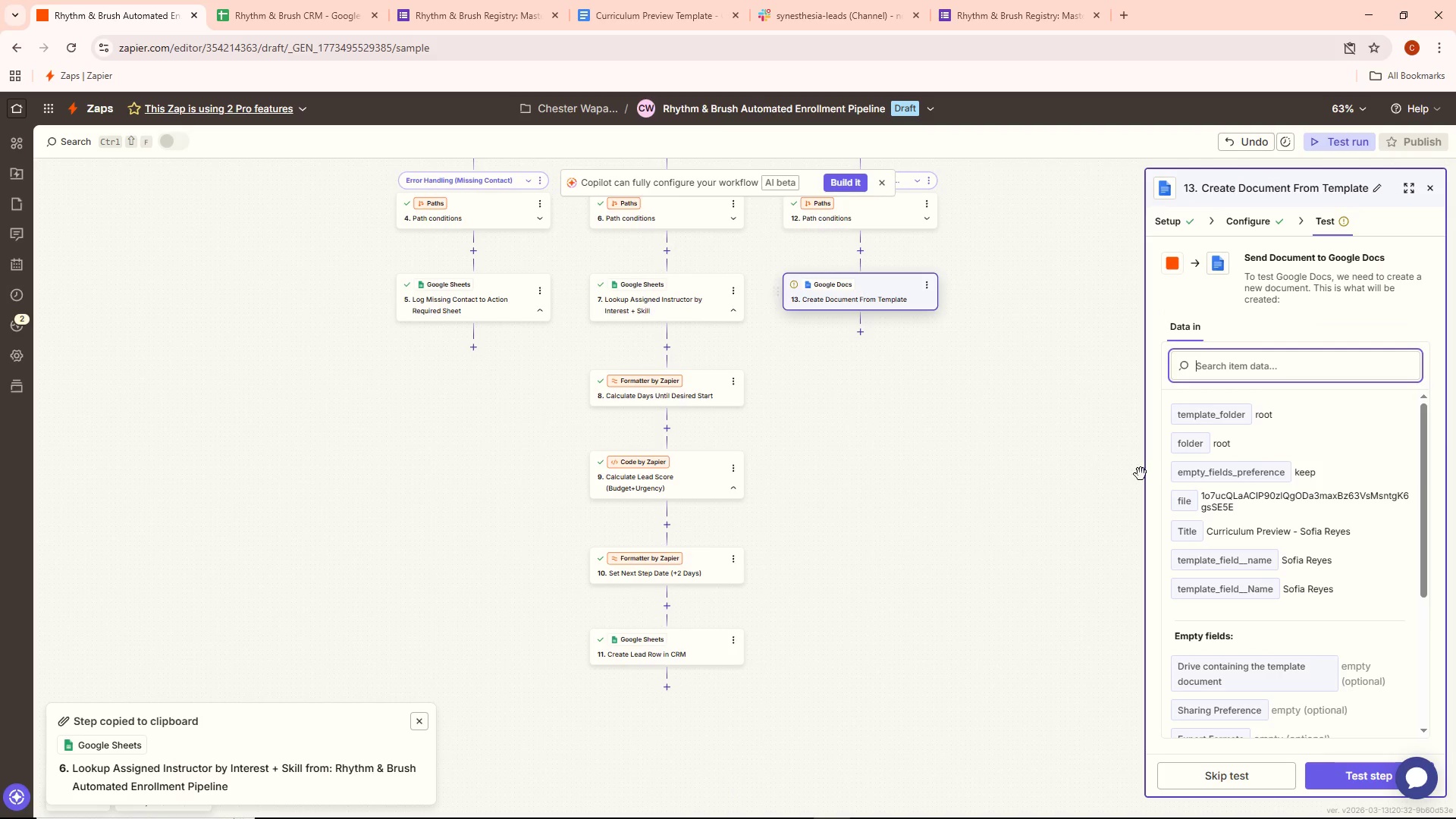 
scroll: coordinate [1333, 472], scroll_direction: down, amount: 4.0
 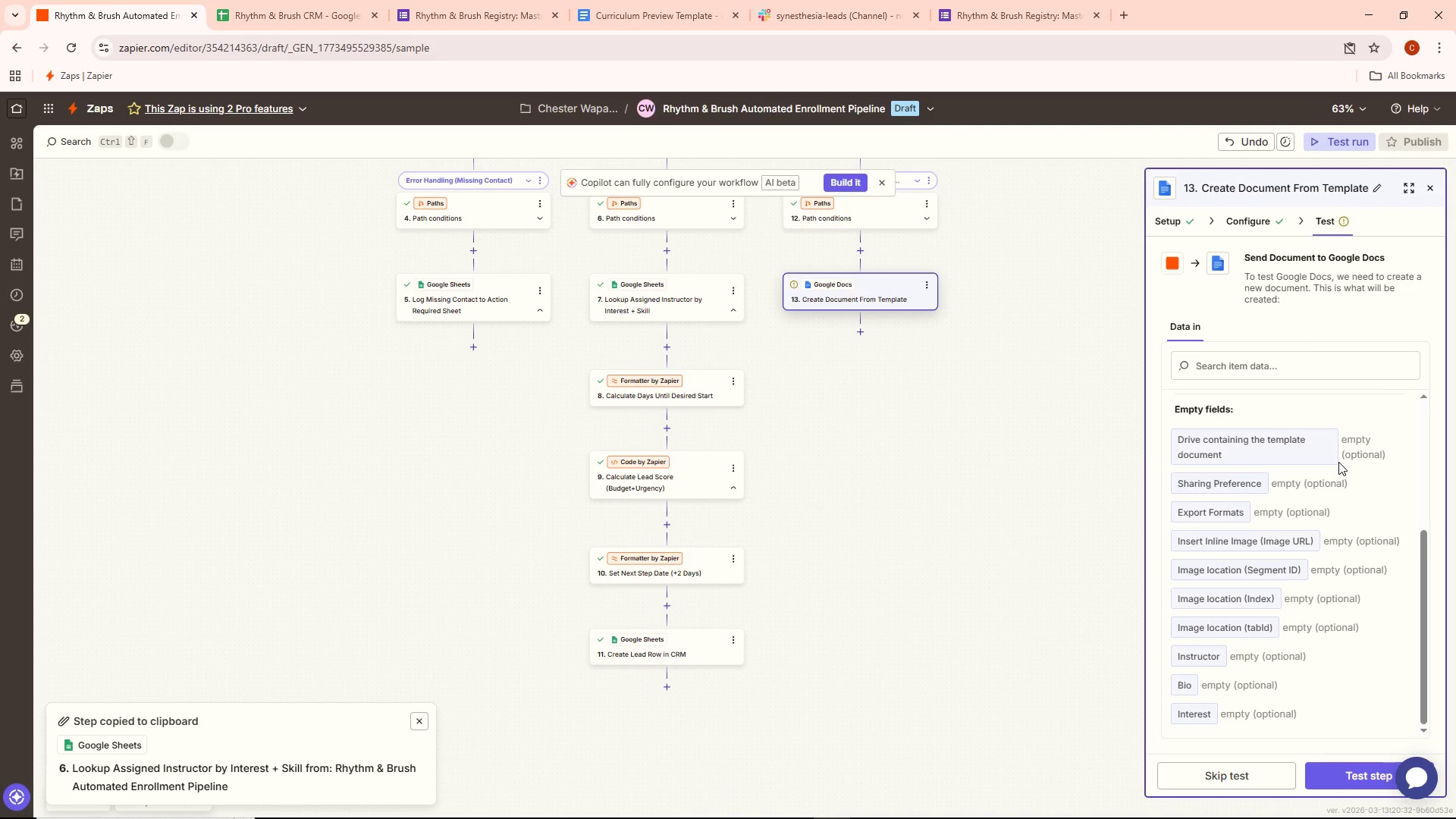 
wait(10.9)
 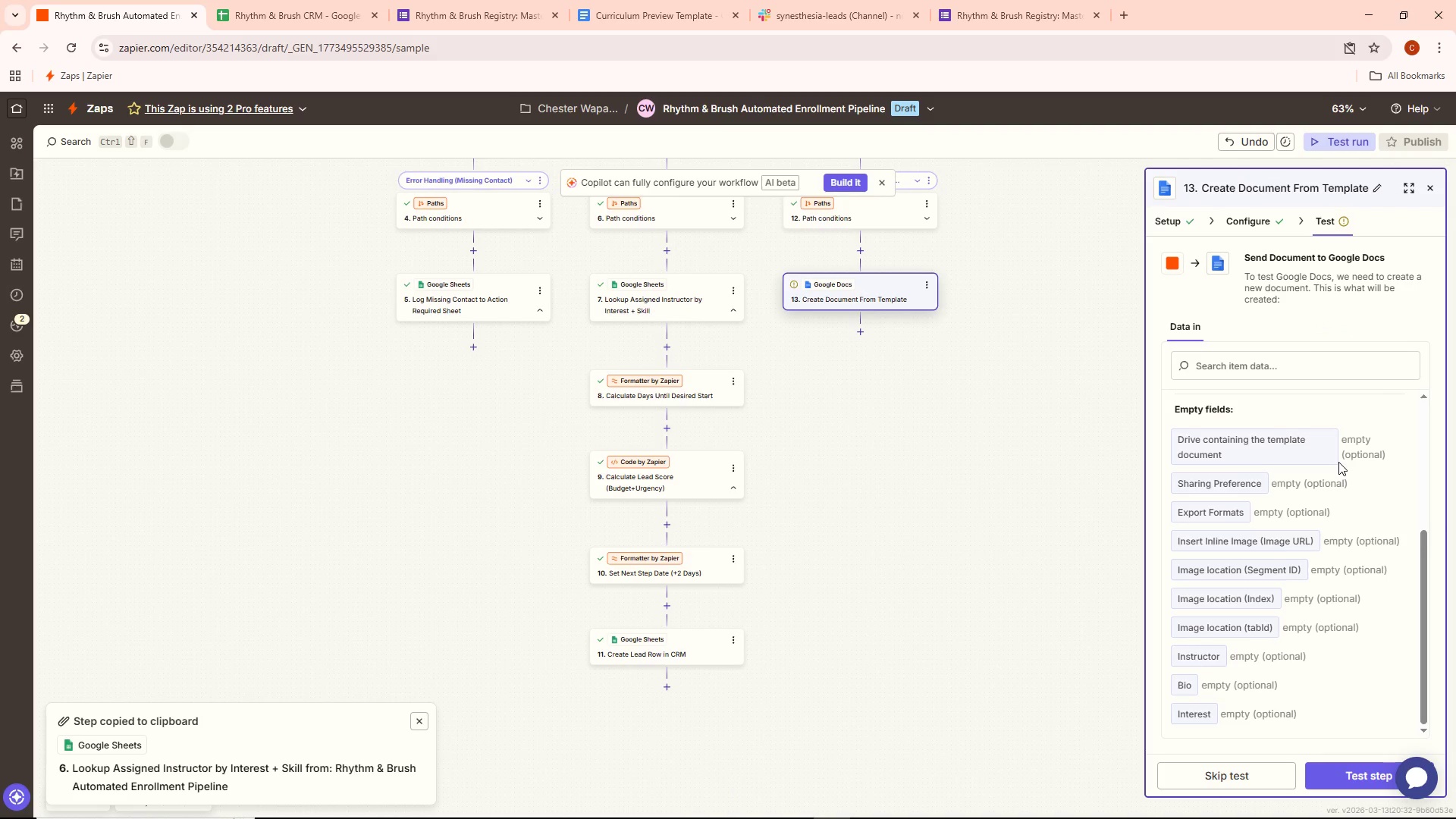 
scroll: coordinate [958, 366], scroll_direction: up, amount: 2.0
 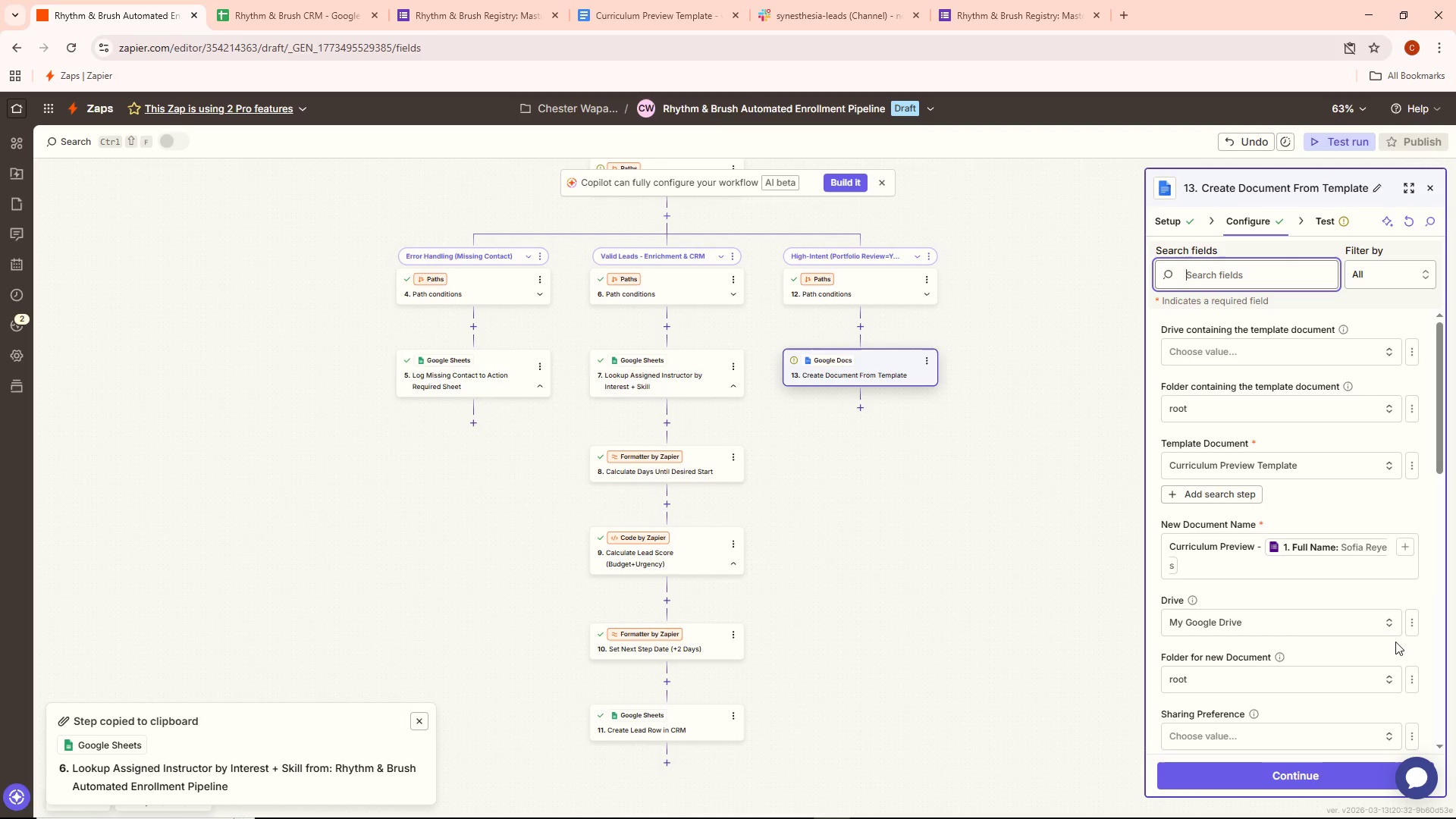 
scroll: coordinate [1351, 611], scroll_direction: down, amount: 5.0
 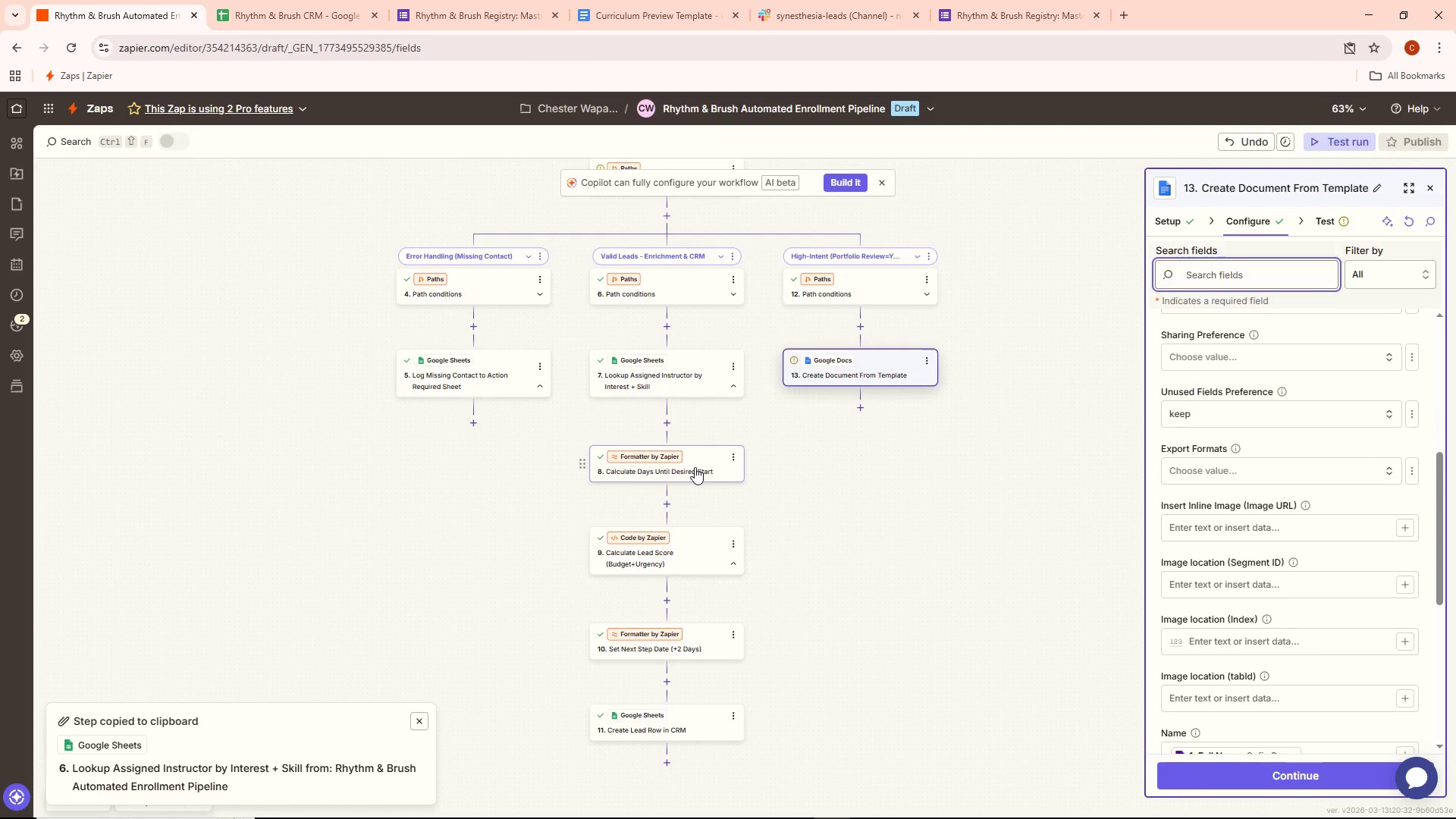 
double_click([695, 467])
 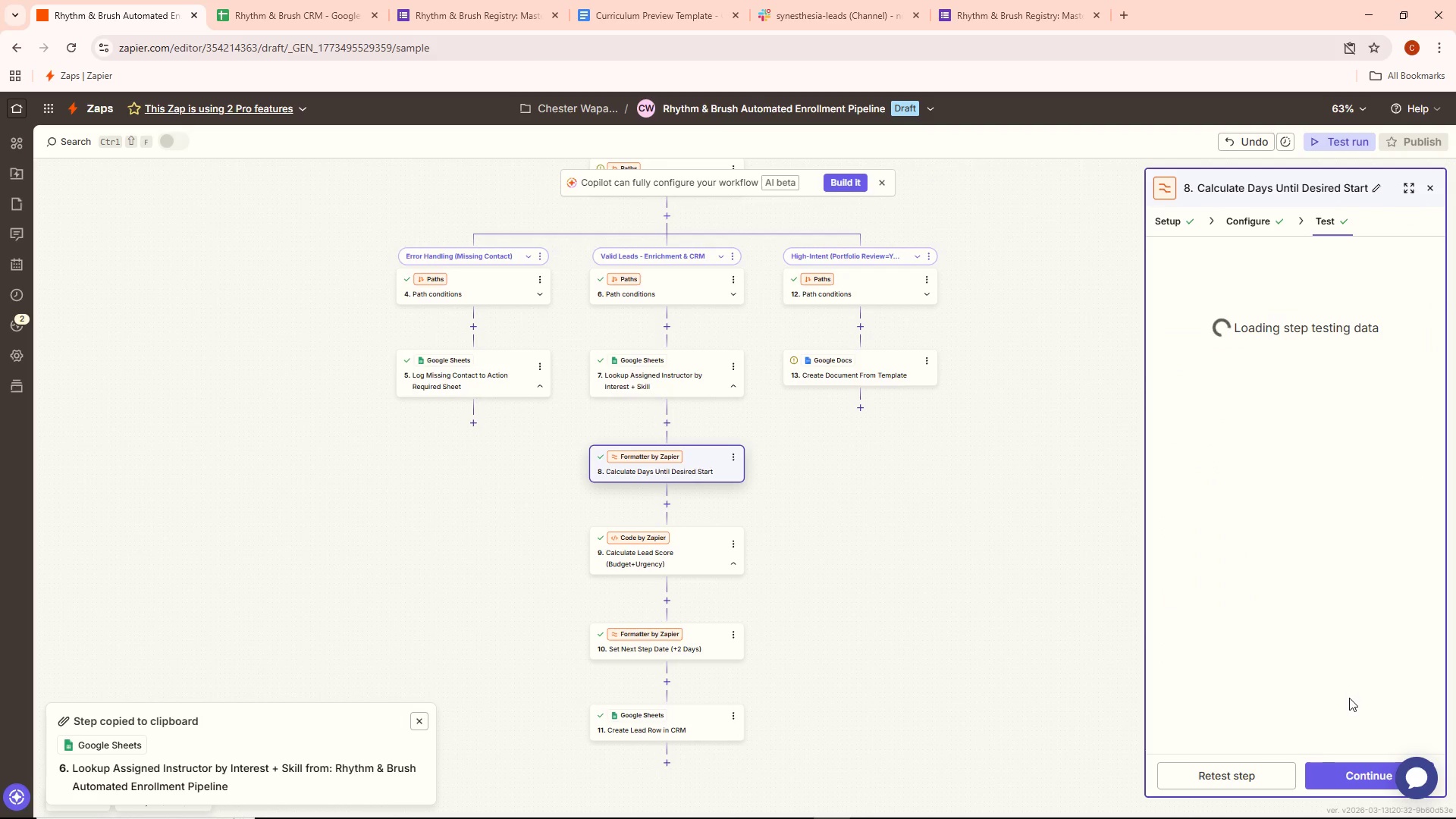 
left_click([1342, 772])
 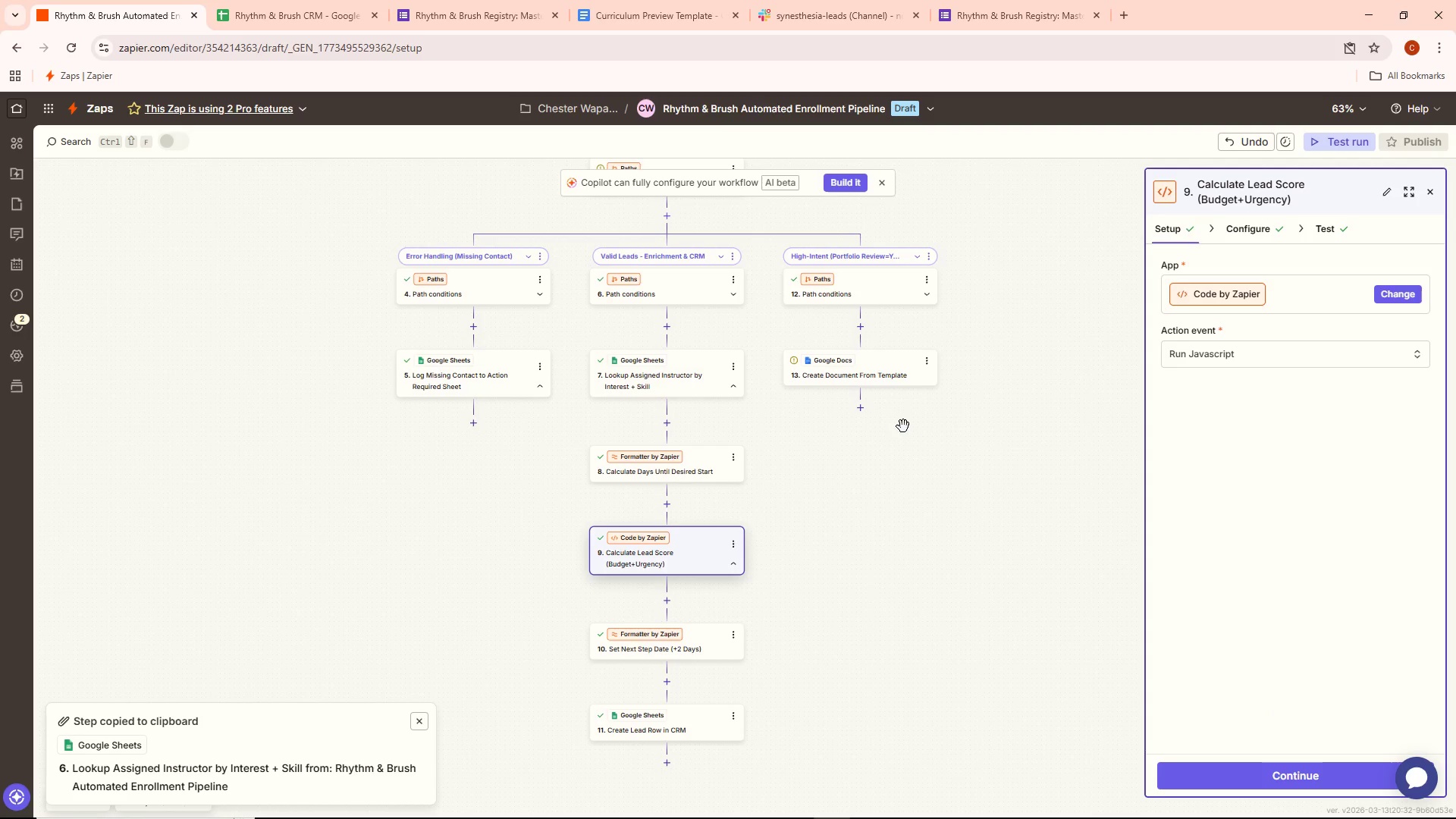 
double_click([885, 366])
 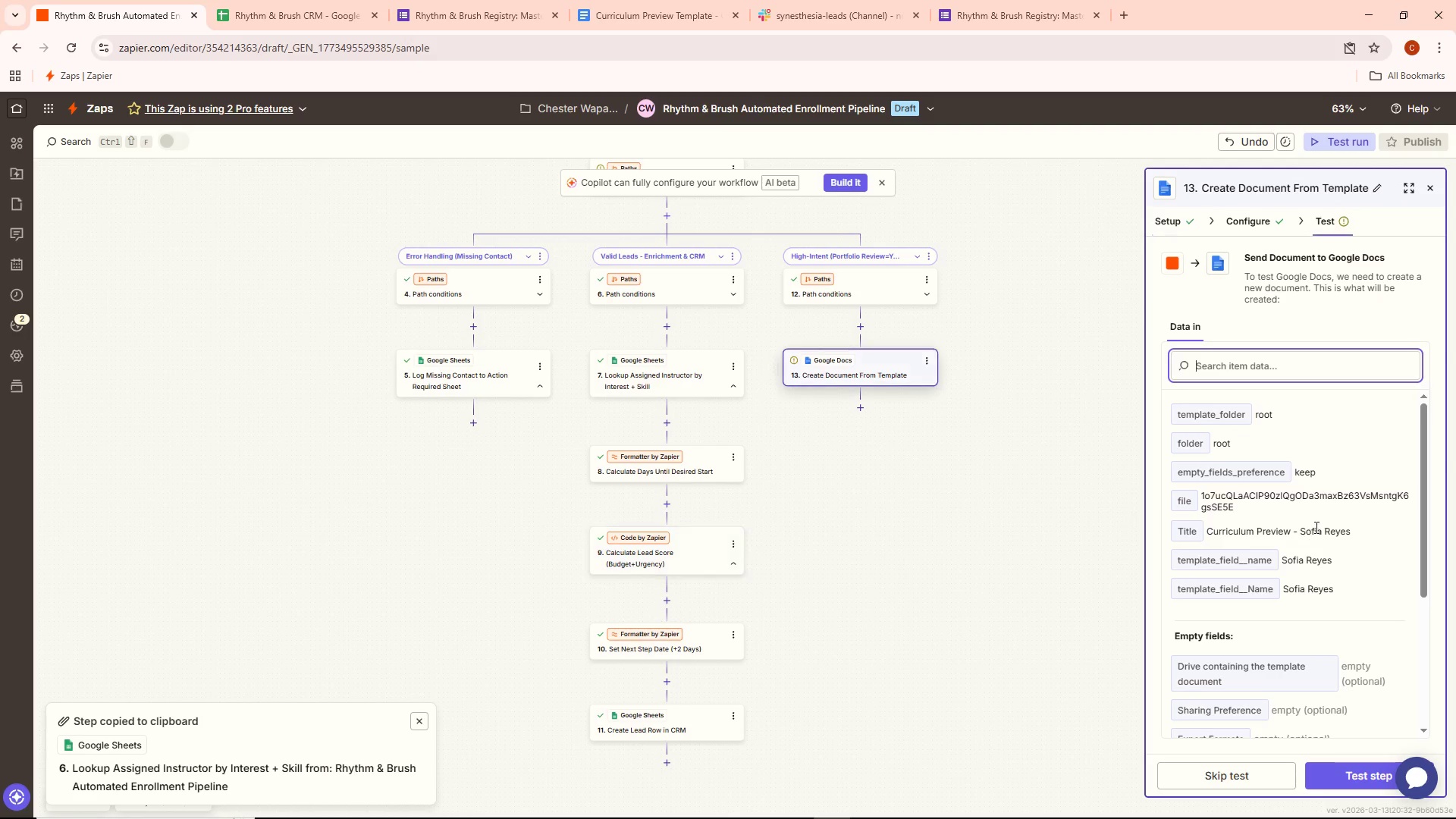 
scroll: coordinate [1321, 529], scroll_direction: down, amount: 3.0
 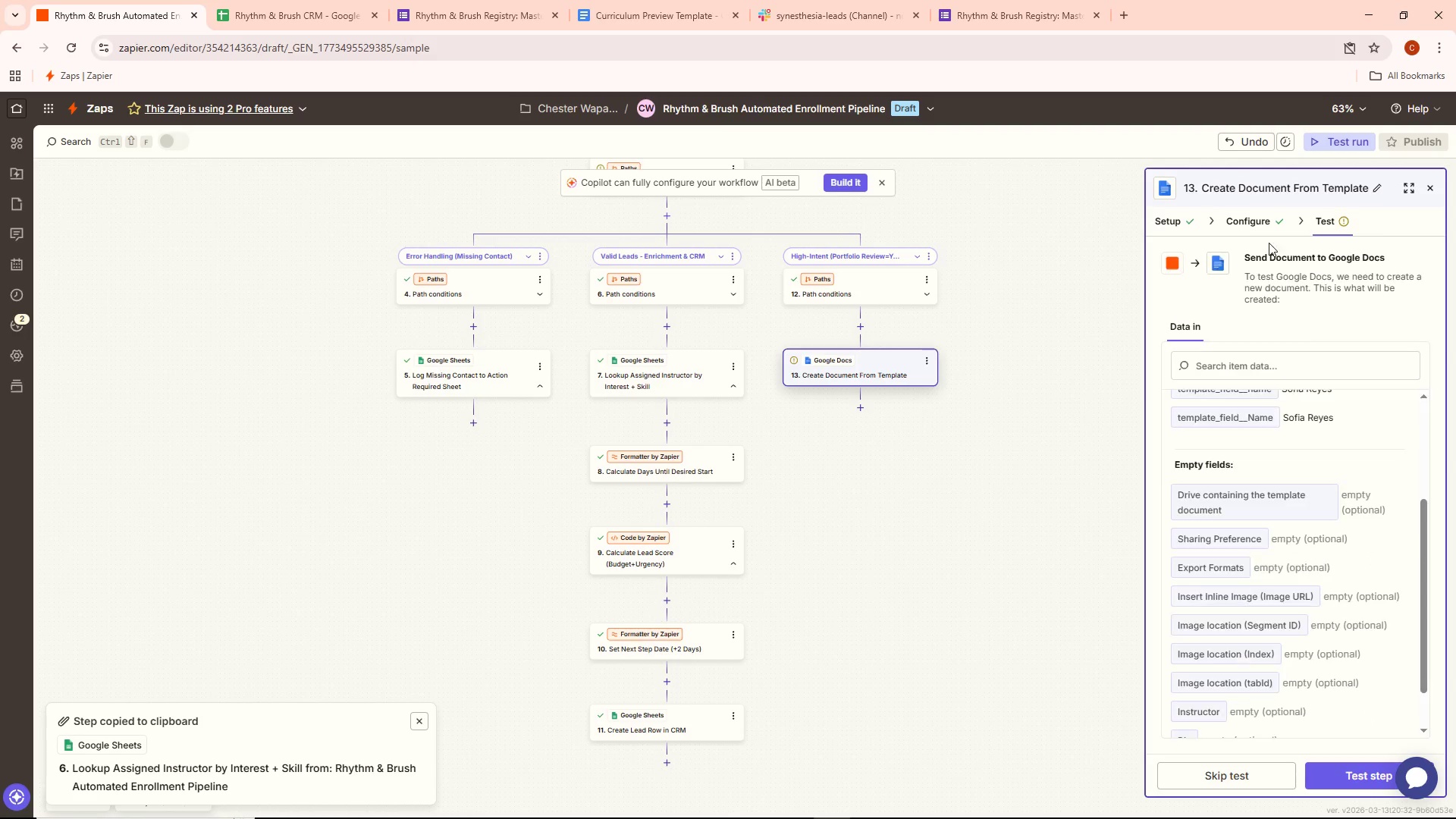 
left_click([1257, 232])
 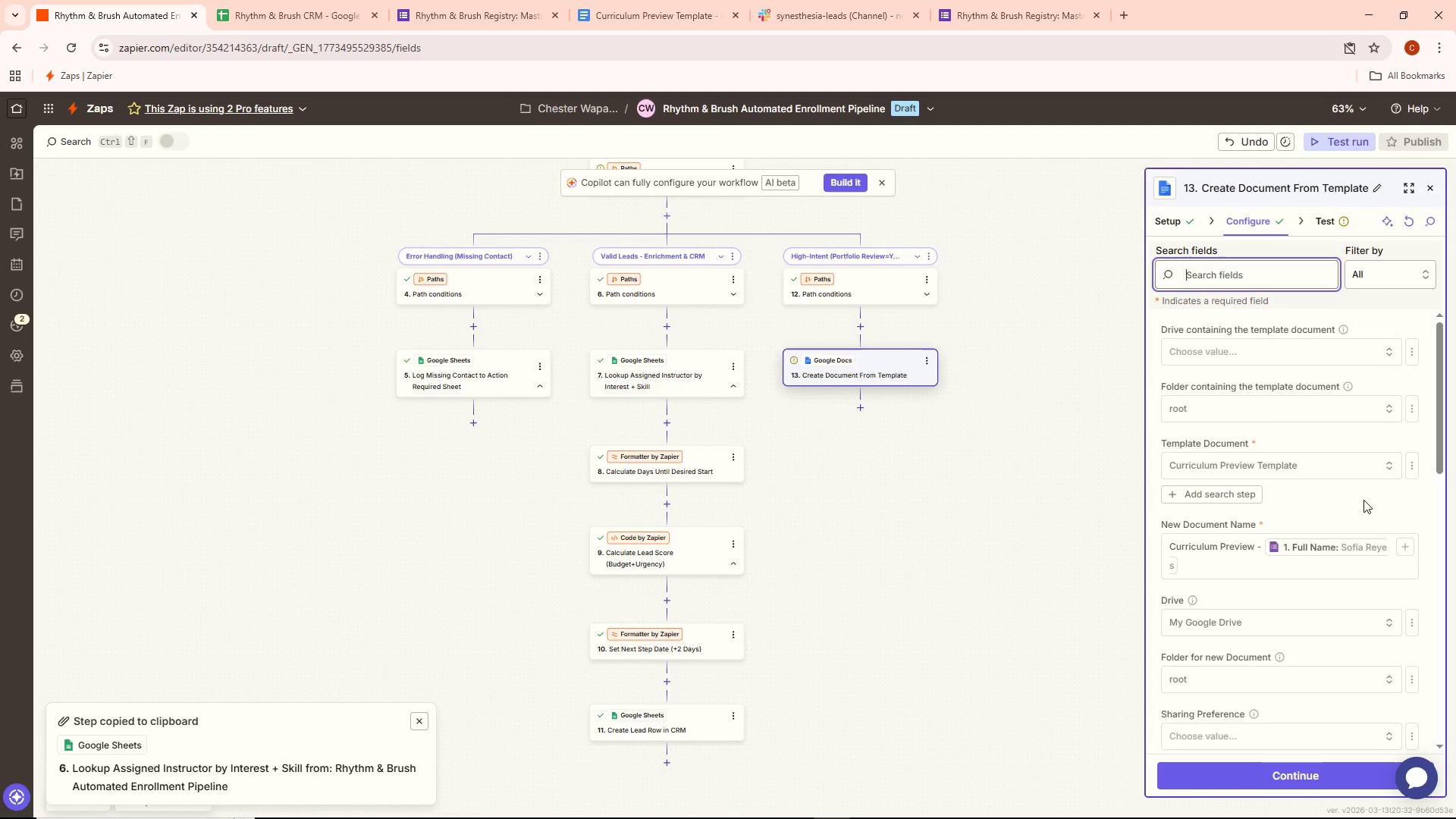 
scroll: coordinate [1393, 581], scroll_direction: down, amount: 6.0
 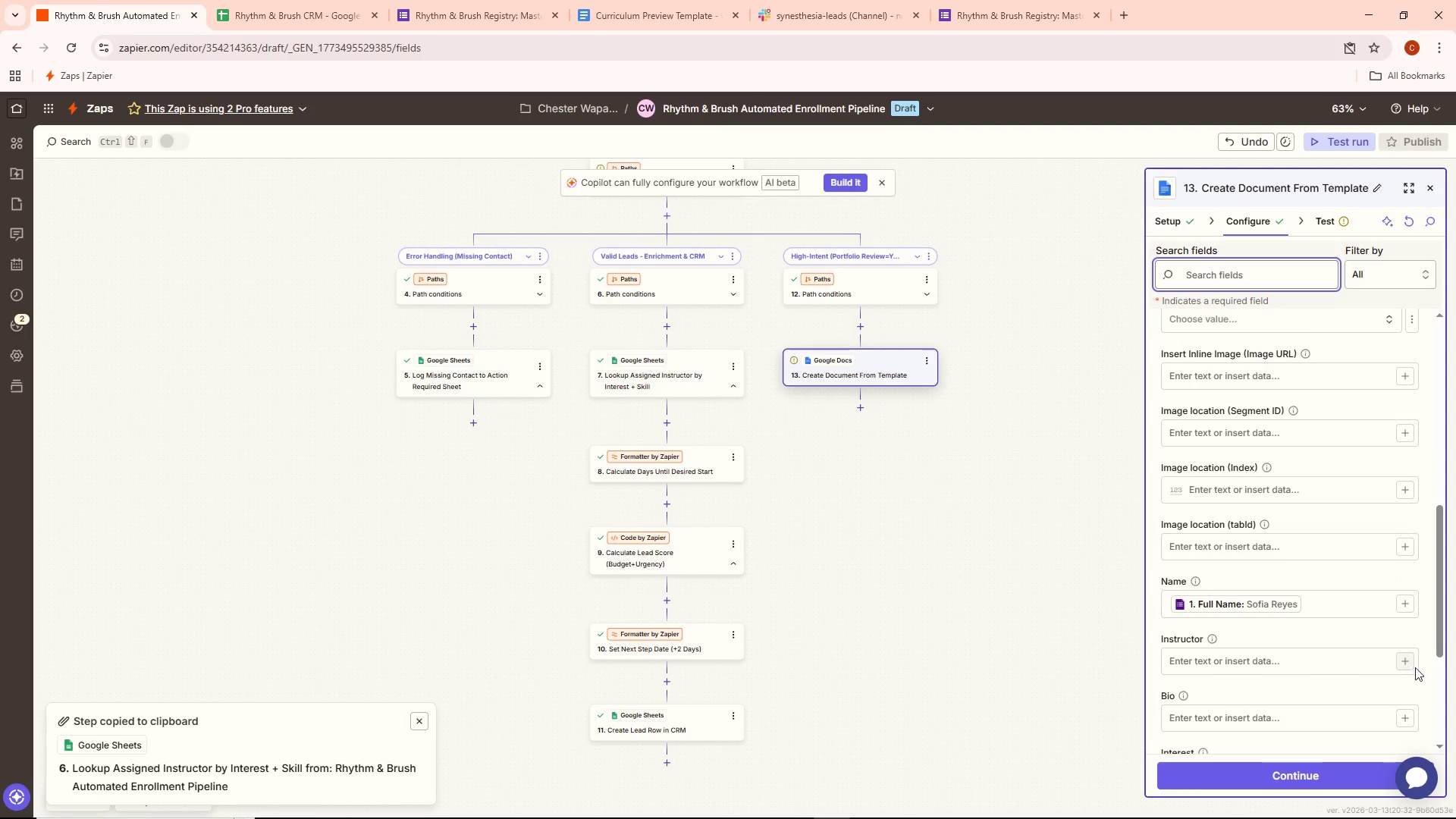 
left_click([1407, 662])
 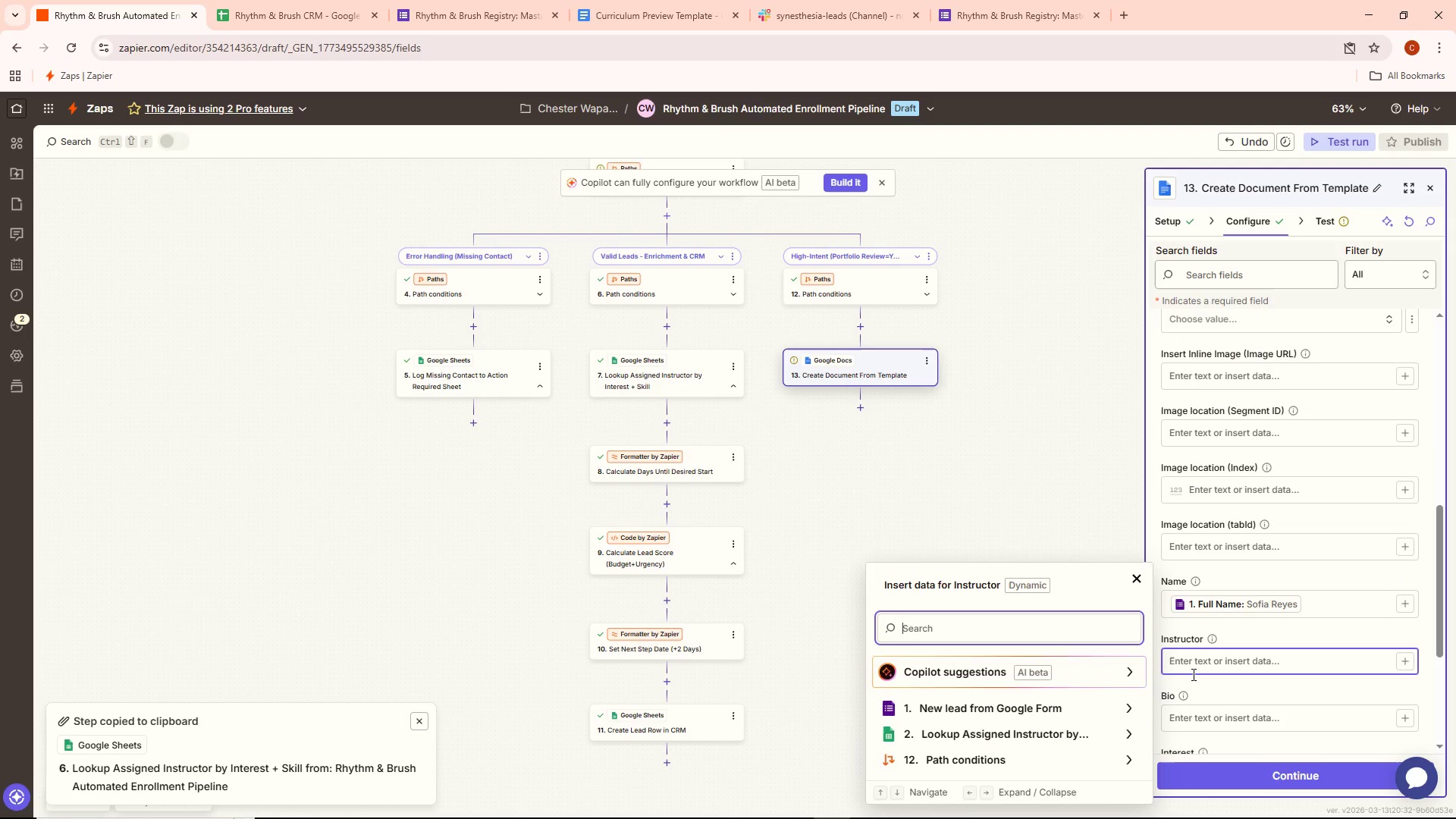 
scroll: coordinate [1065, 704], scroll_direction: down, amount: 3.0
 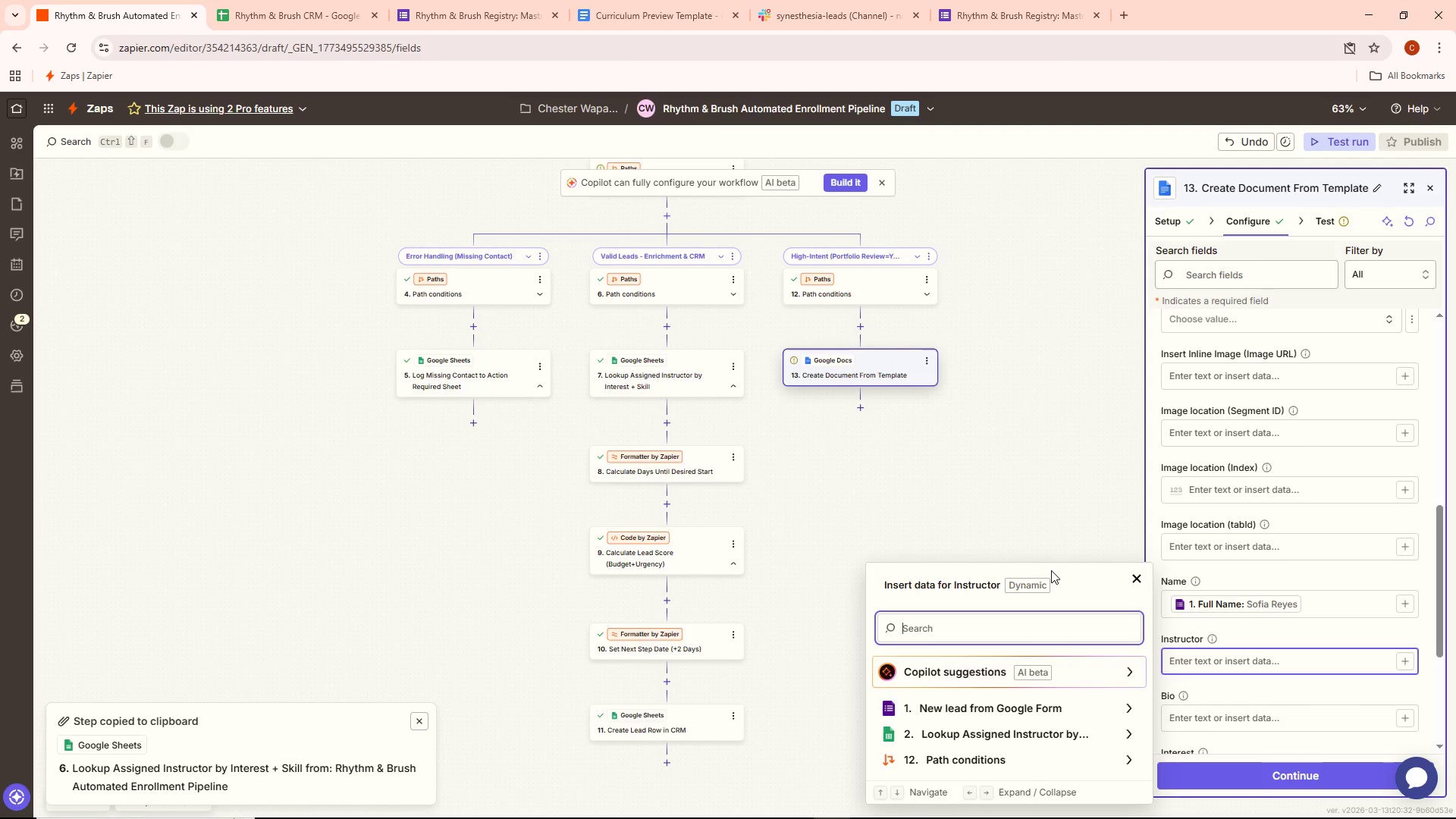 
wait(79.05)
 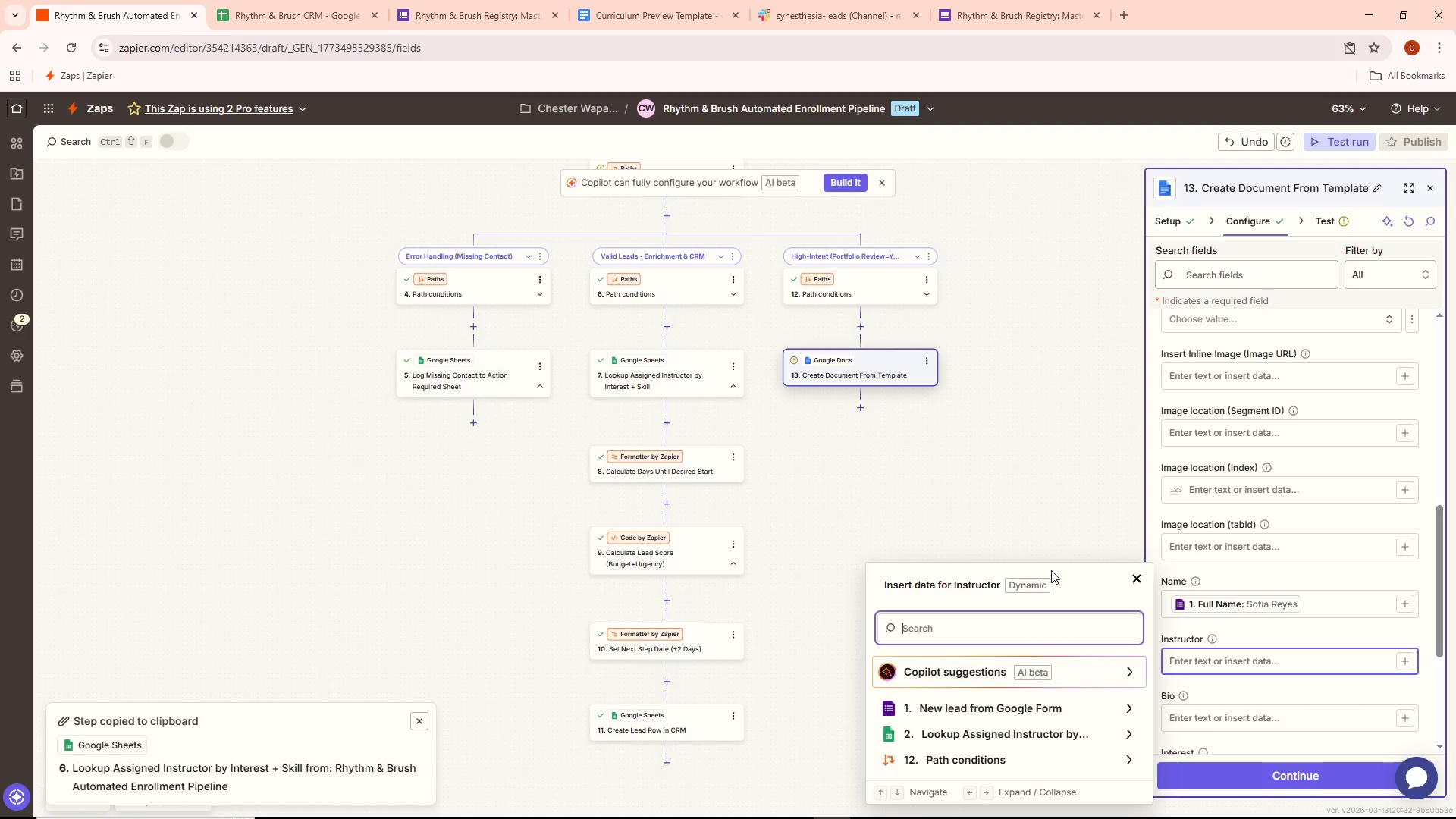 
scroll: coordinate [718, 312], scroll_direction: up, amount: 4.0
 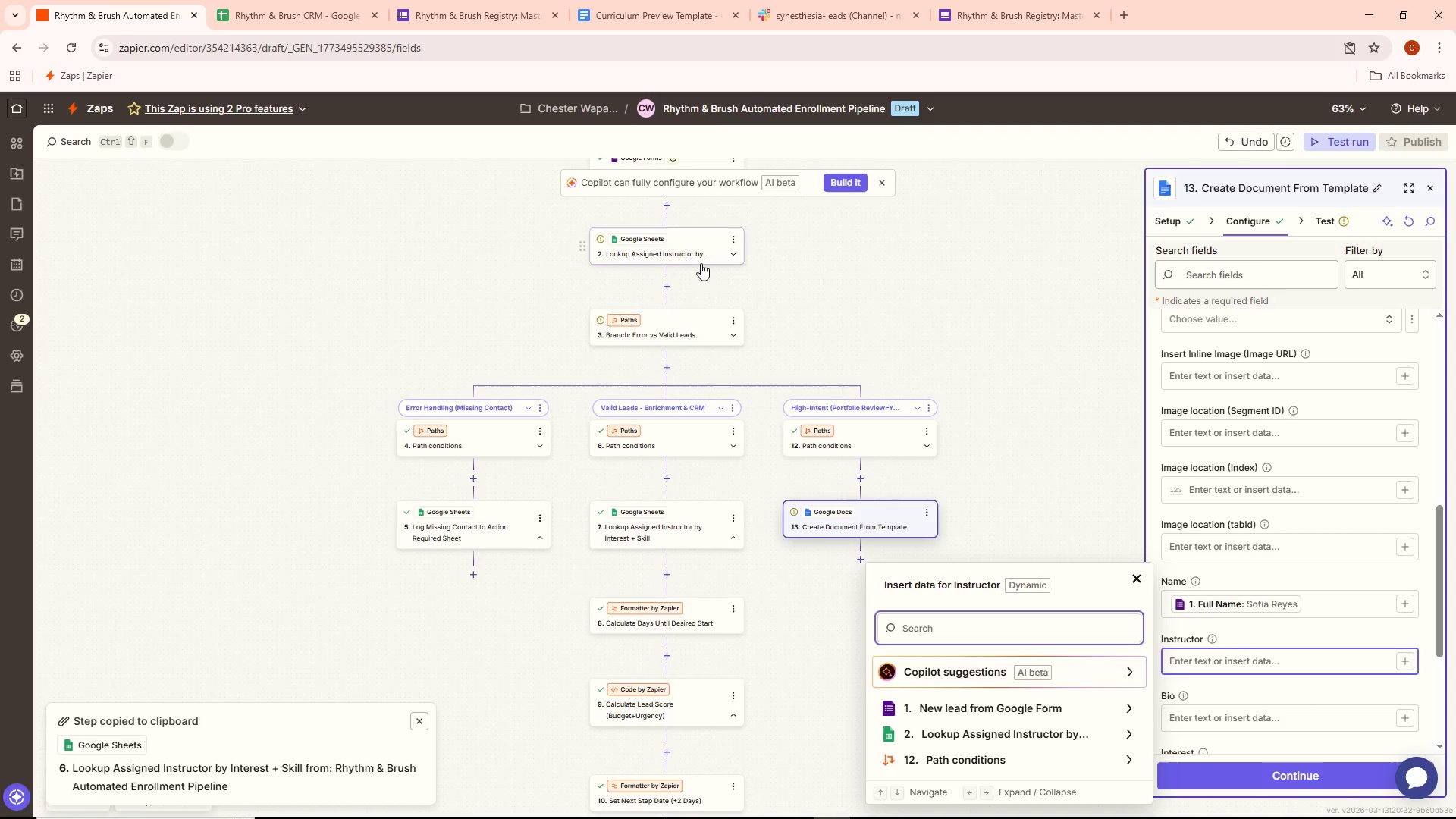 
left_click([701, 253])
 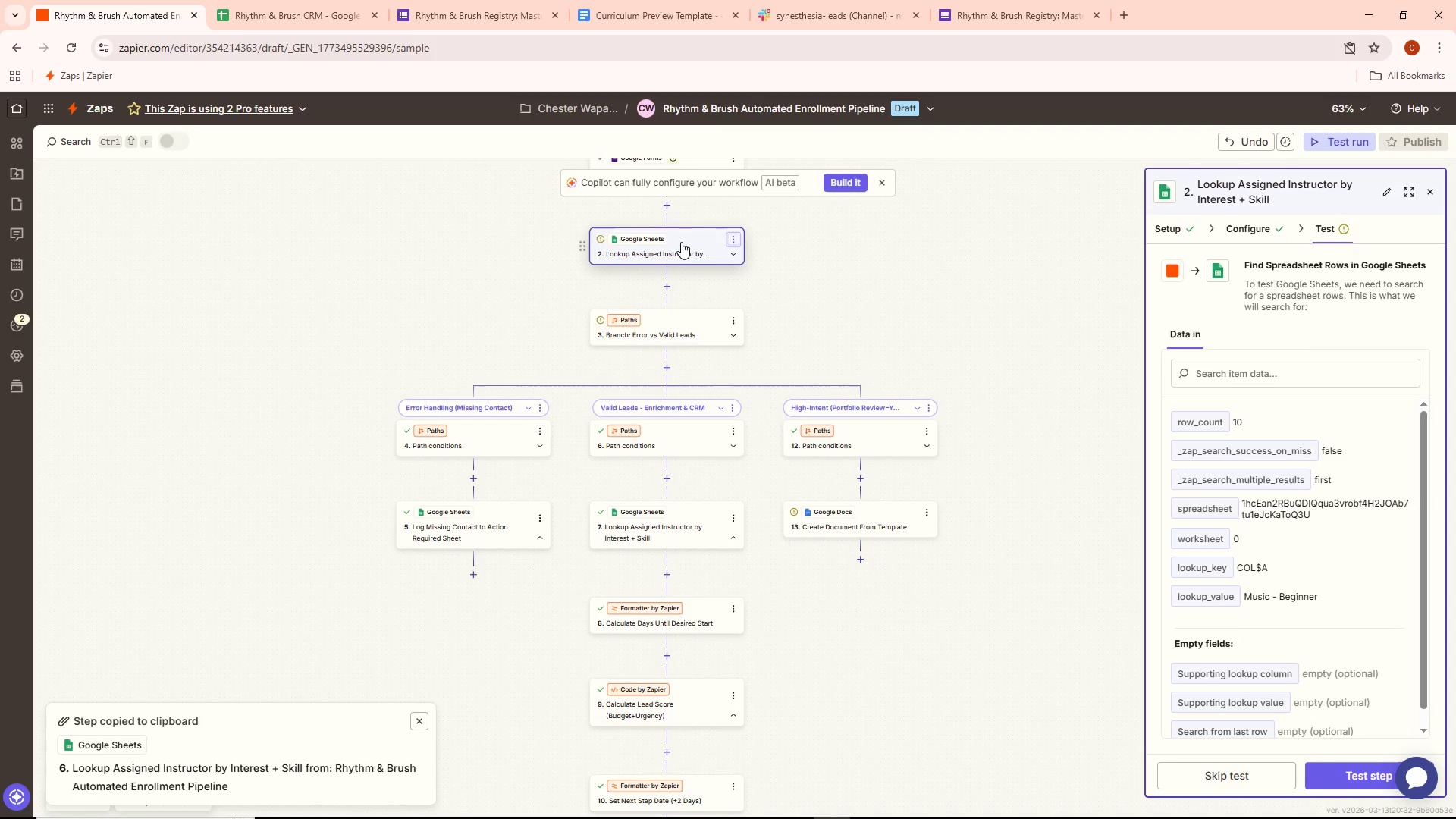 
left_click([739, 237])
 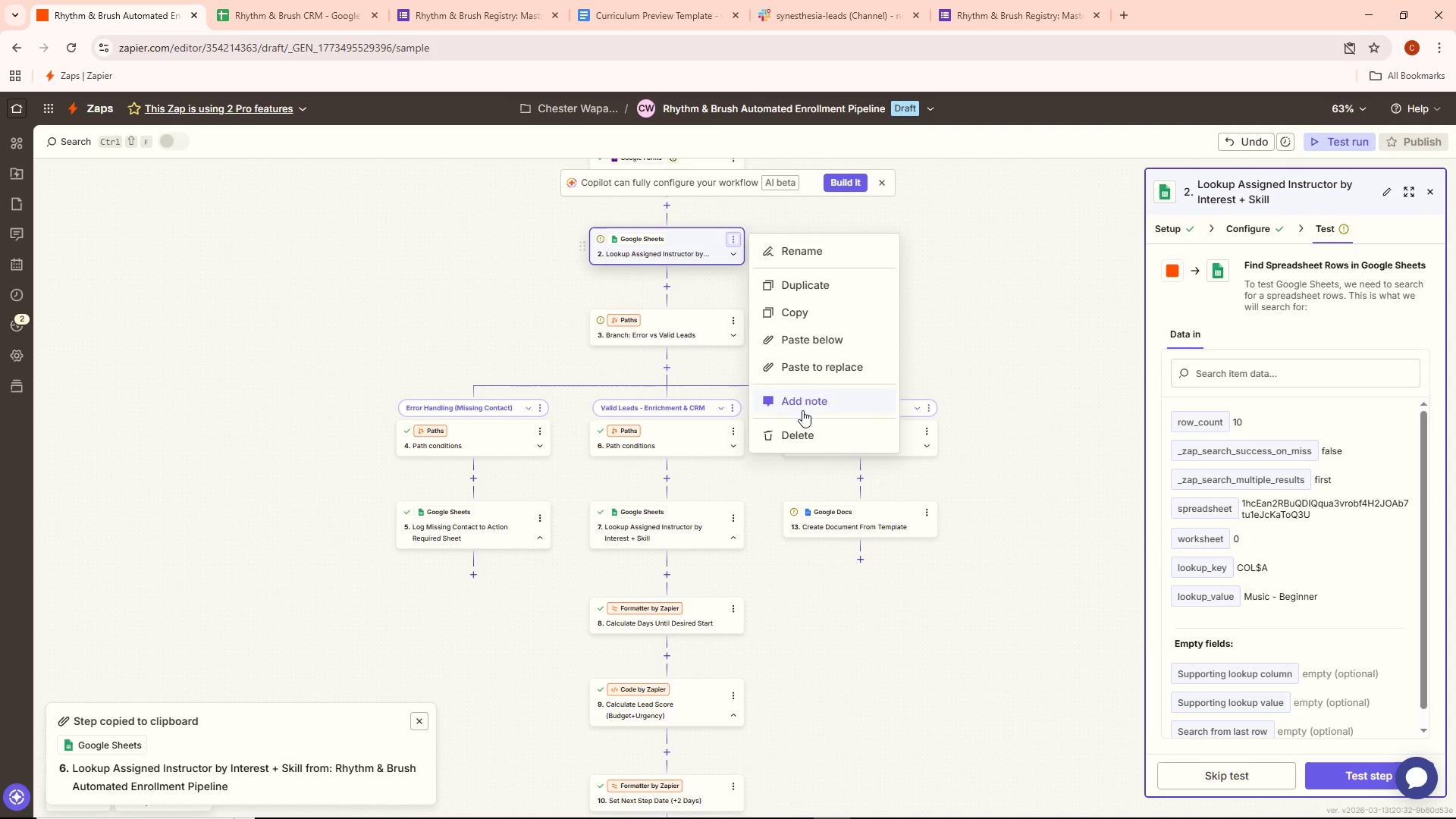 
left_click([804, 435])
 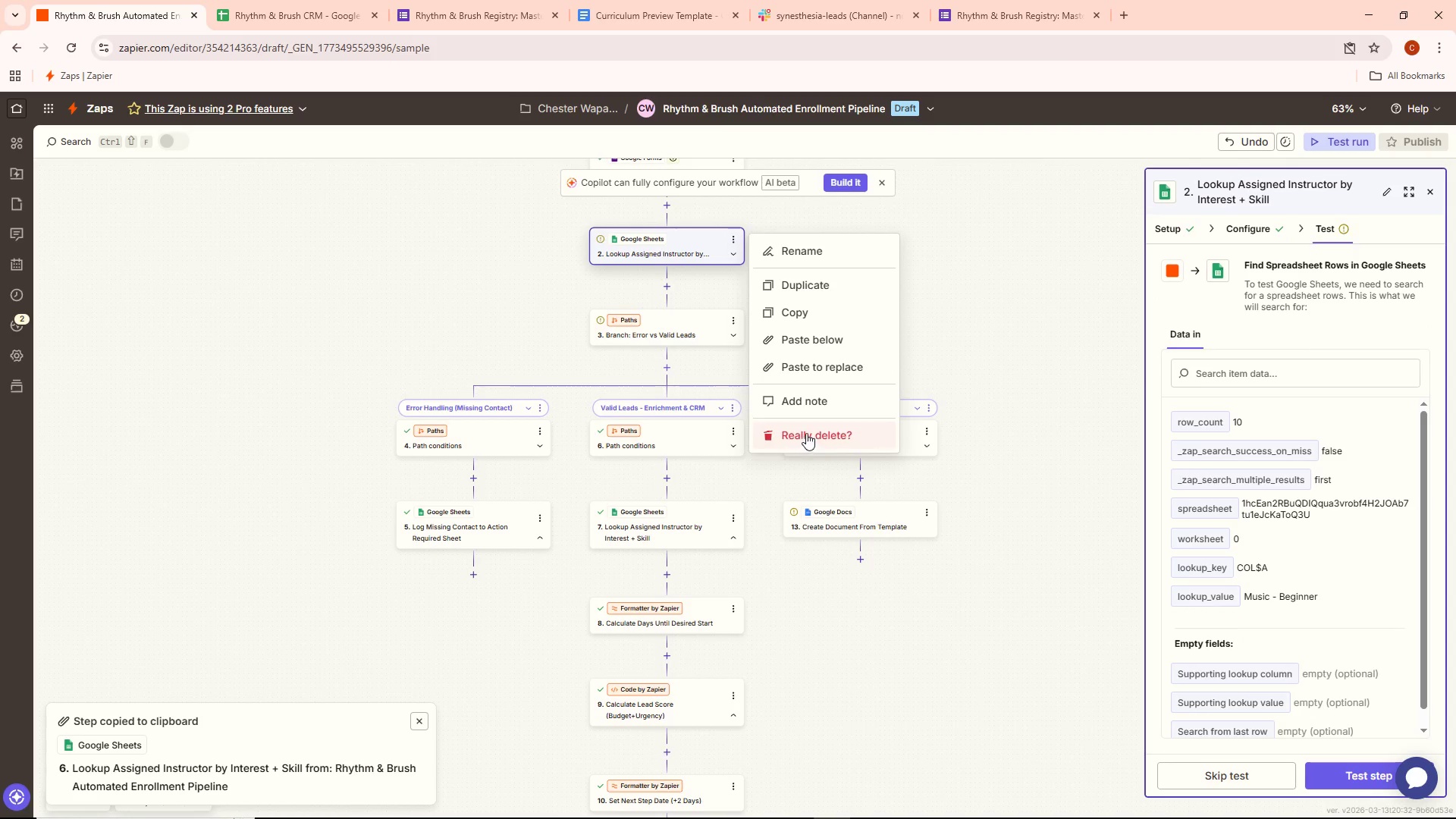 
left_click([833, 431])
 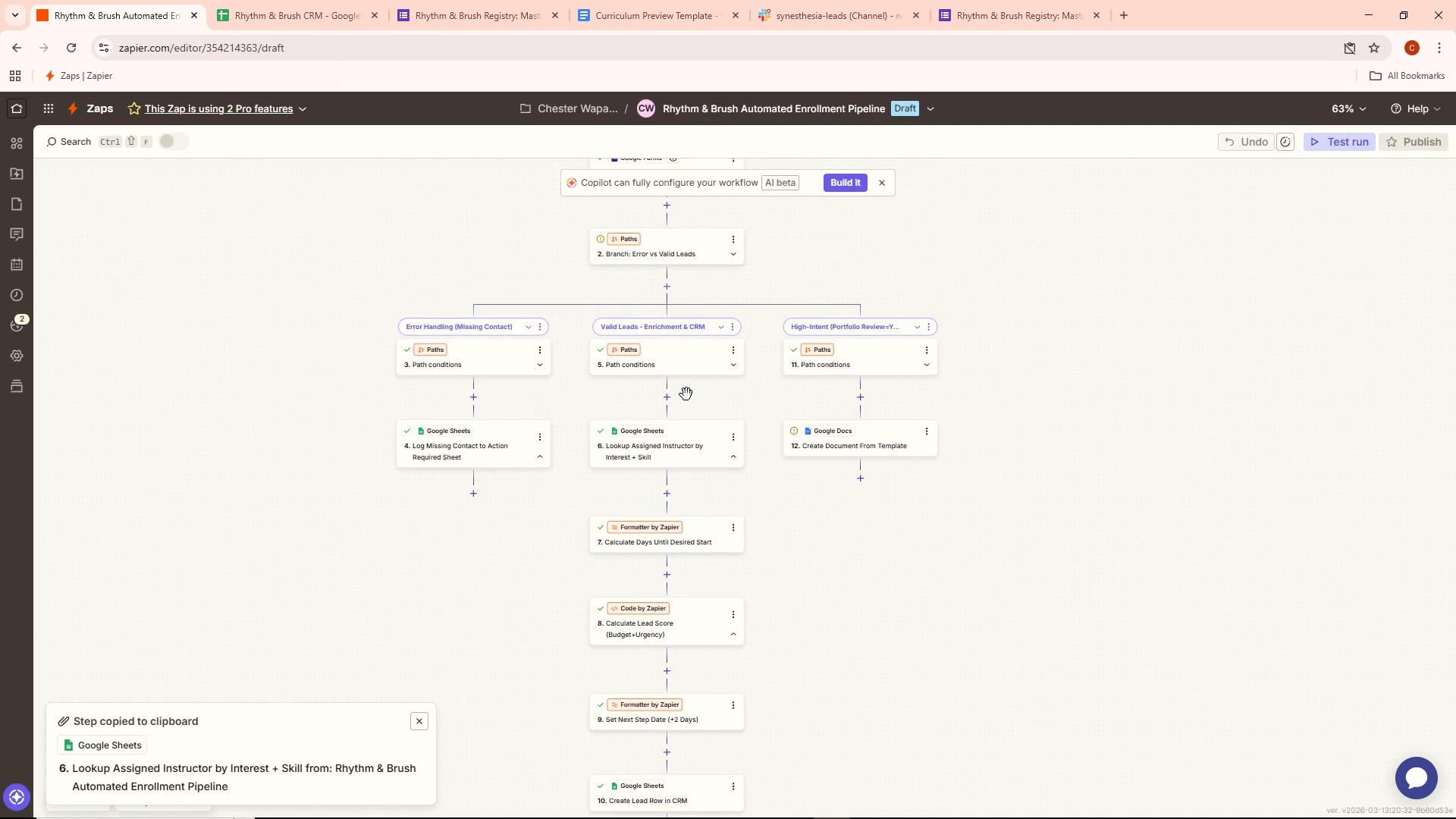 
left_click([693, 445])
 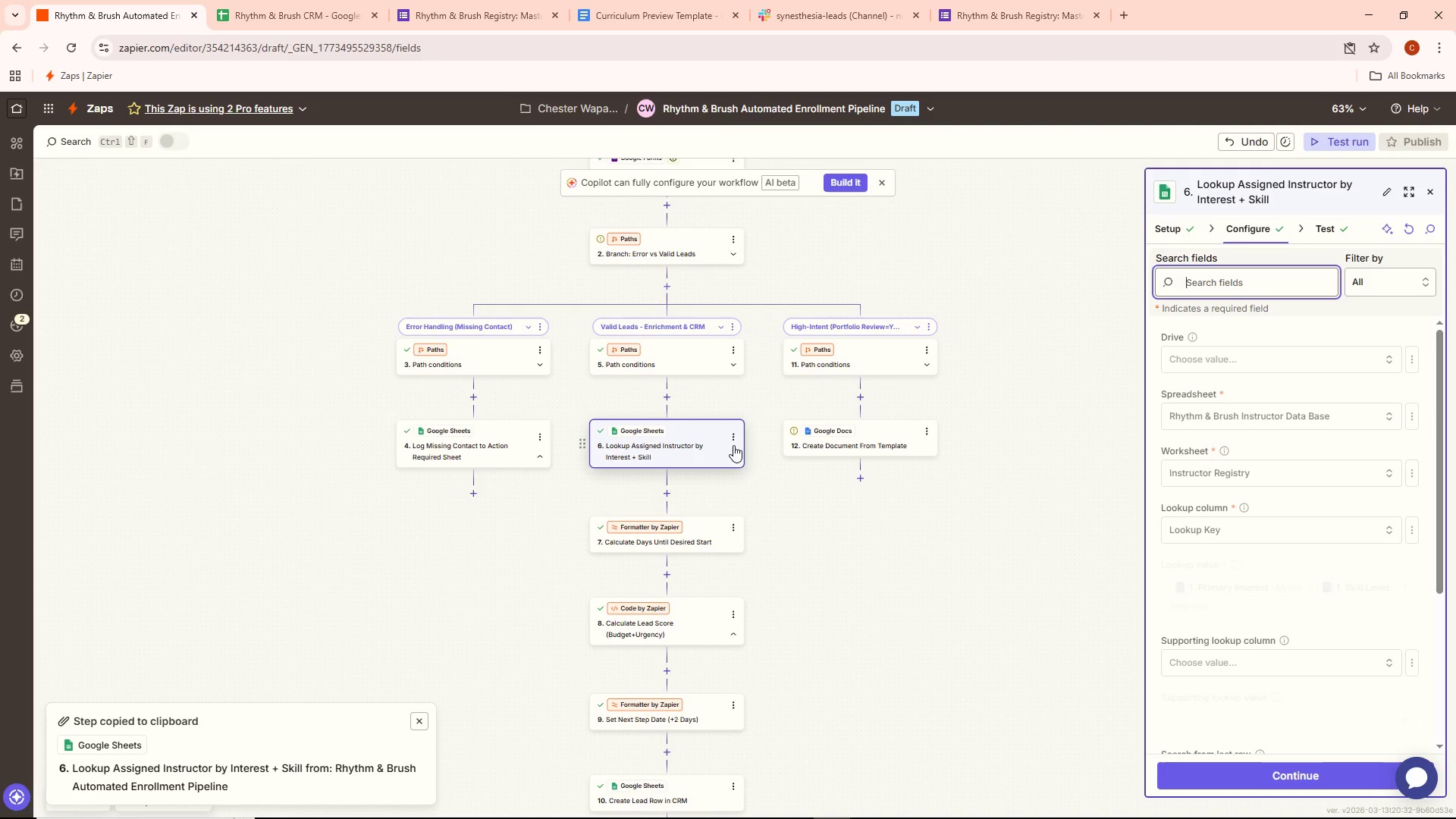 
right_click([716, 445])
 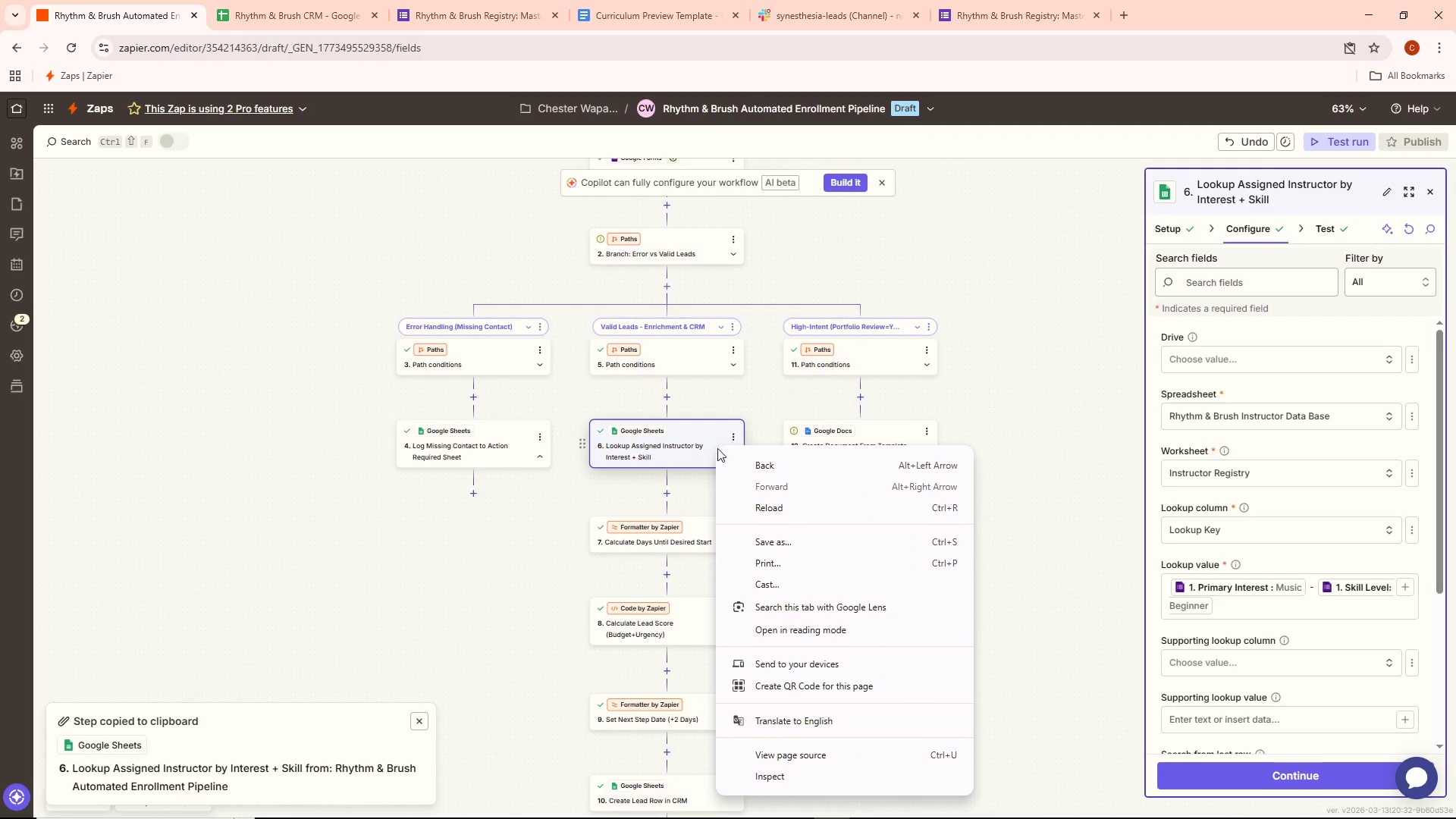 
left_click([709, 448])
 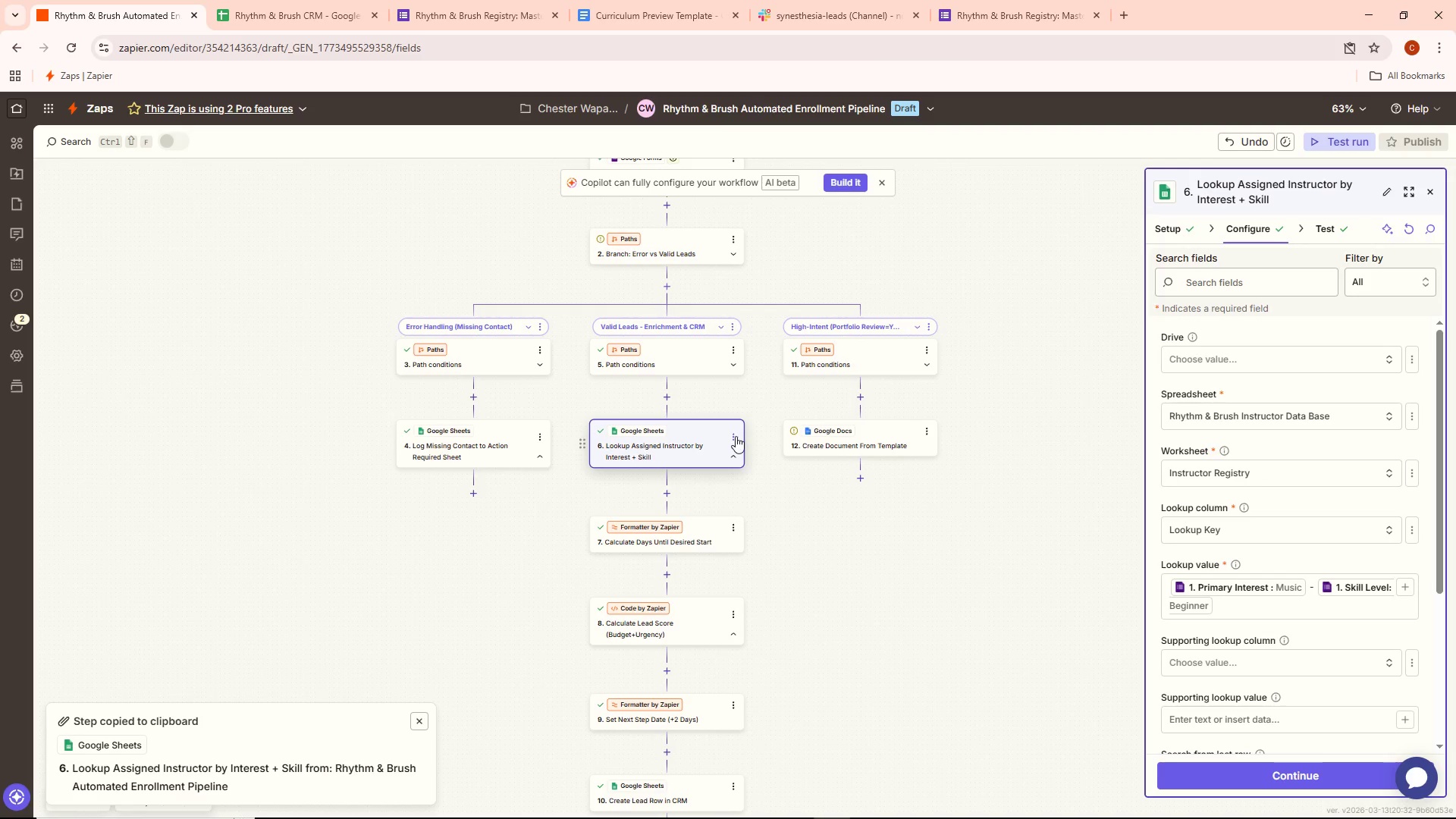 
left_click([736, 436])
 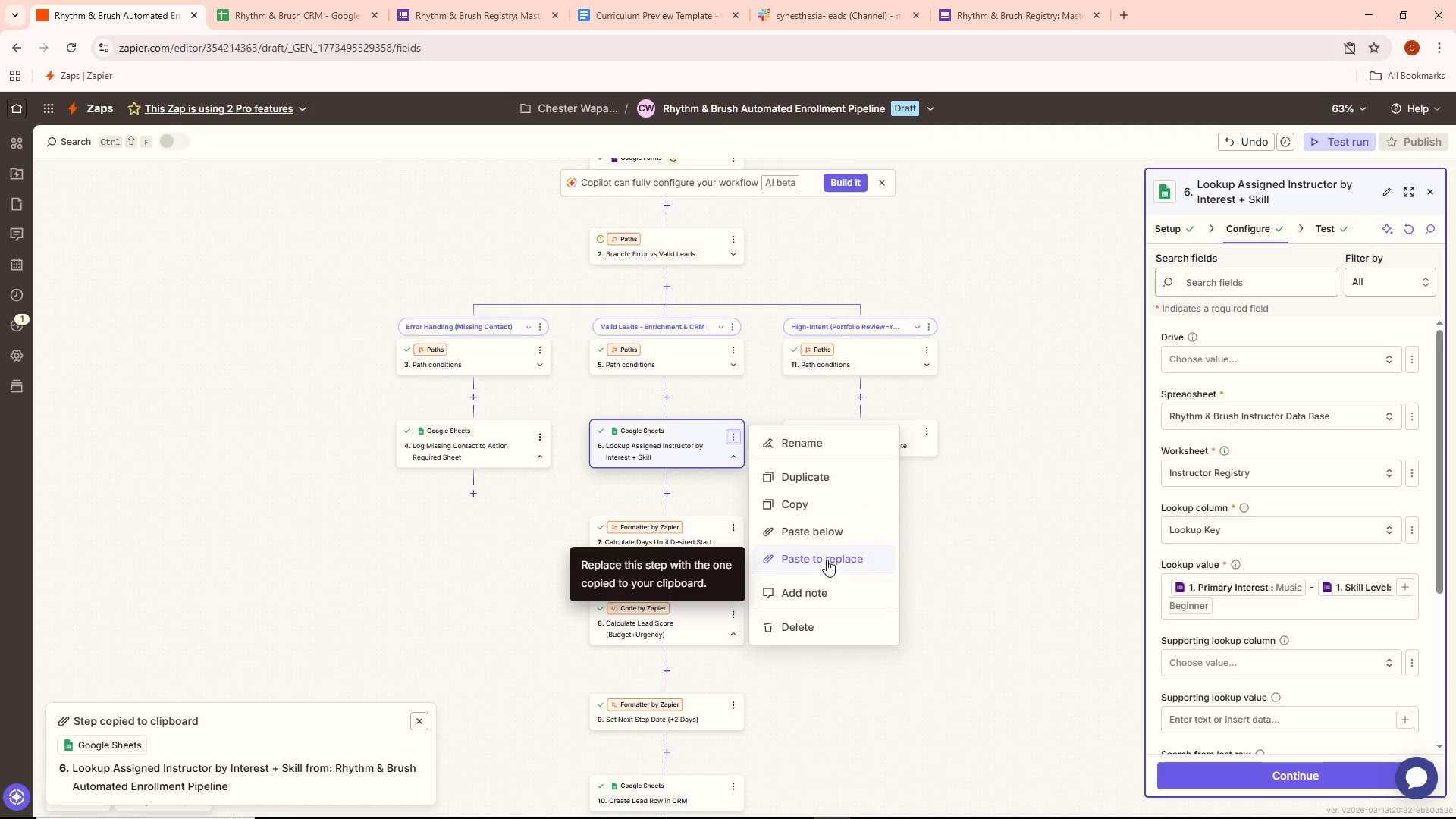 
left_click([810, 507])
 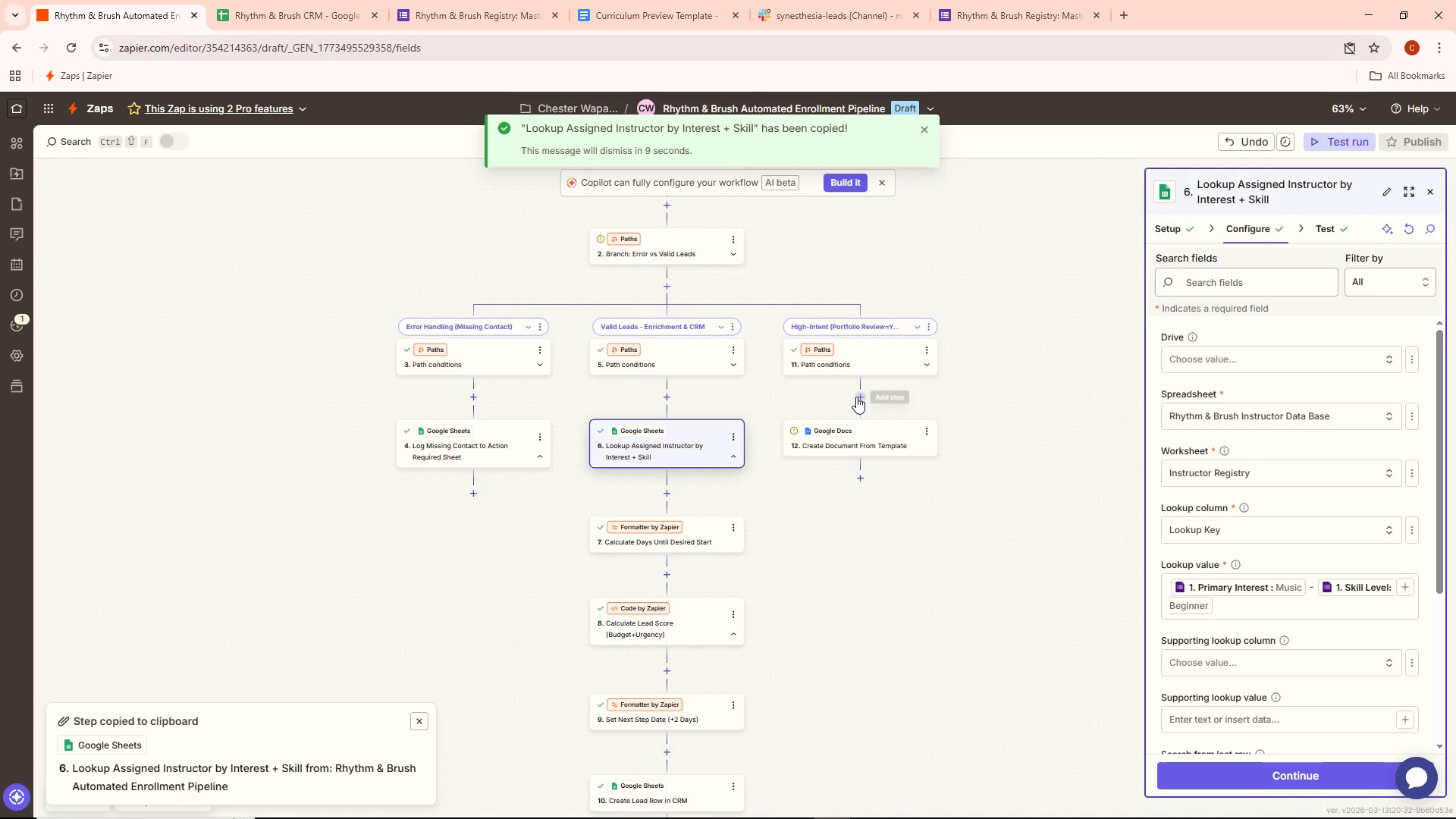 
double_click([856, 397])
 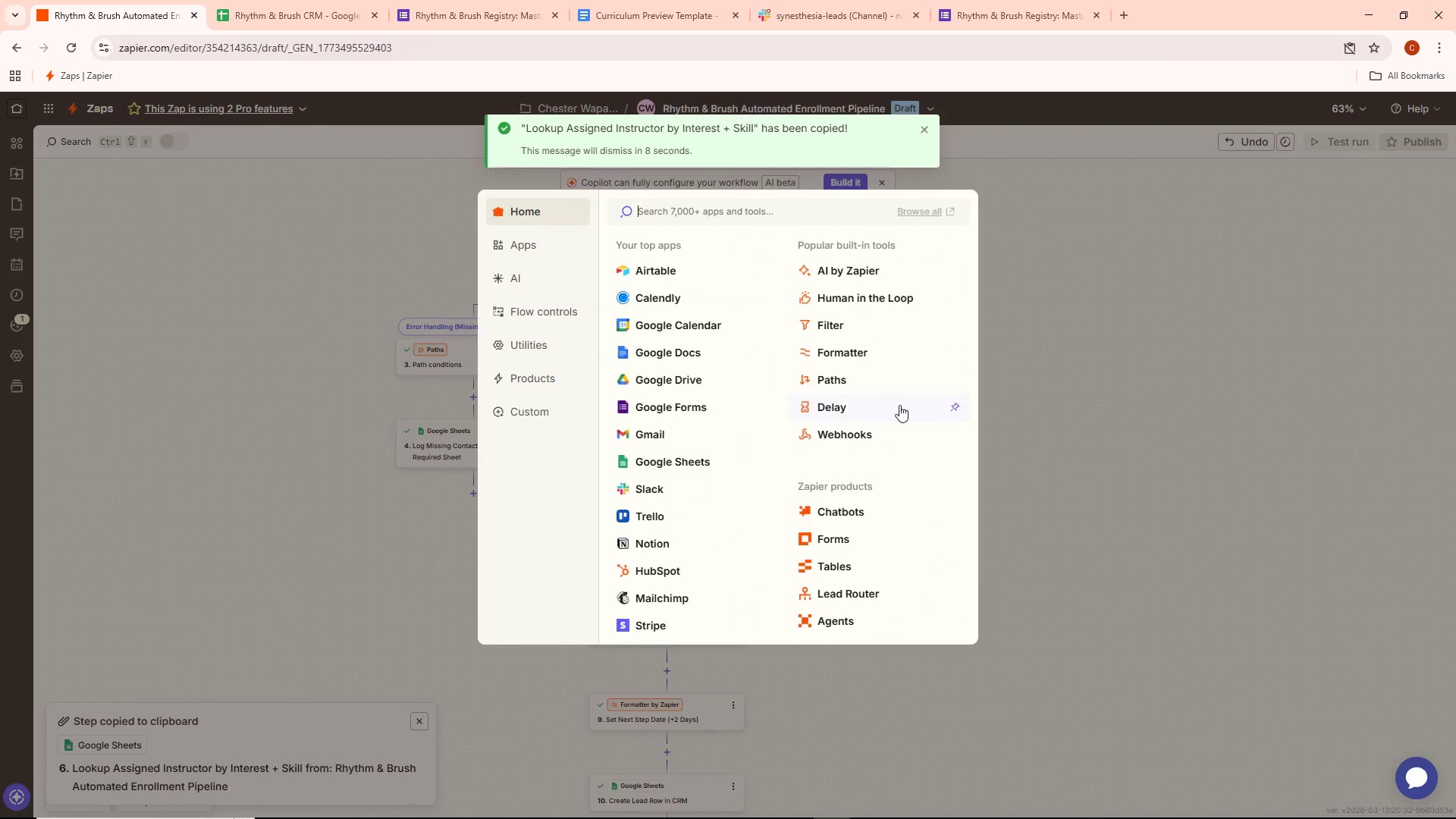 
left_click_drag(start_coordinate=[979, 307], to_coordinate=[983, 309])
 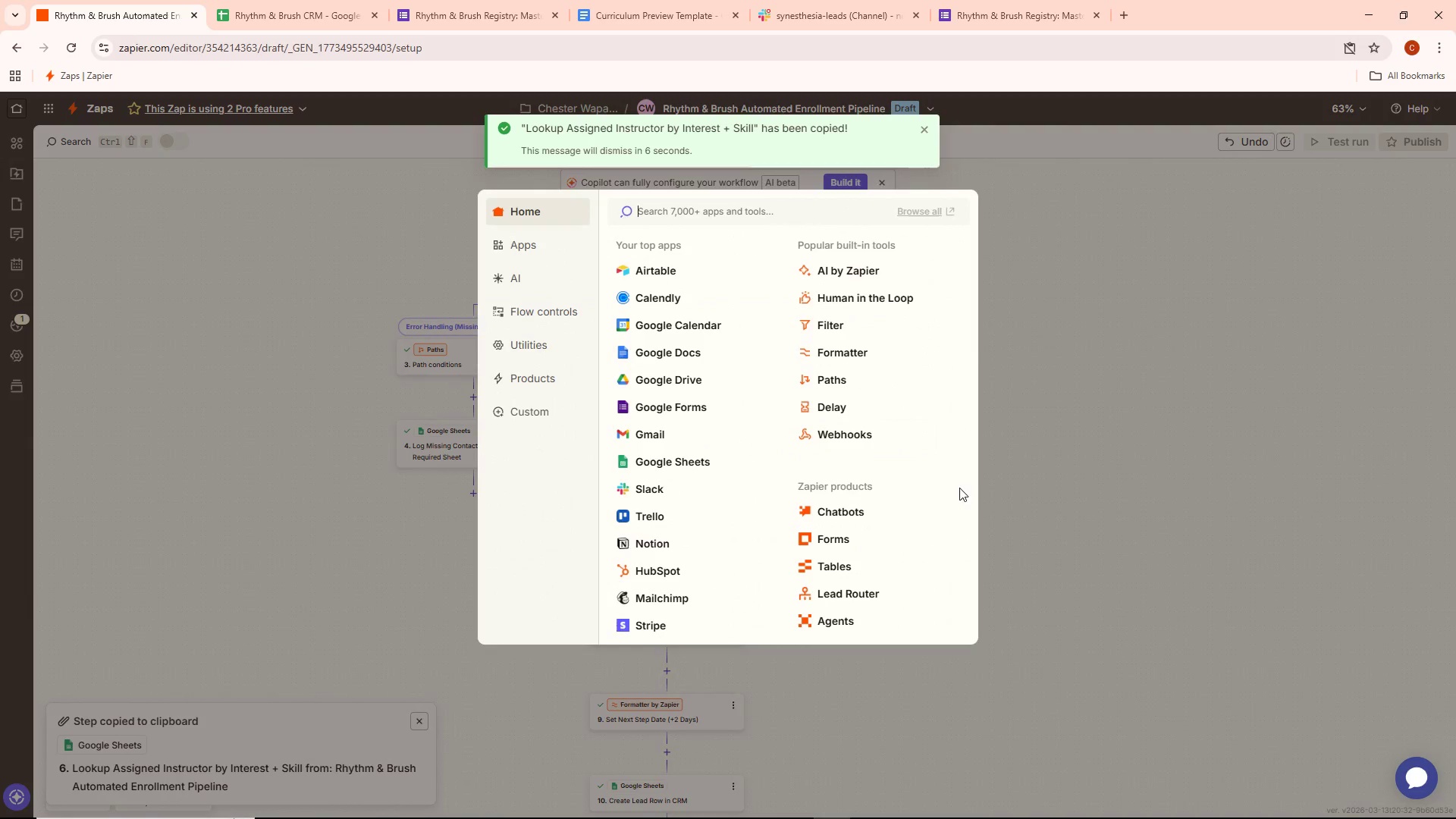 
left_click([1065, 406])
 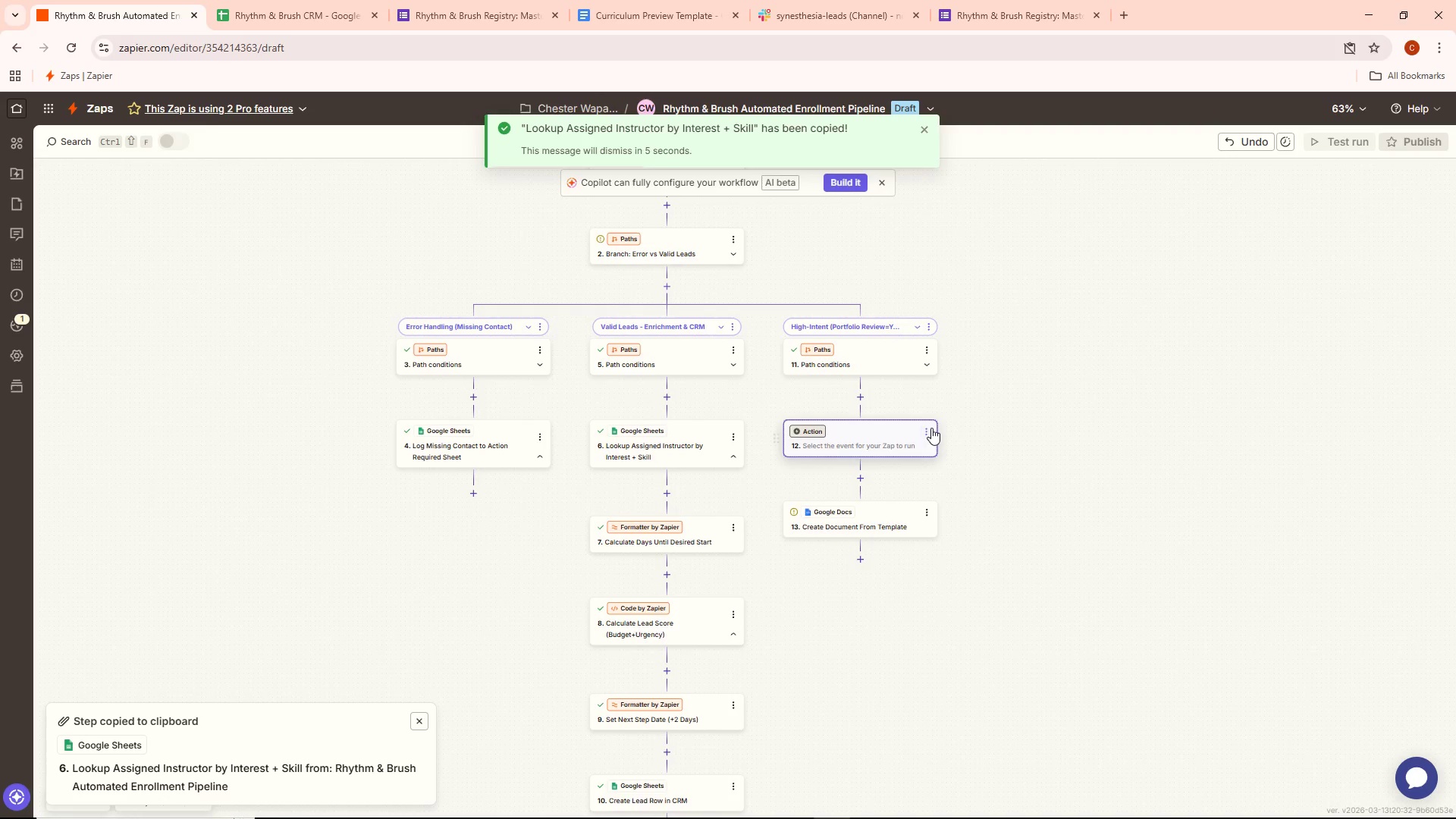 
left_click([925, 431])
 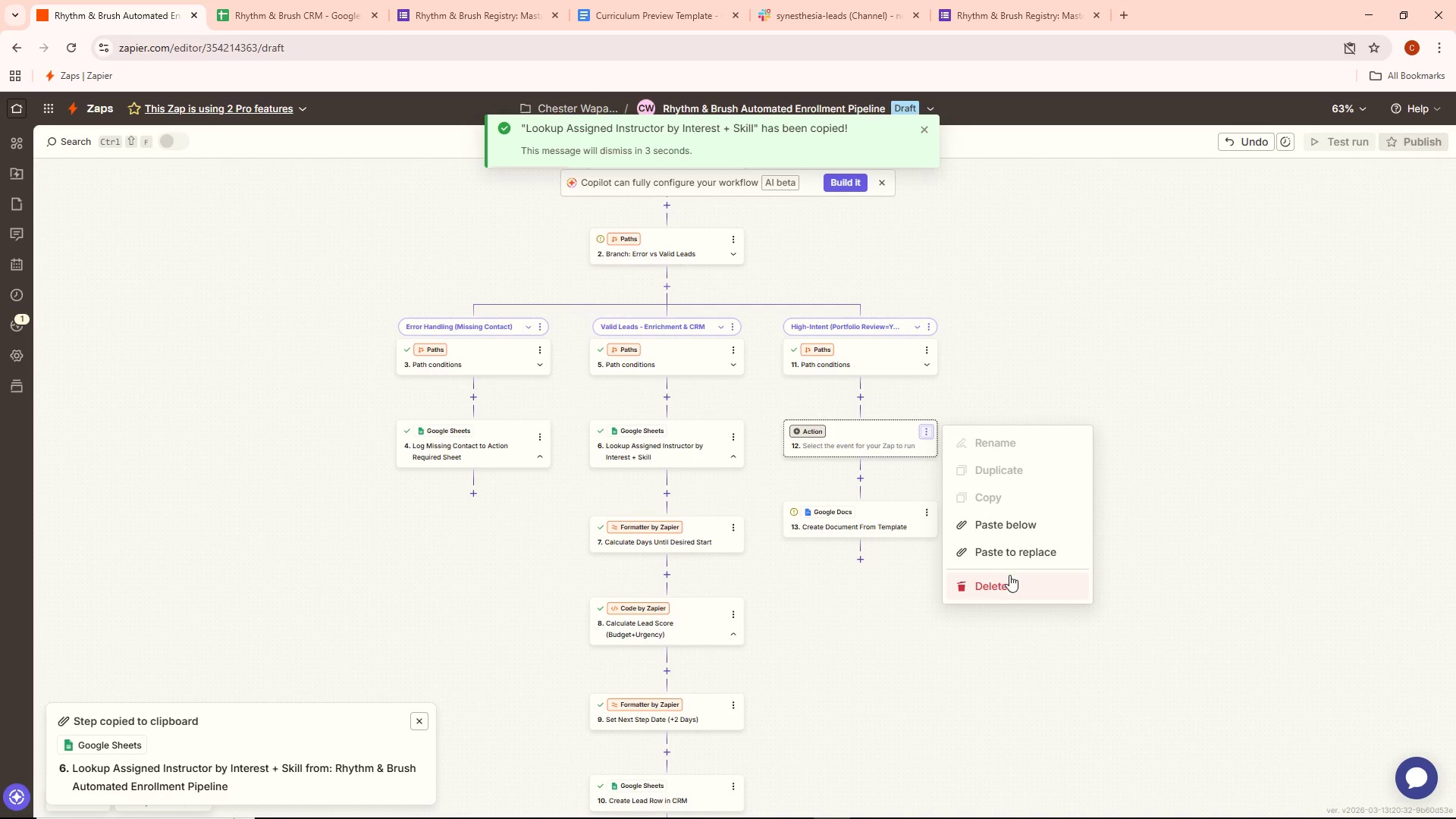 
left_click([1012, 552])
 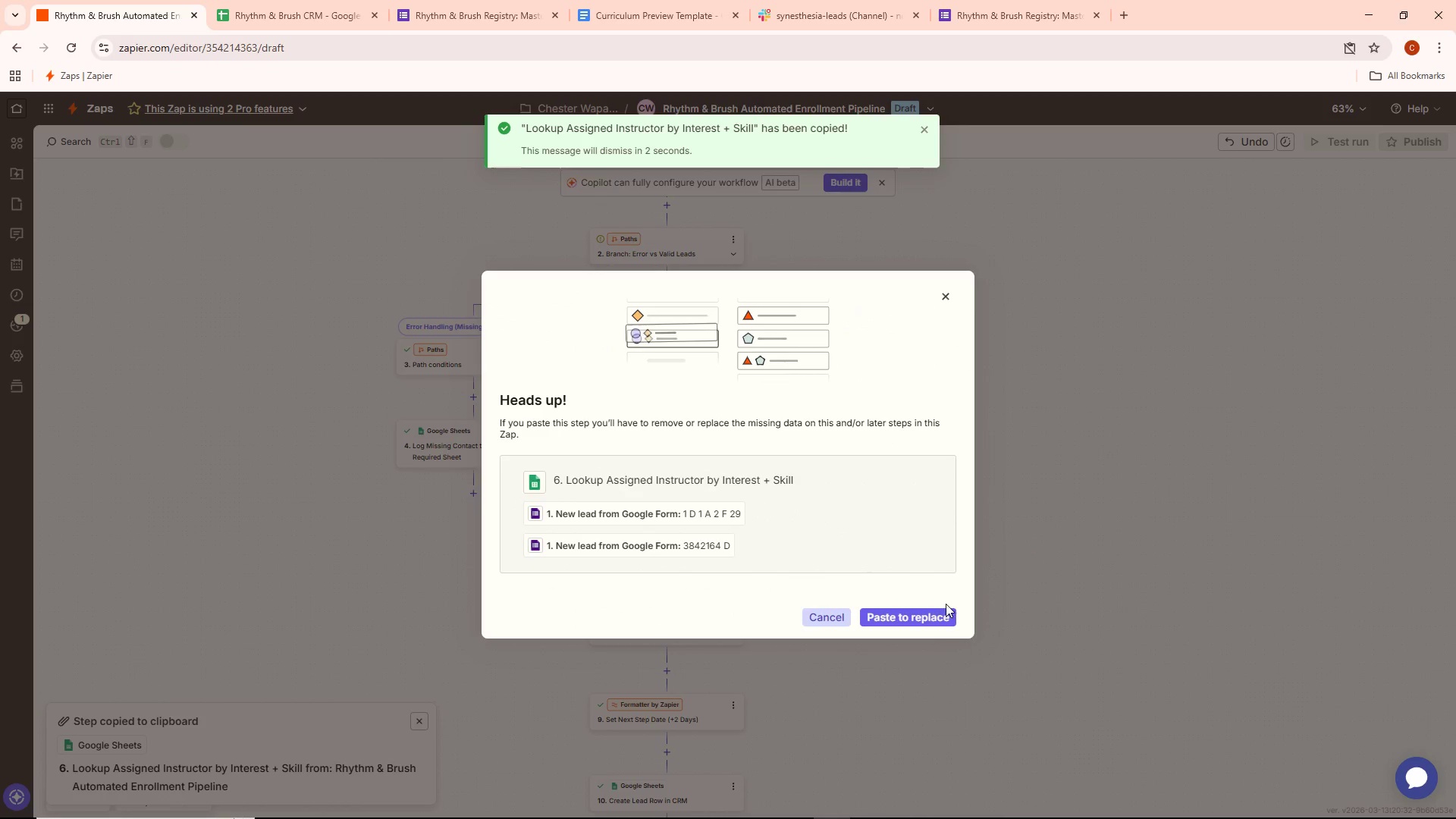 
left_click([931, 620])
 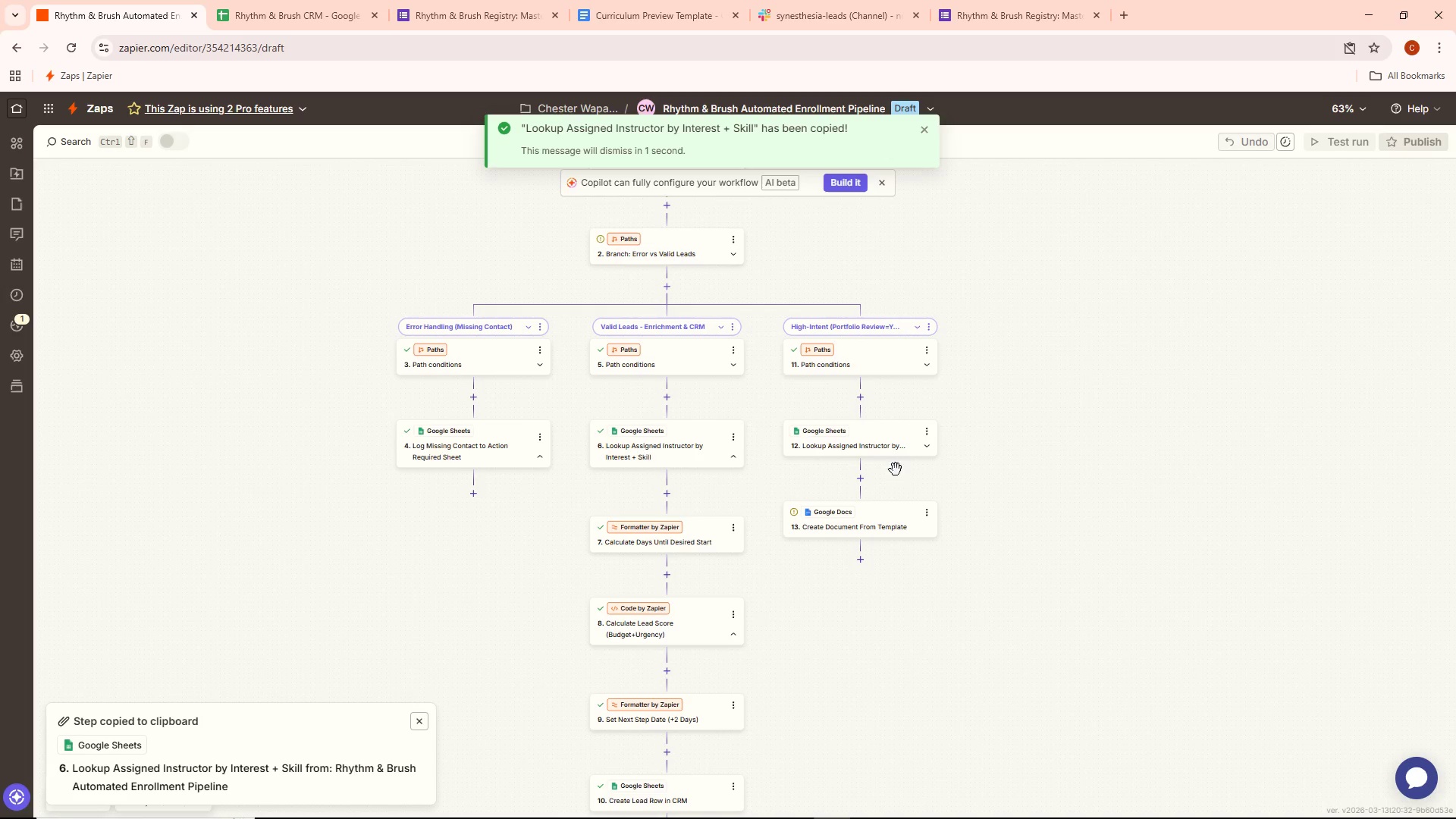 
double_click([865, 435])
 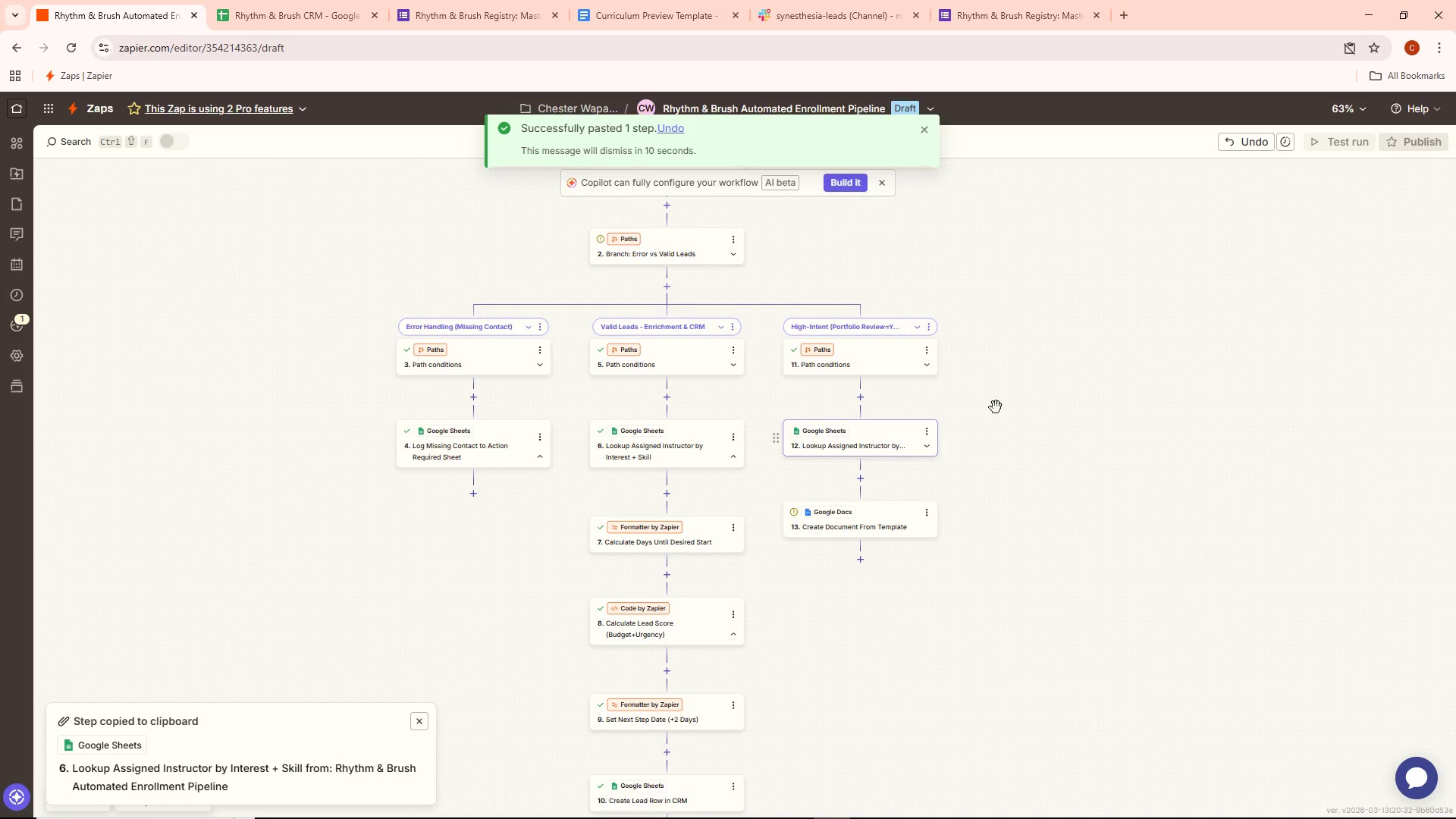 
scroll: coordinate [1029, 392], scroll_direction: up, amount: 2.0
 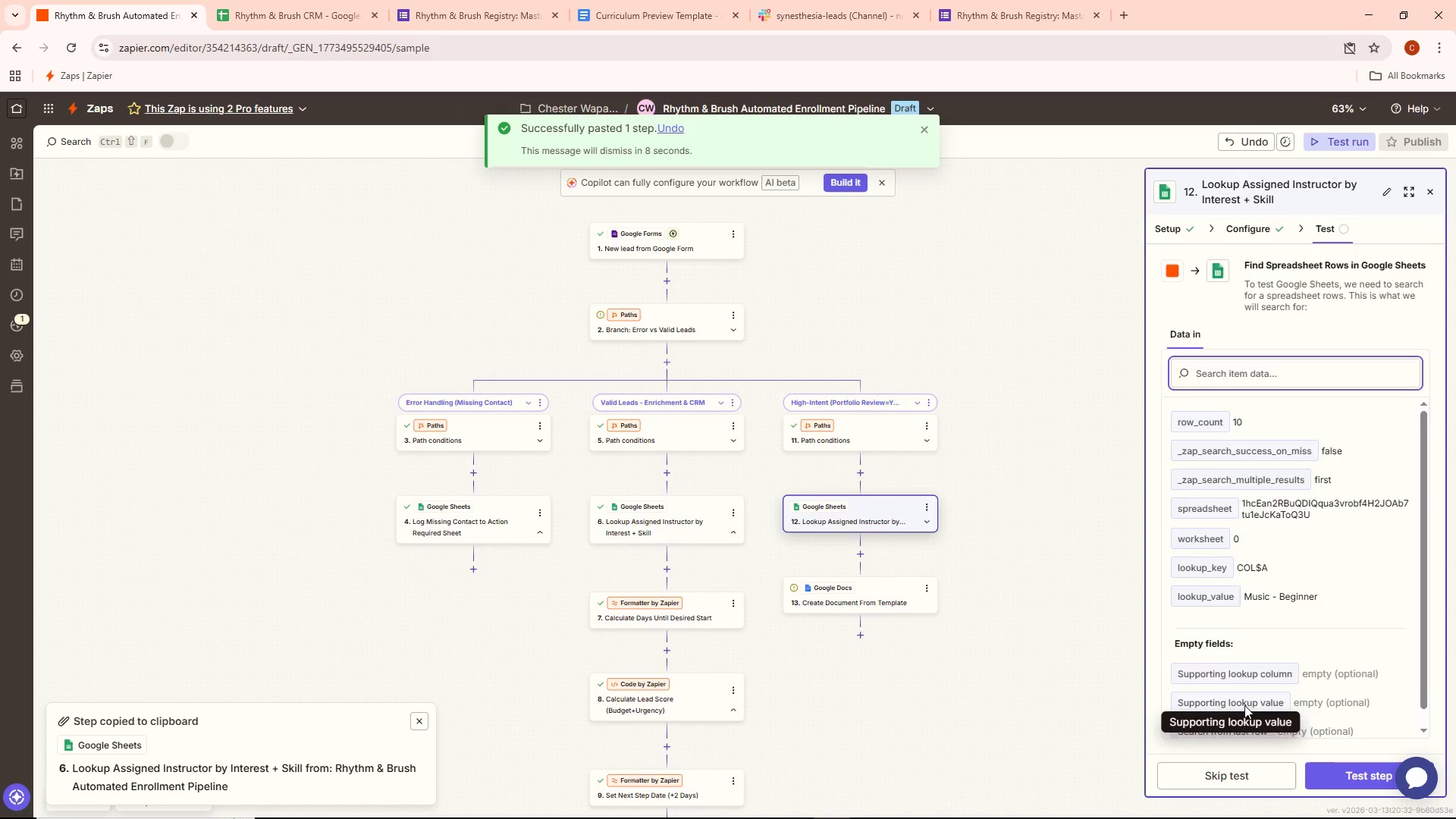 
mouse_move([1355, 767])
 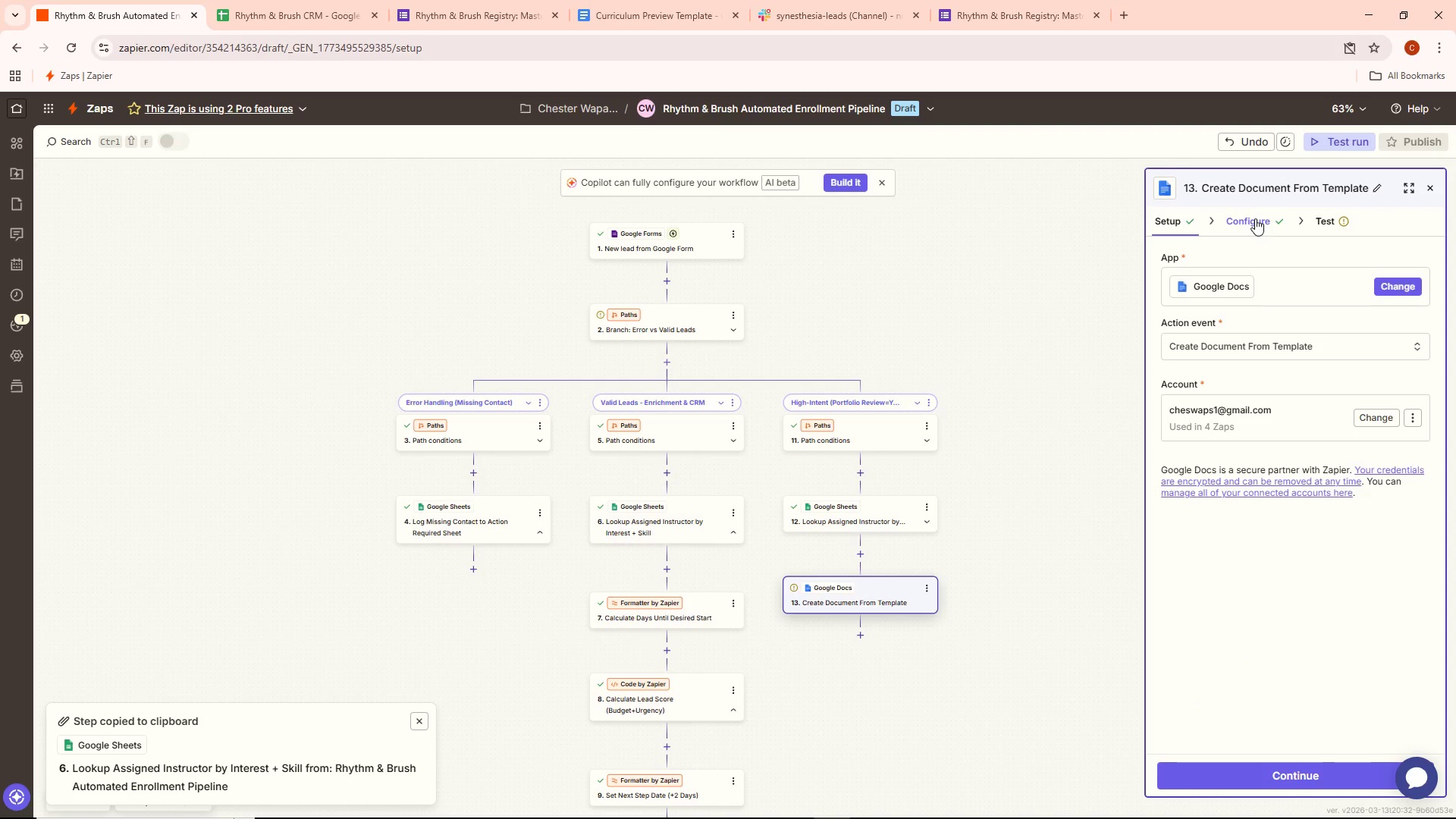 
wait(24.95)
 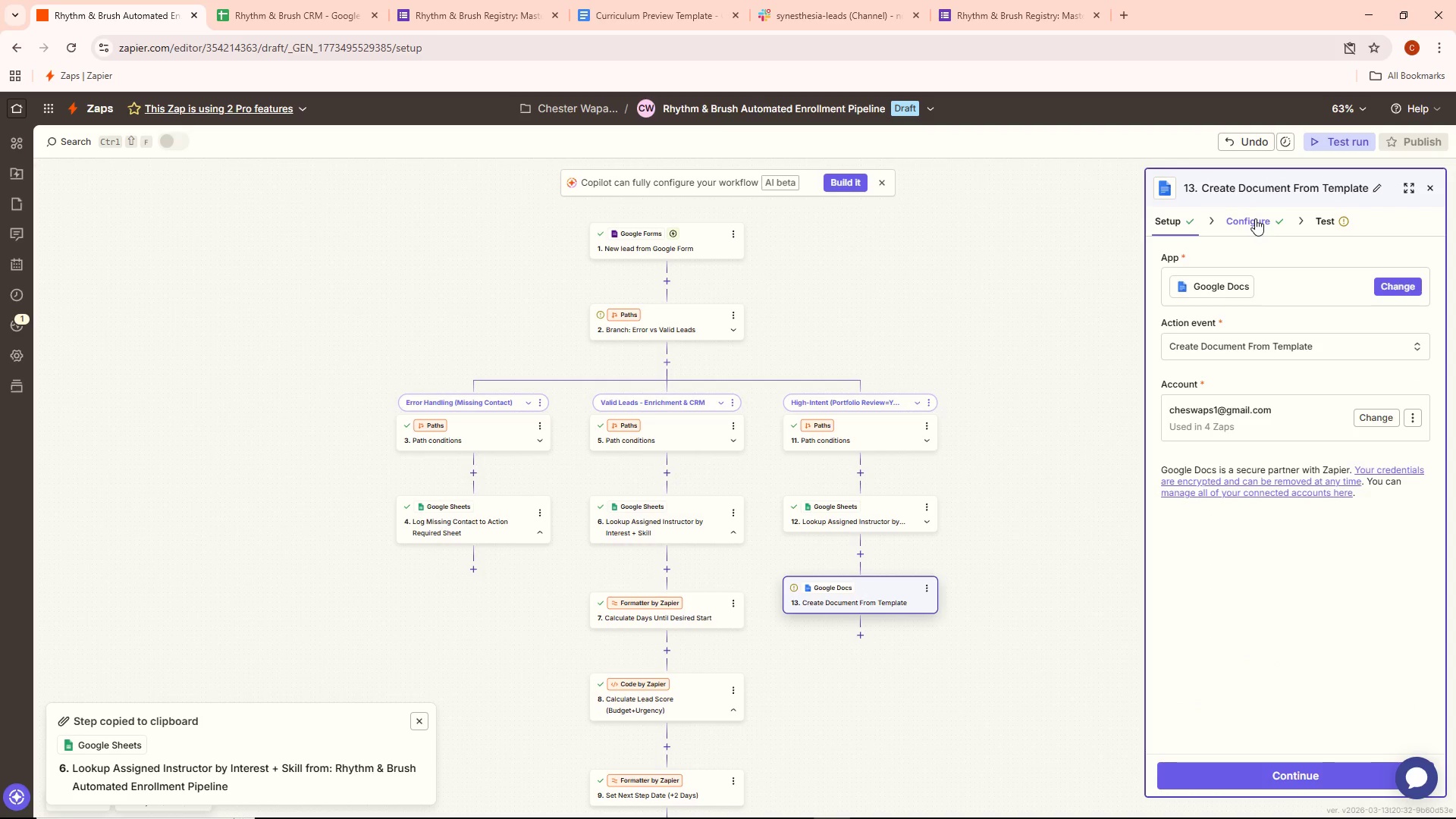 
mouse_move([1250, 280])
 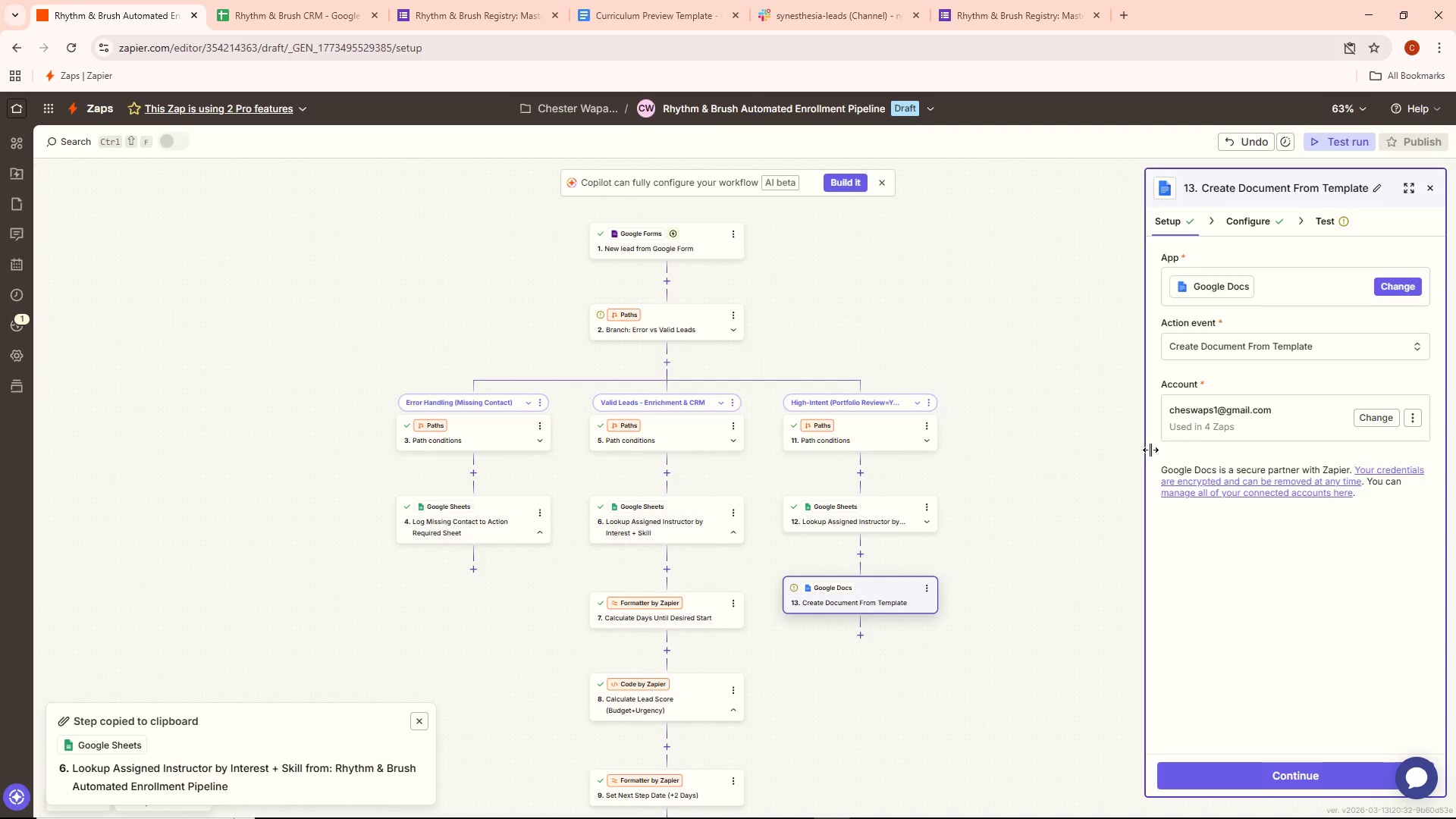 
wait(26.94)
 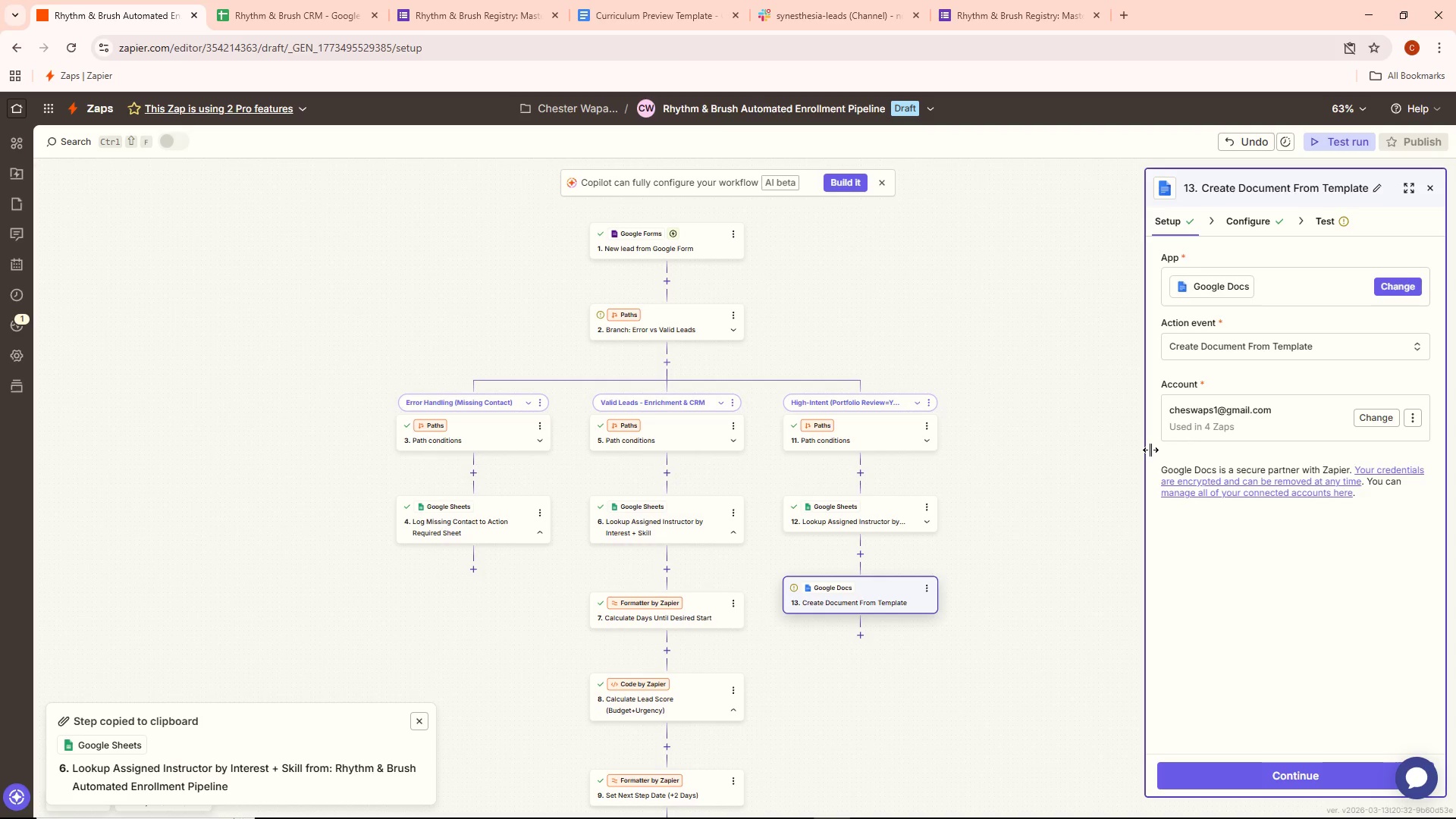 
left_click([927, 523])
 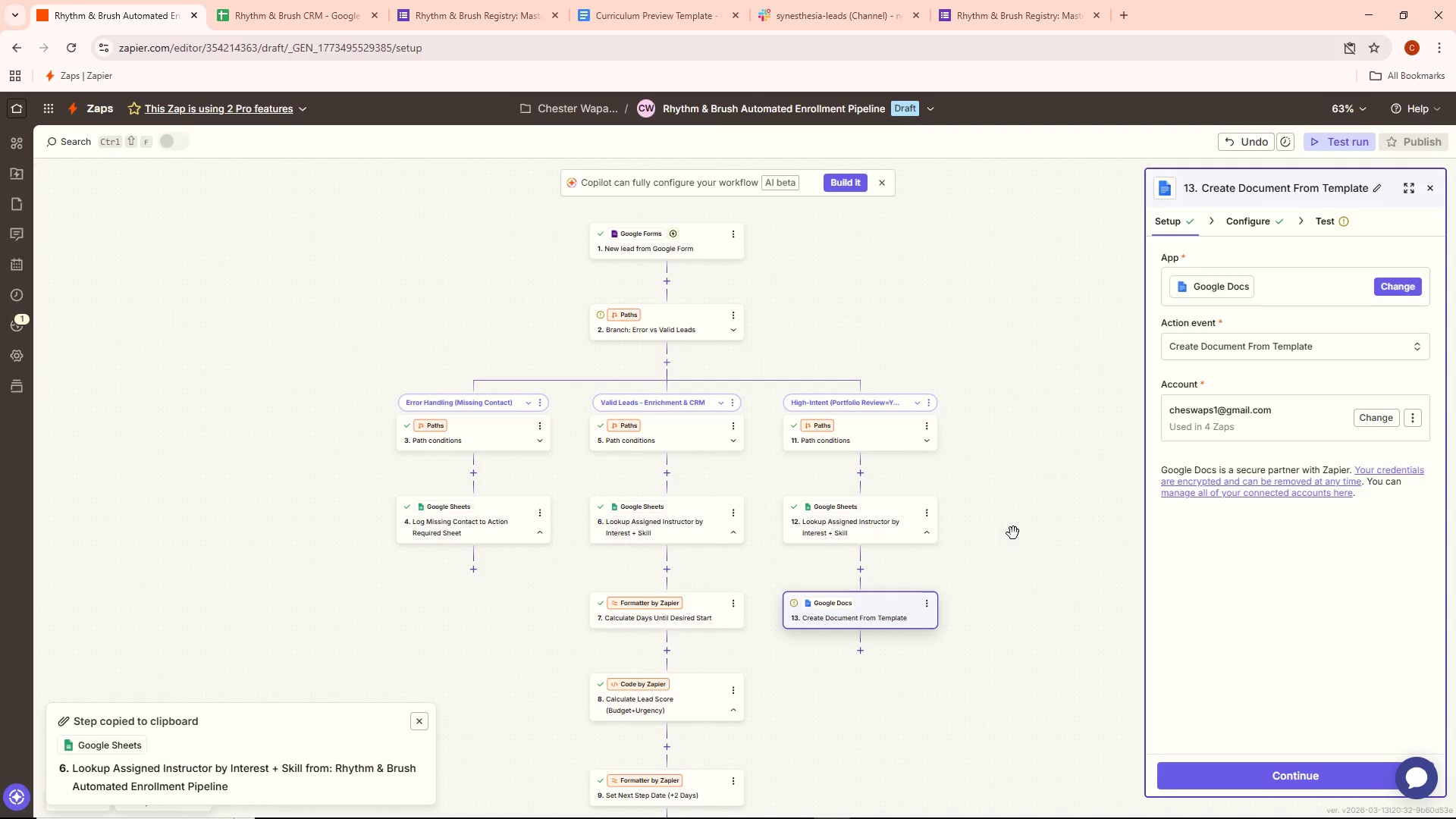 
wait(10.31)
 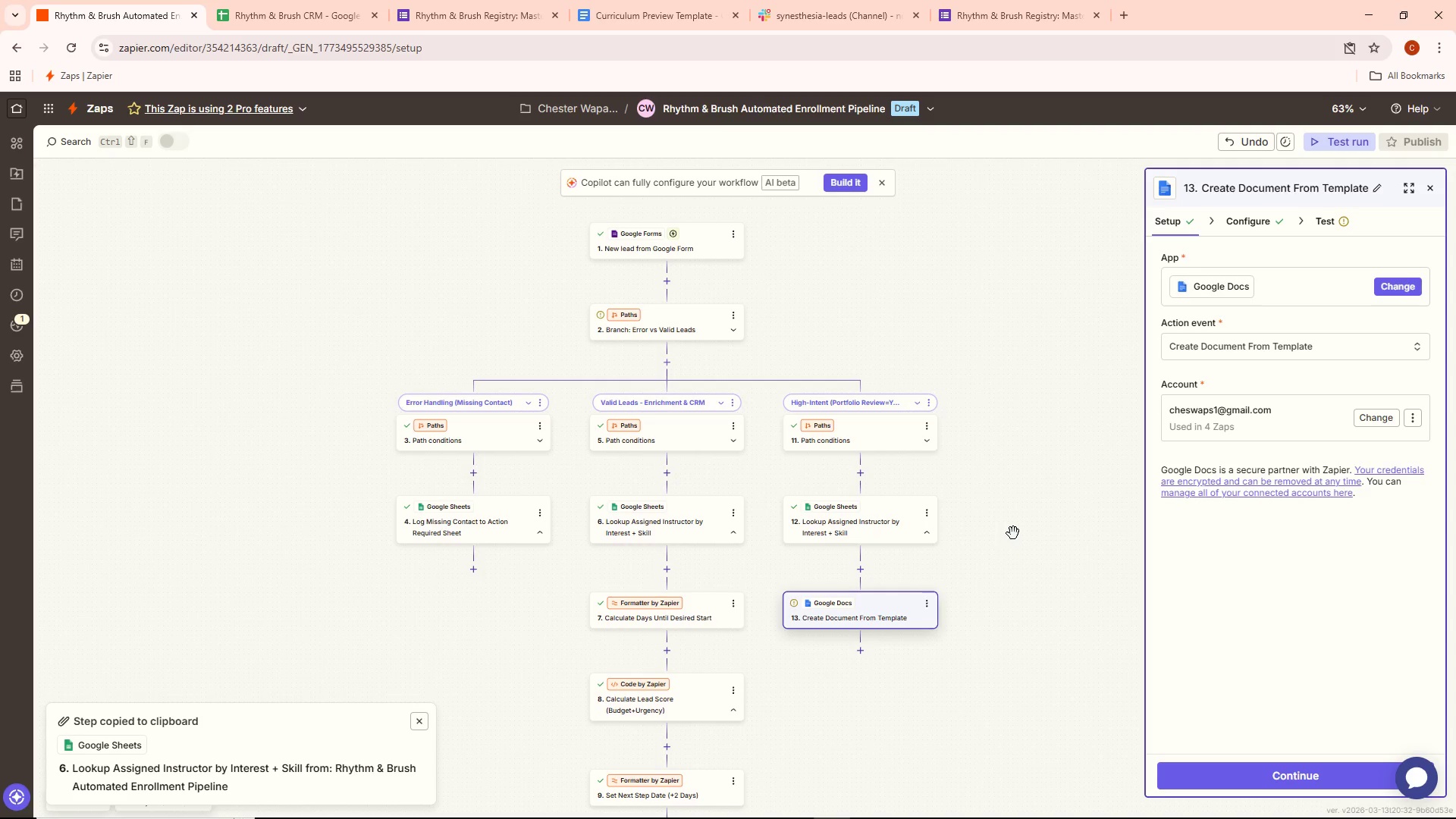 
scroll: coordinate [1103, 515], scroll_direction: down, amount: 1.0
 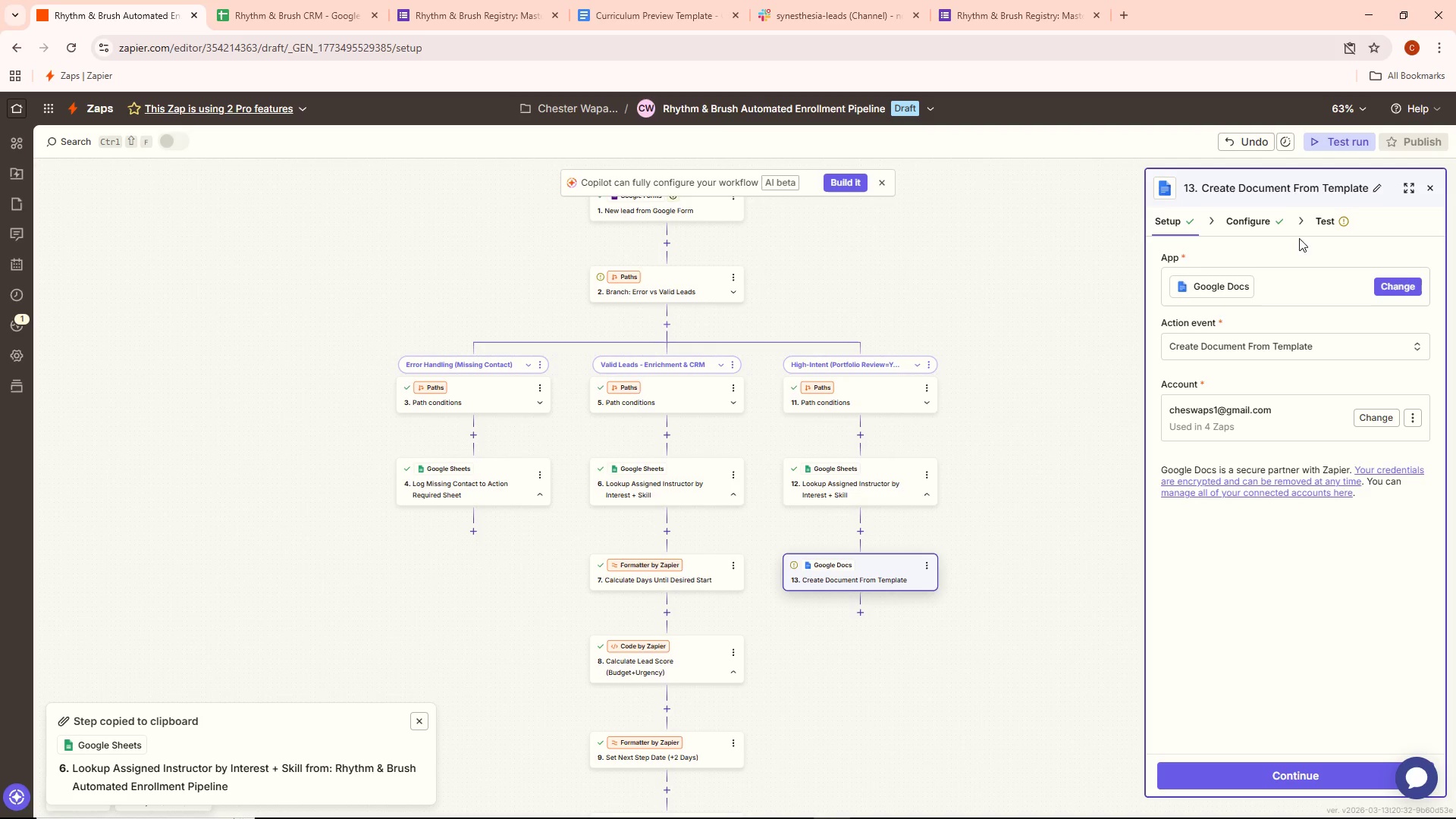 
left_click([1272, 220])
 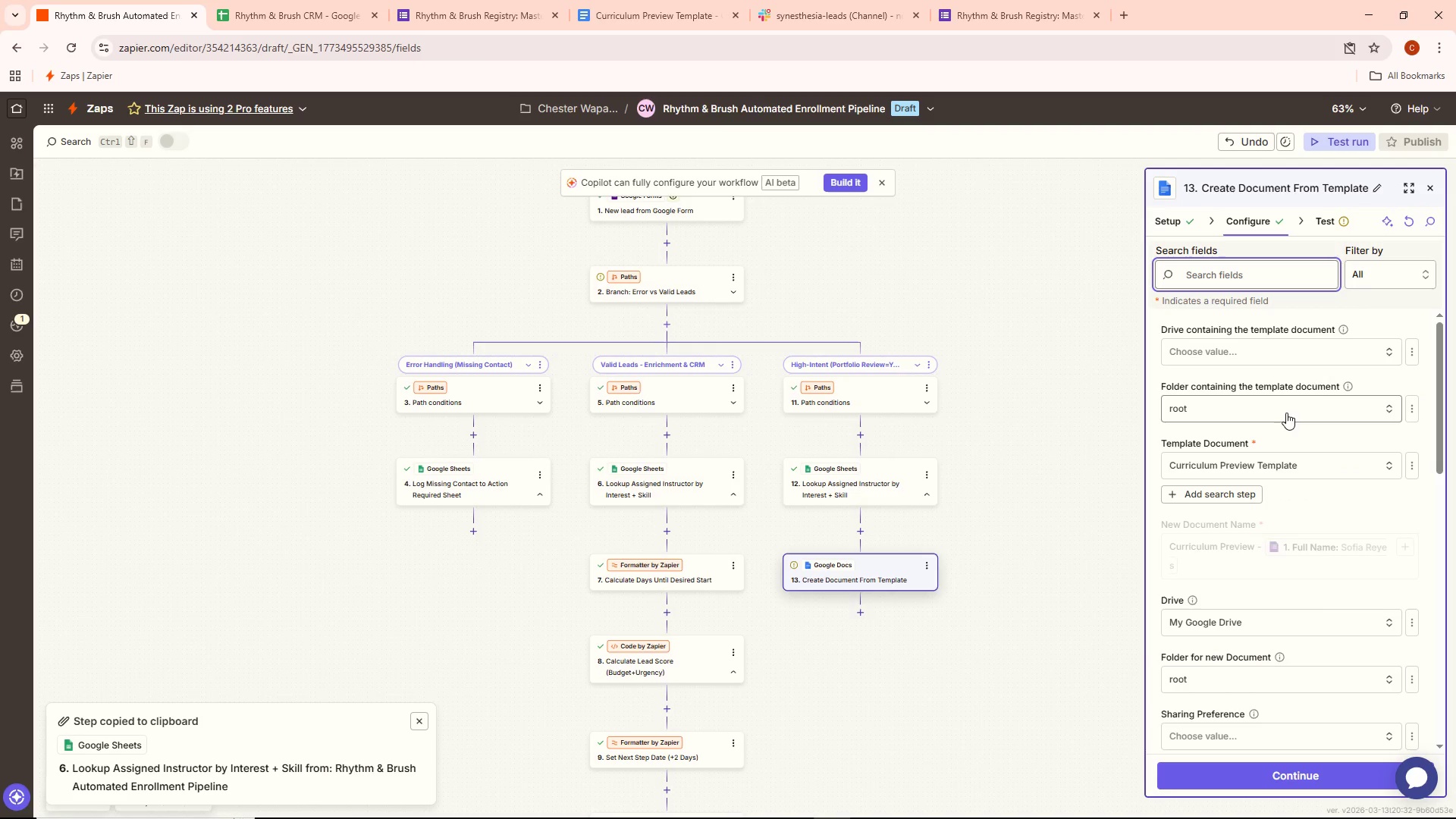 
scroll: coordinate [1386, 528], scroll_direction: down, amount: 8.0
 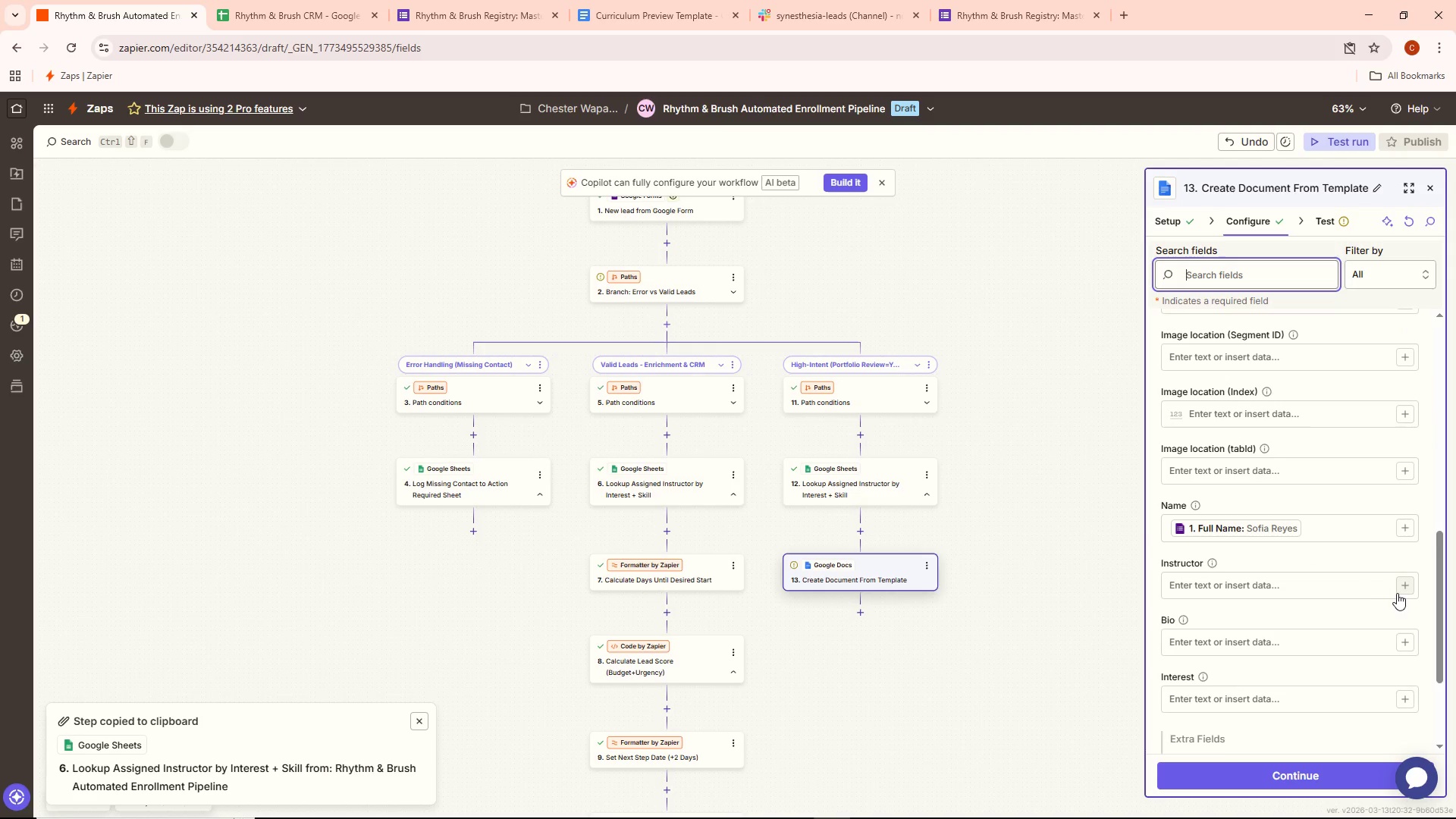 
left_click([1401, 589])
 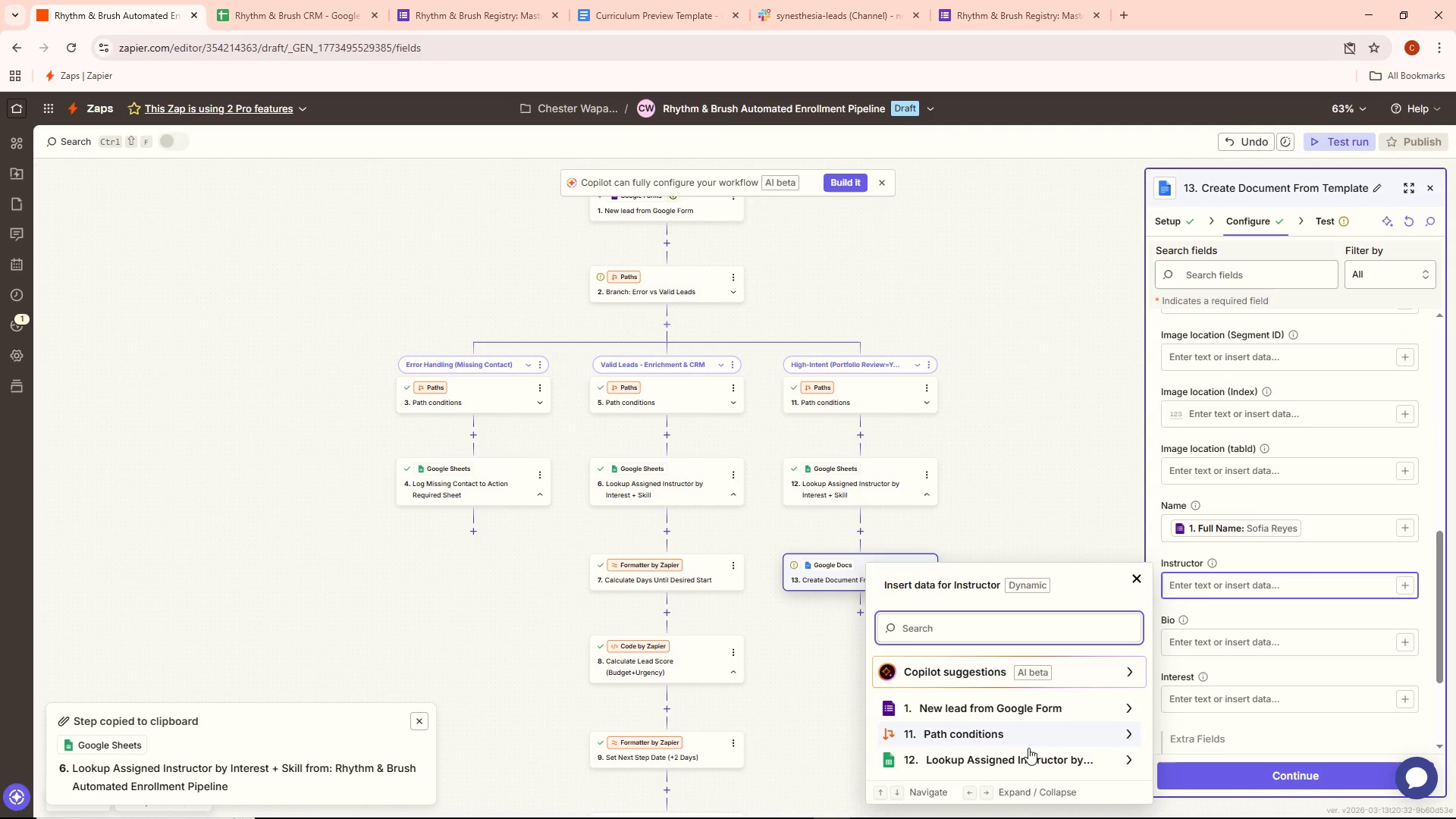 
left_click([1025, 755])
 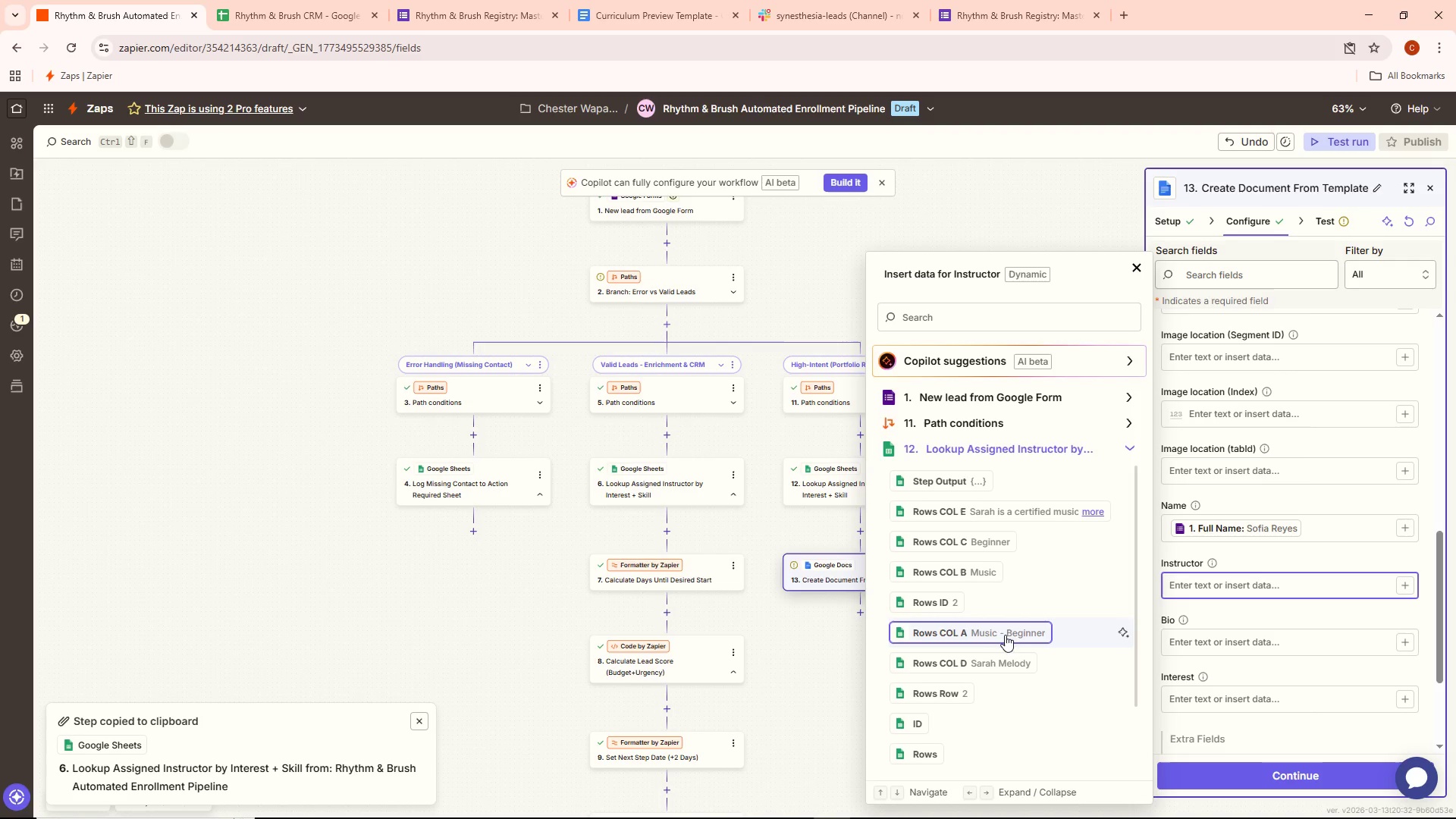 
left_click([982, 660])
 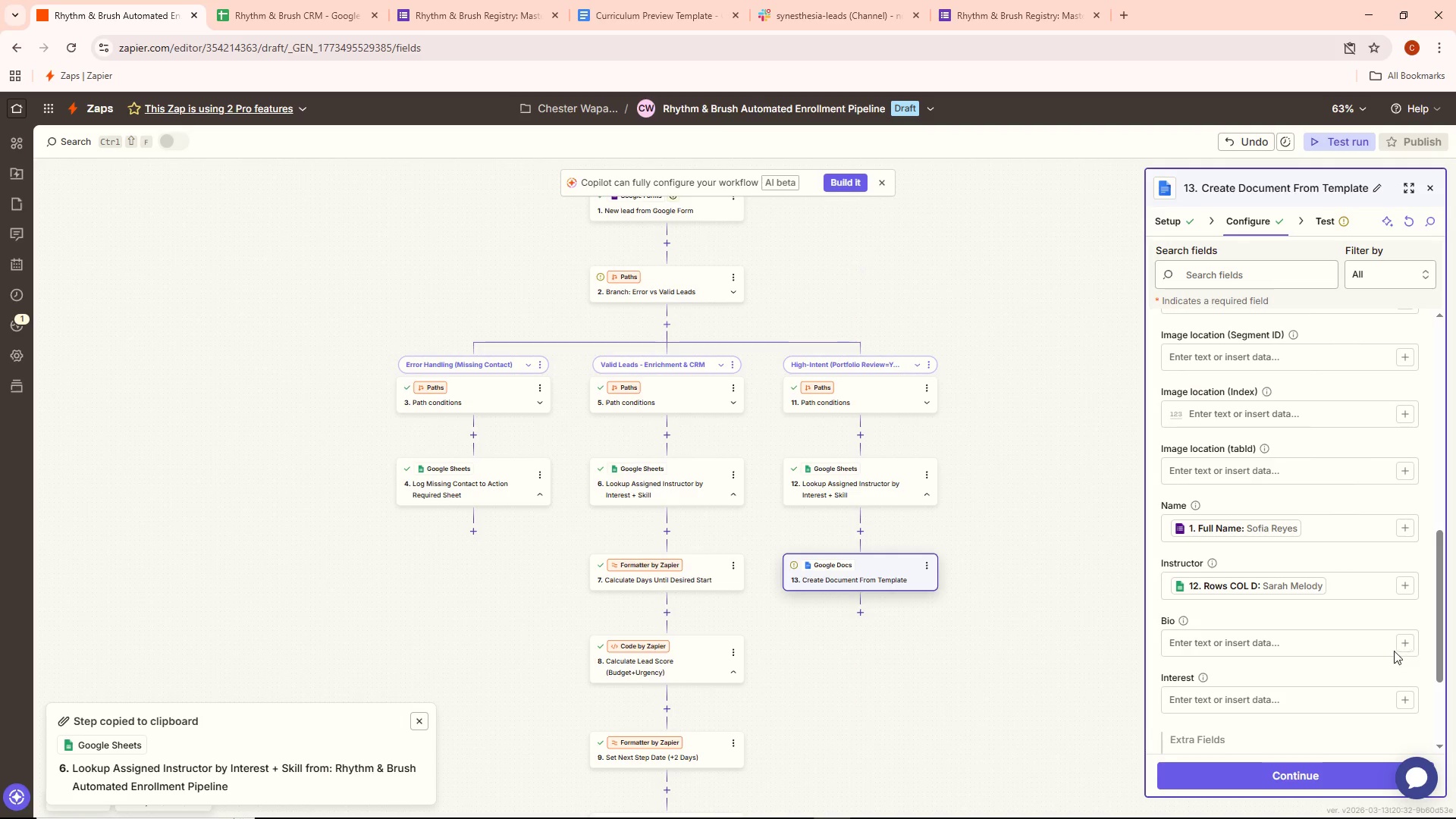 
scroll: coordinate [1034, 697], scroll_direction: down, amount: 2.0
 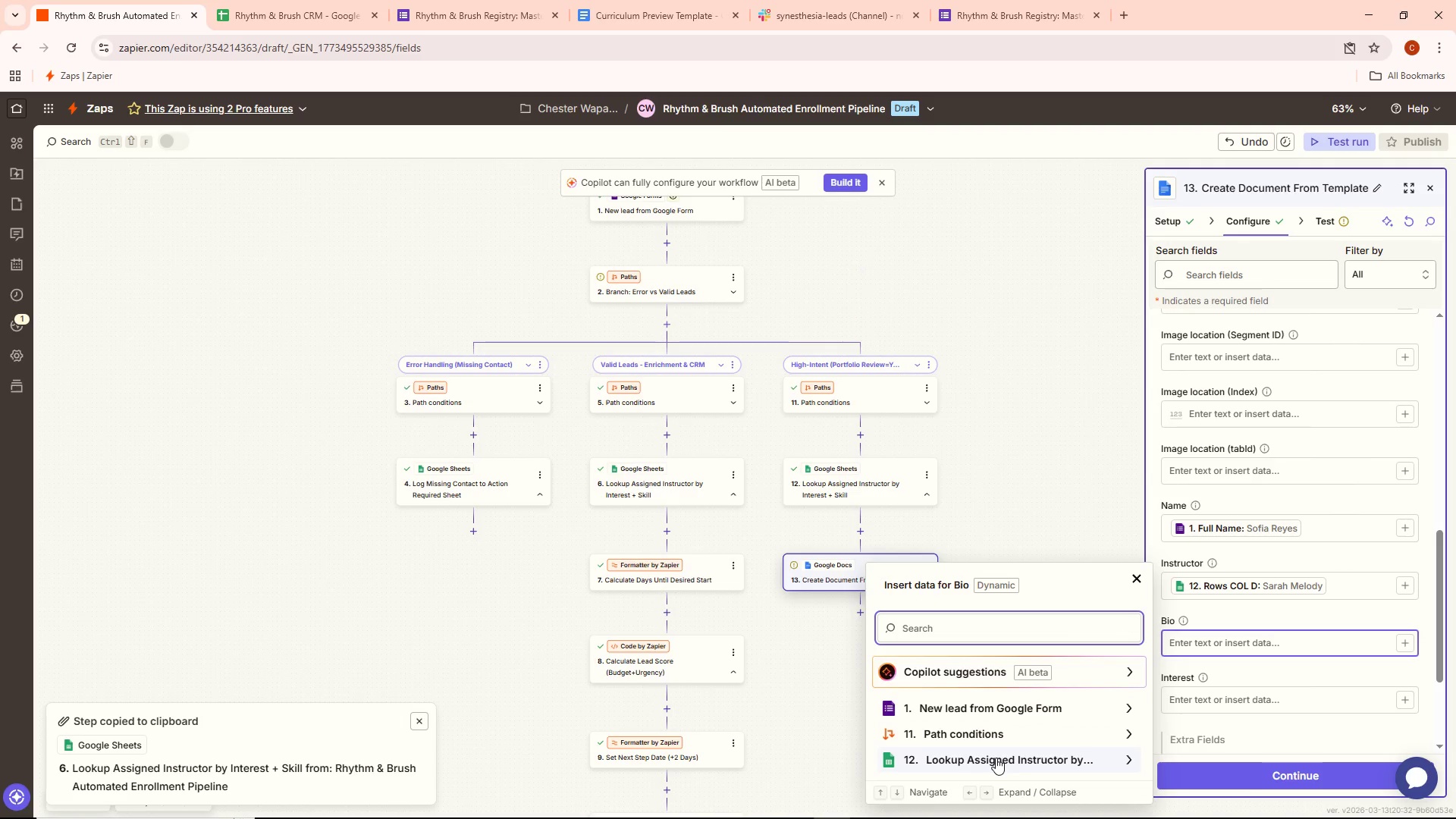 
left_click([996, 758])
 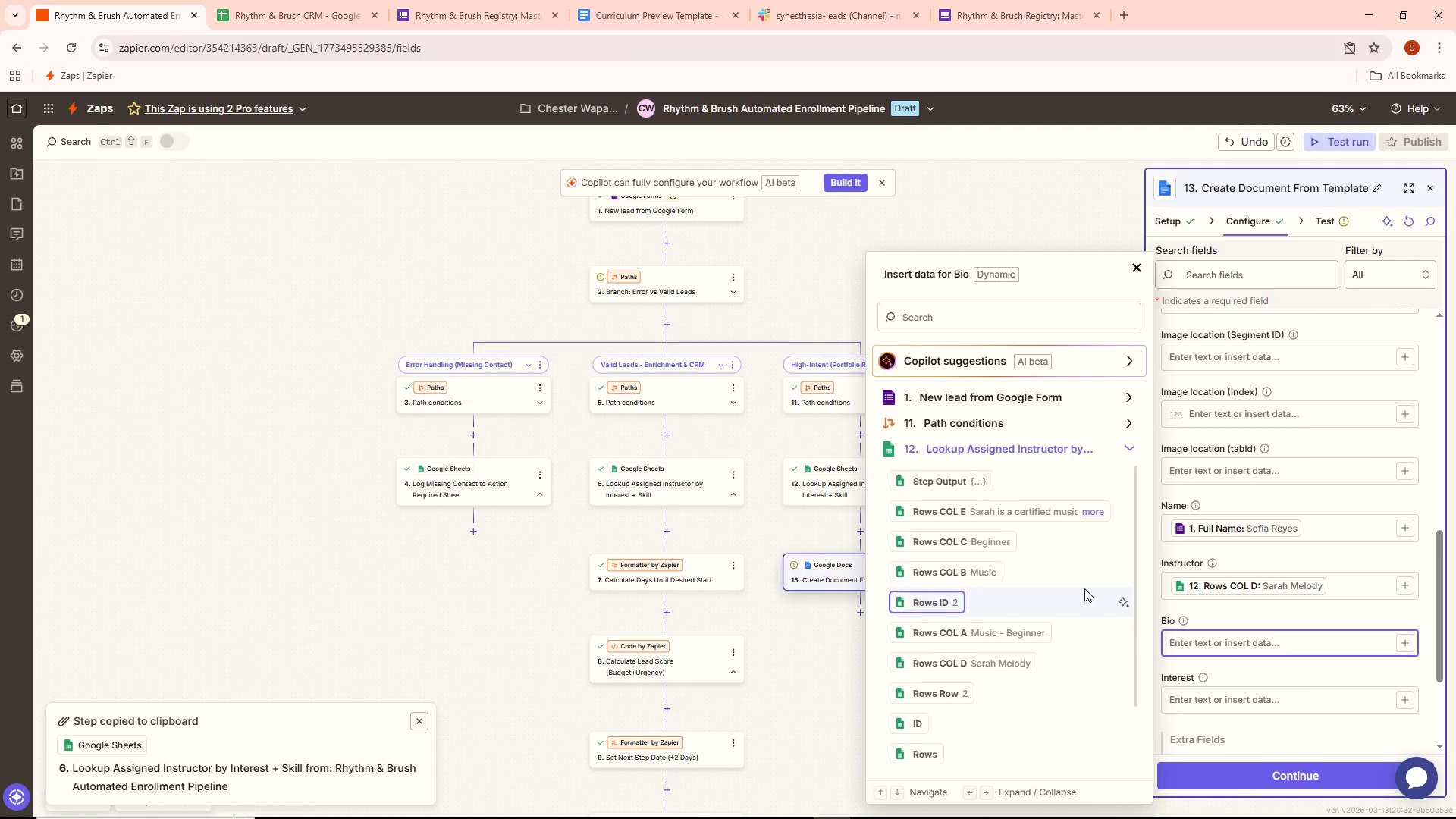 
scroll: coordinate [1049, 586], scroll_direction: down, amount: 3.0
 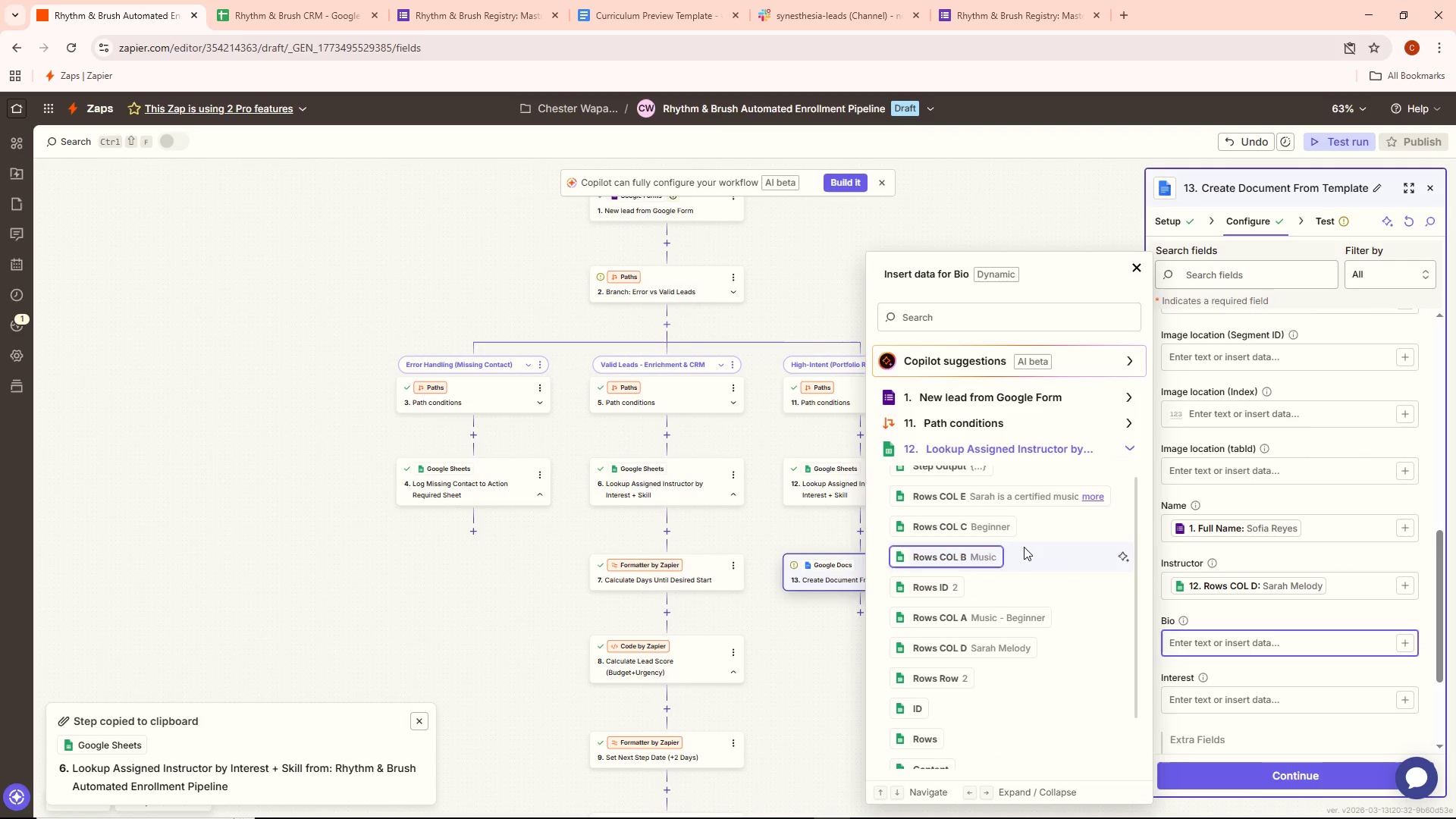 
scroll: coordinate [1023, 548], scroll_direction: up, amount: 1.0
 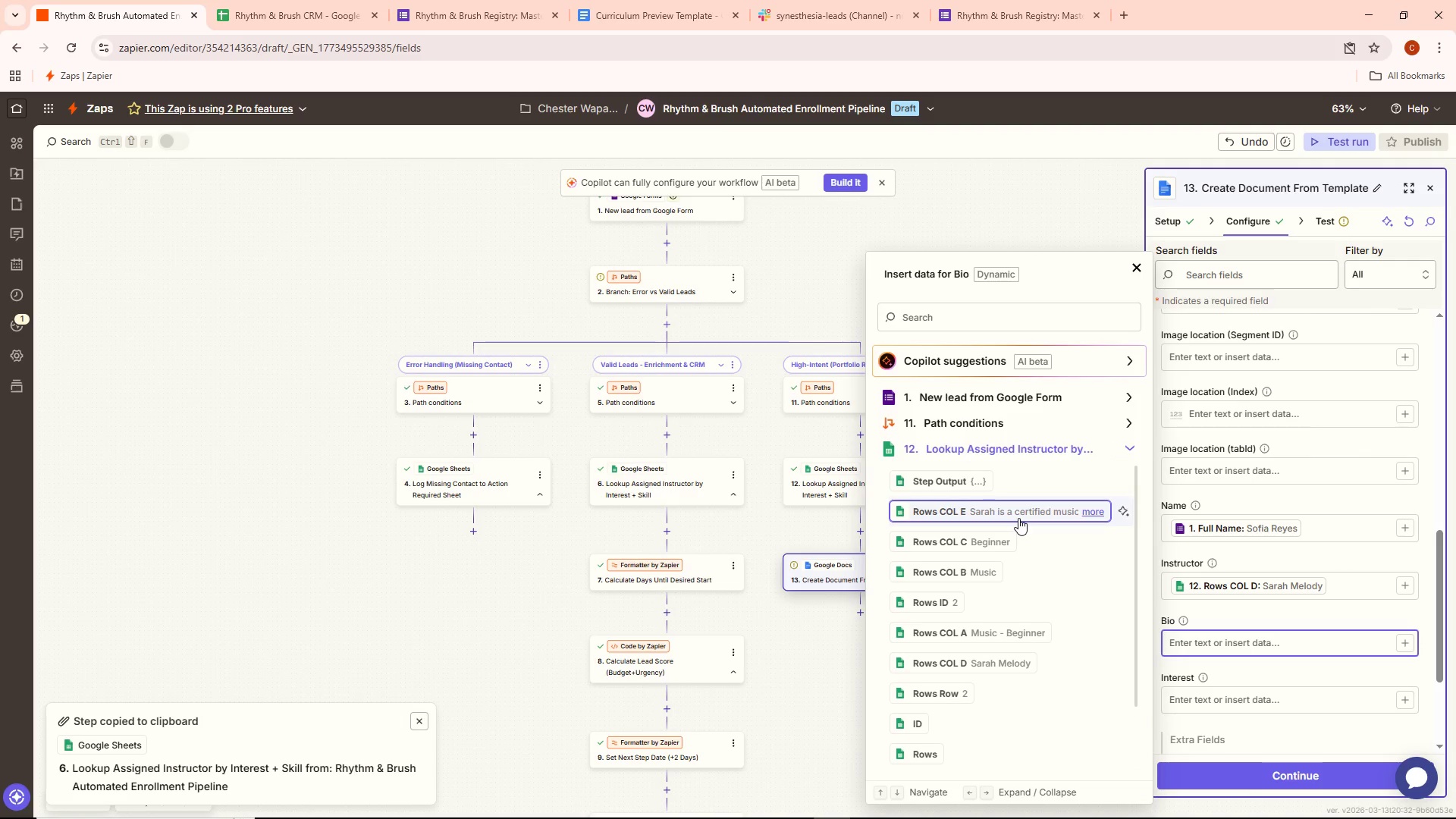 
wait(22.22)
 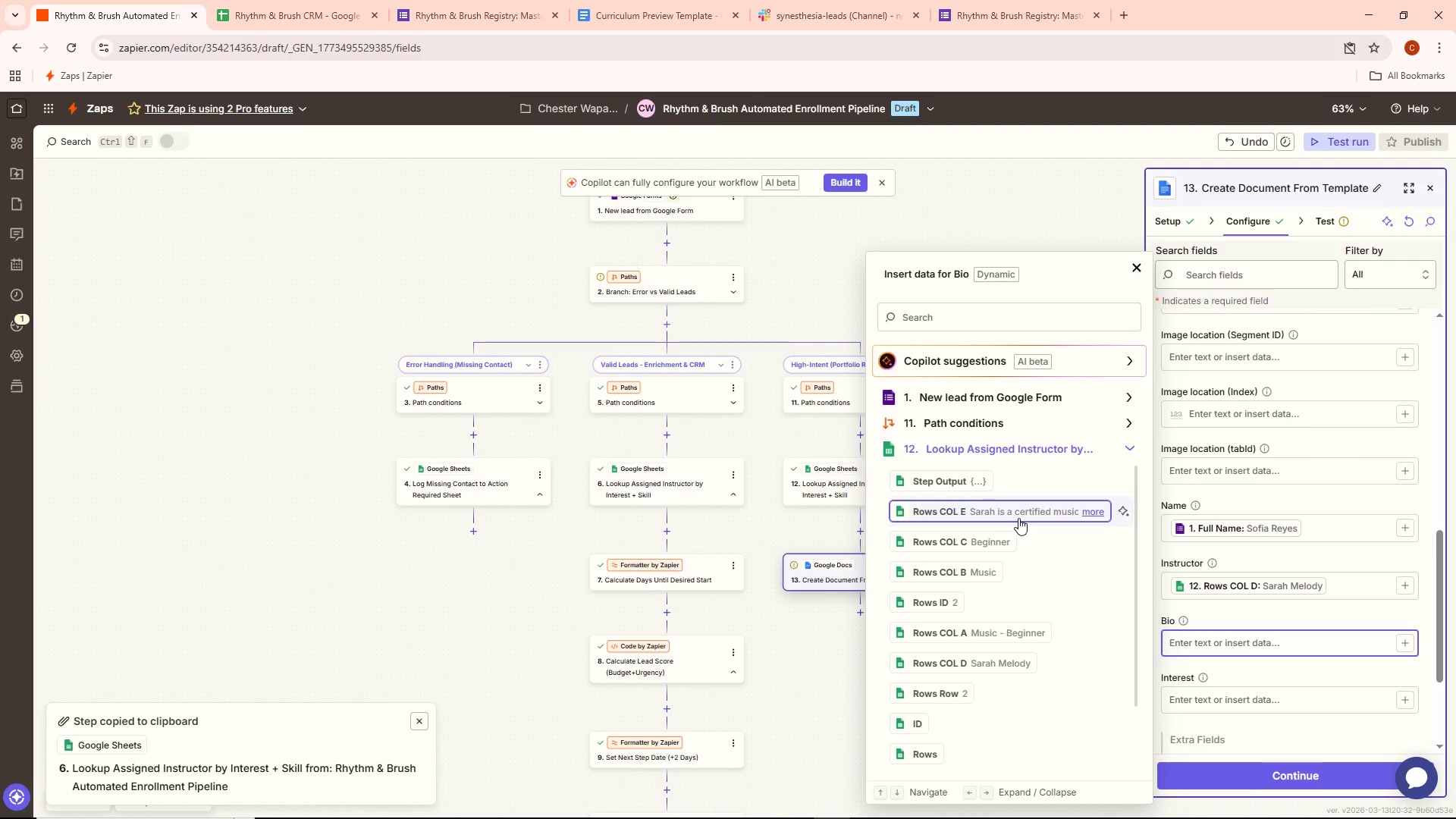 
scroll: coordinate [1203, 487], scroll_direction: up, amount: 4.0
 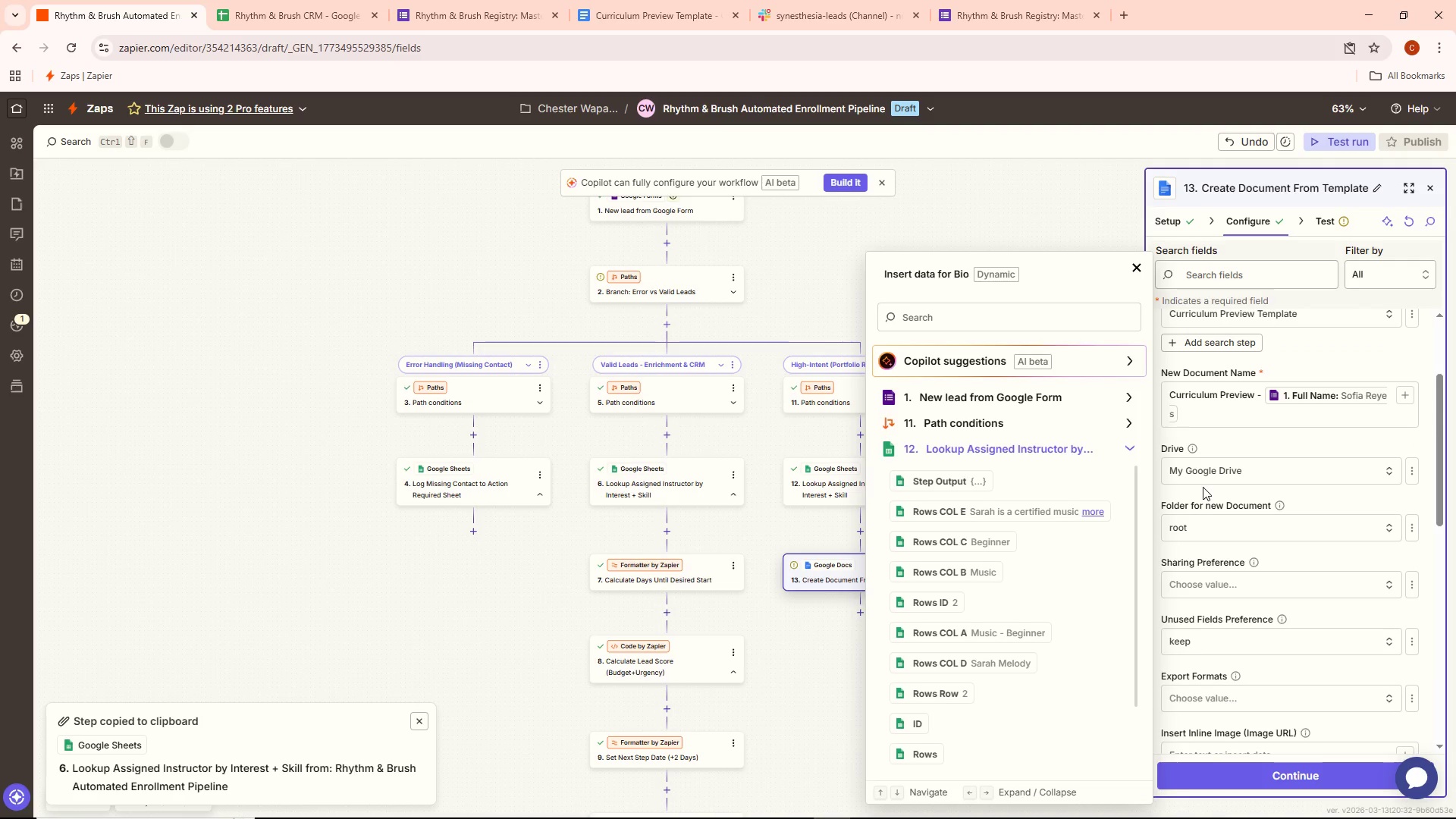 
scroll: coordinate [1203, 487], scroll_direction: down, amount: 5.0
 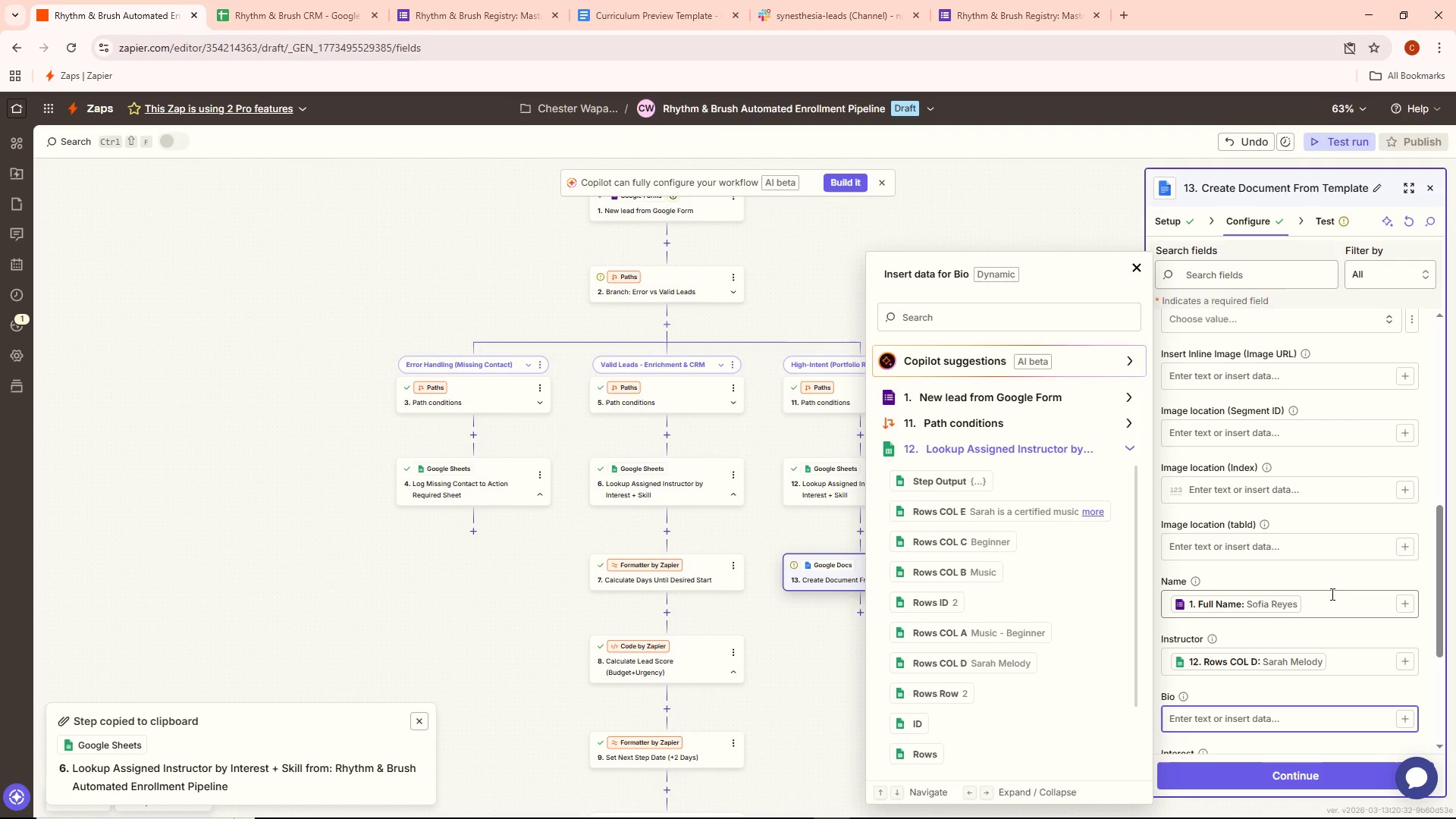 
wait(43.59)
 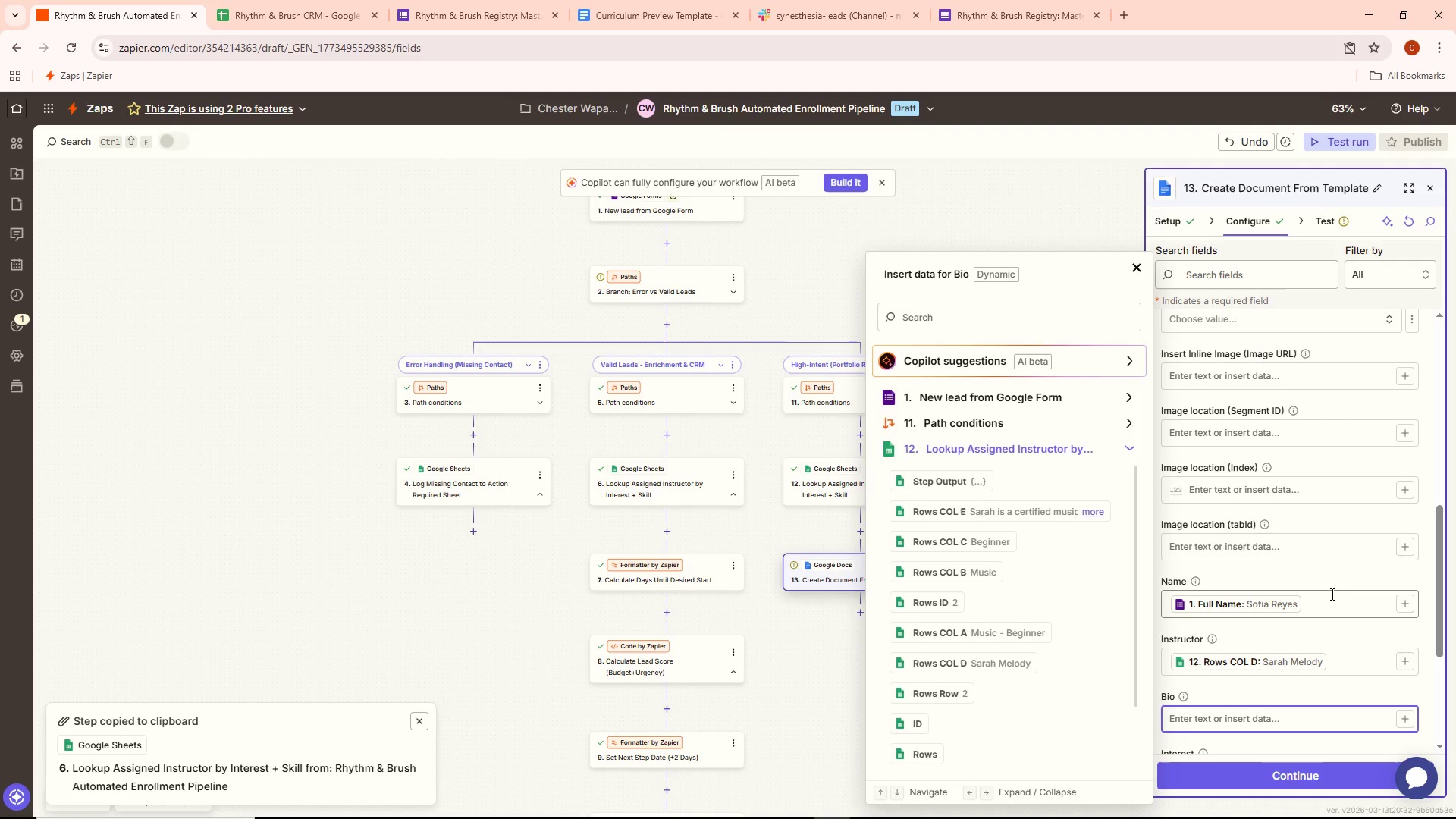 
scroll: coordinate [1328, 626], scroll_direction: down, amount: 1.0
 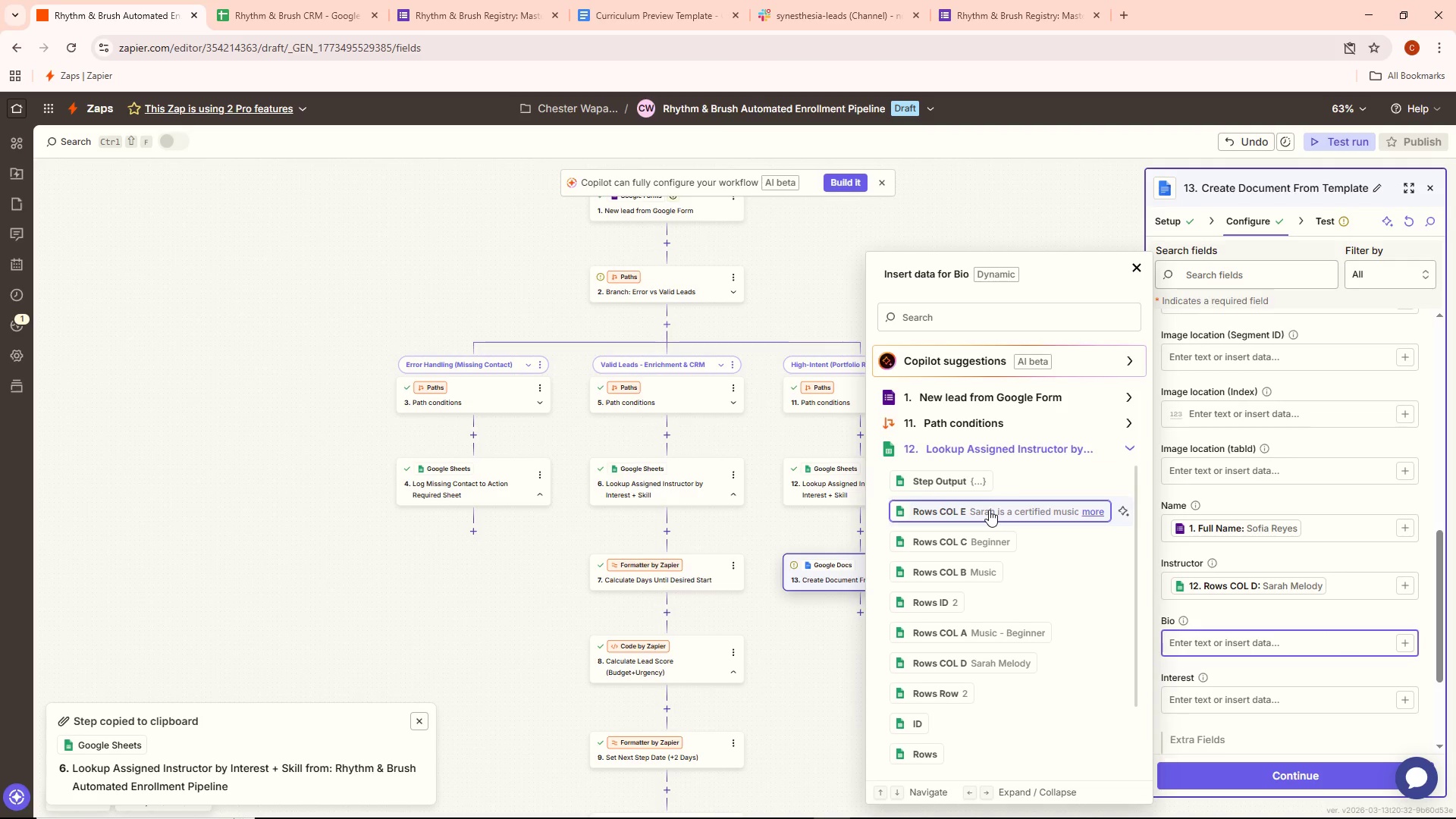 
left_click([1028, 513])
 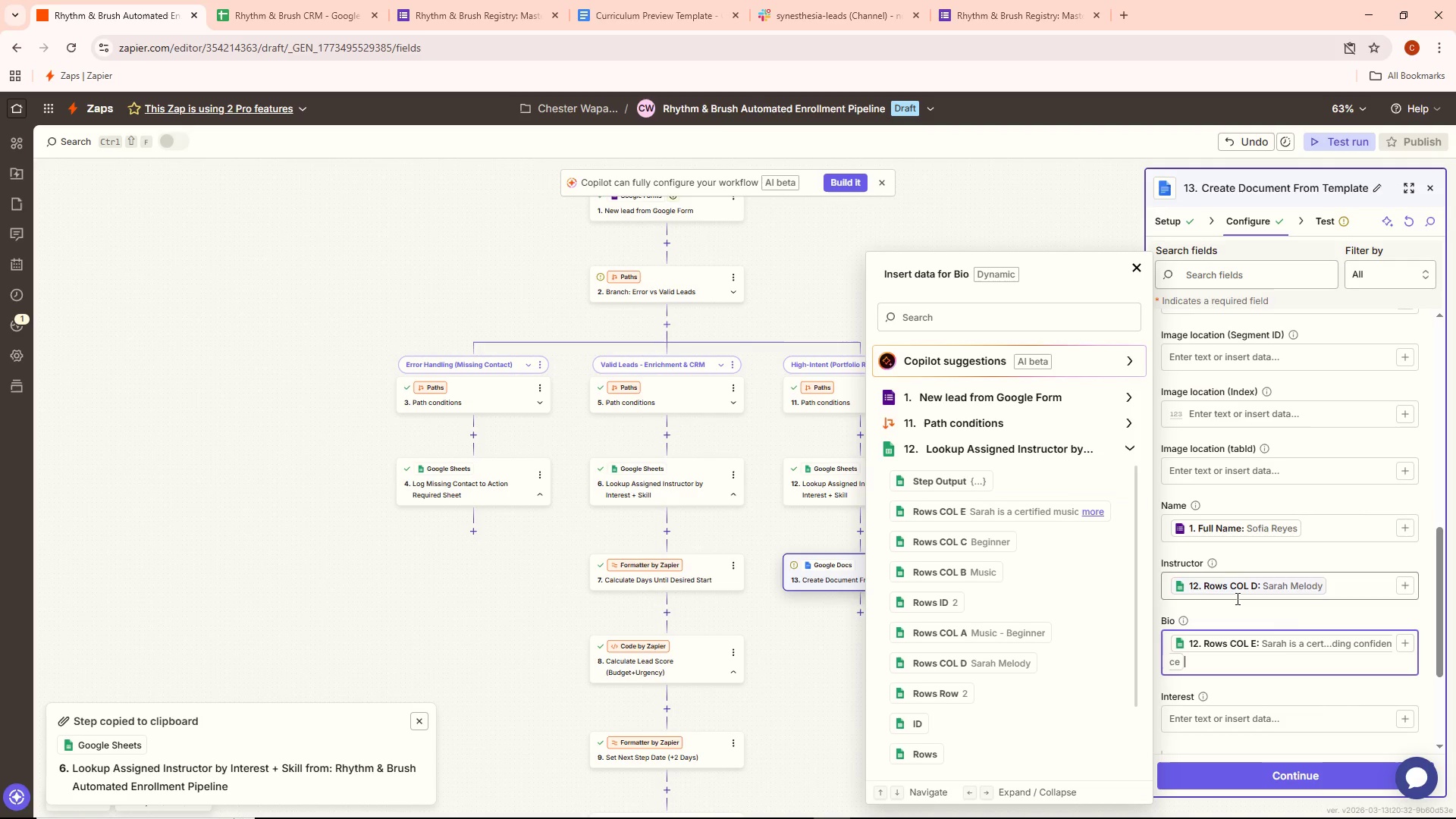 
scroll: coordinate [1298, 617], scroll_direction: down, amount: 2.0
 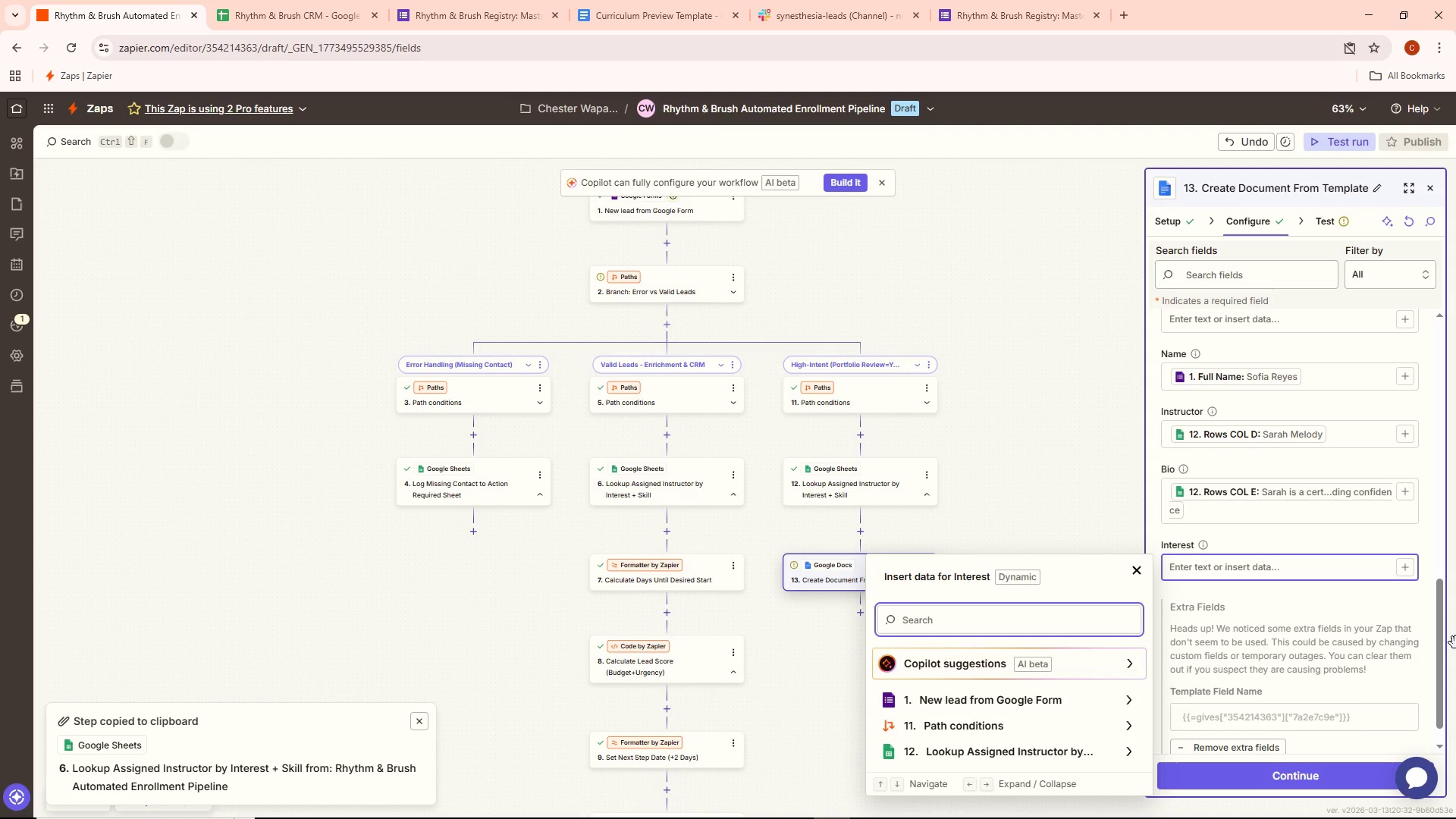 
wait(26.62)
 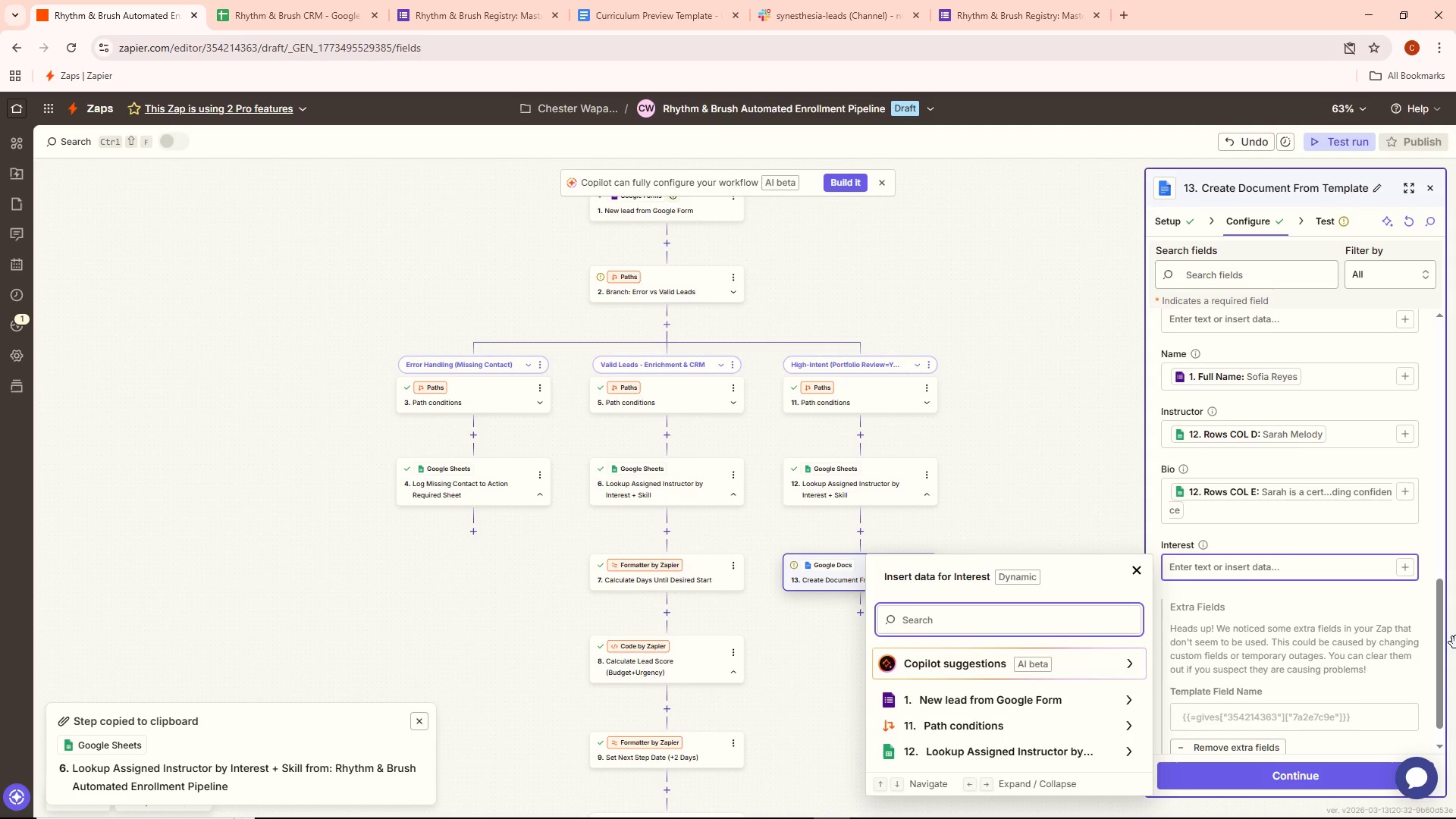 
left_click([965, 698])
 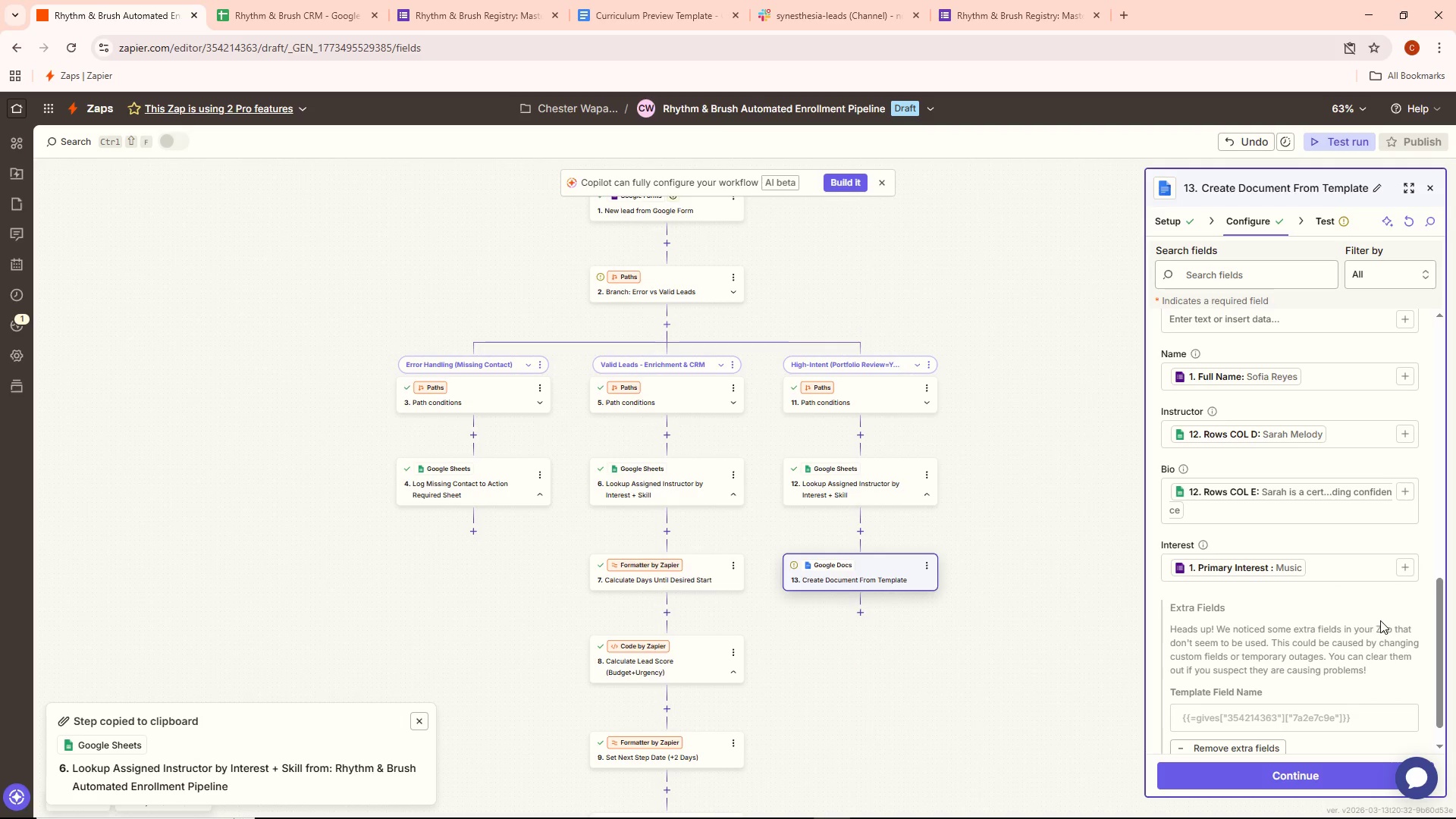 
scroll: coordinate [1354, 622], scroll_direction: down, amount: 2.0
 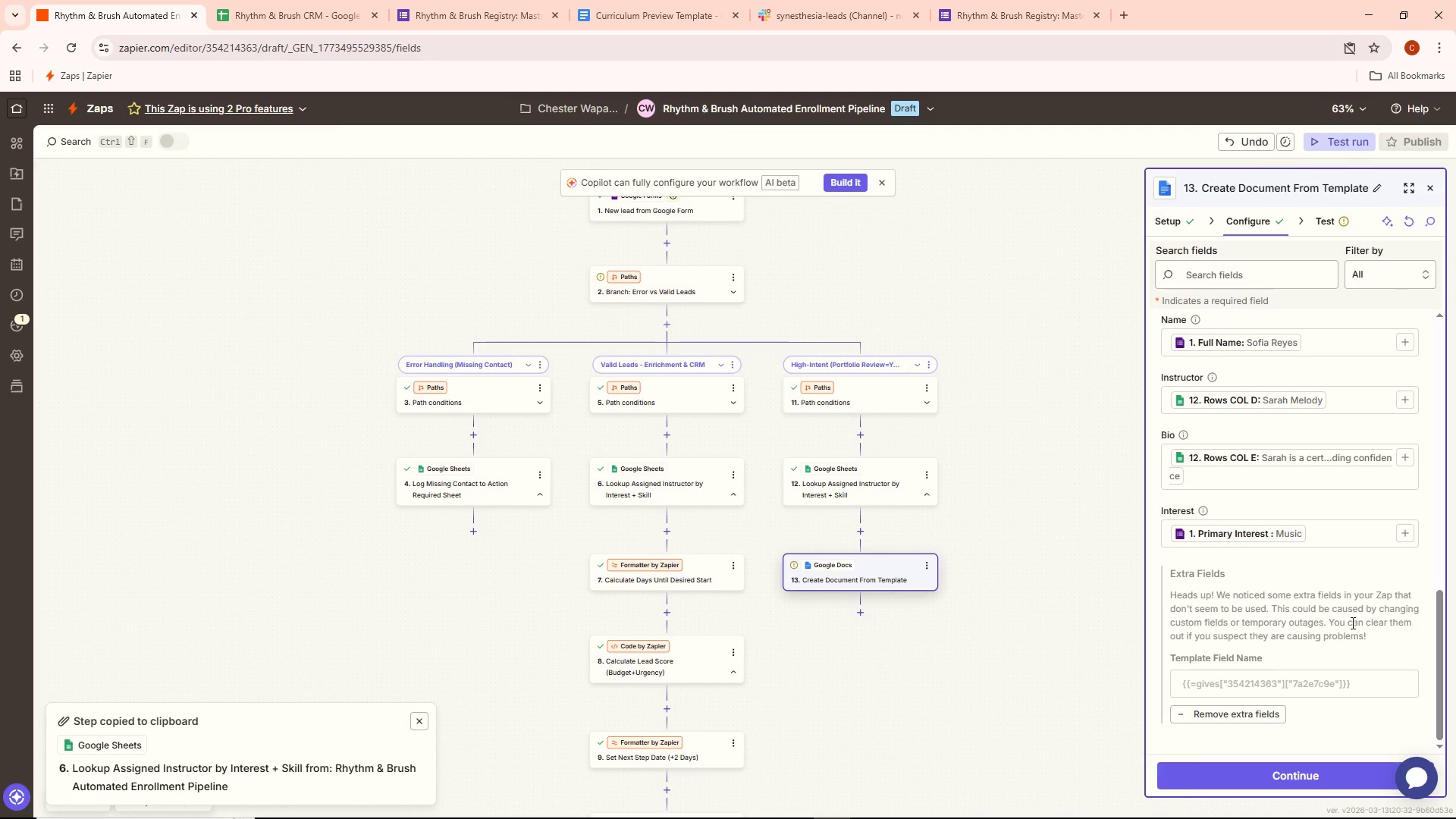 
scroll: coordinate [1351, 623], scroll_direction: up, amount: 5.0
 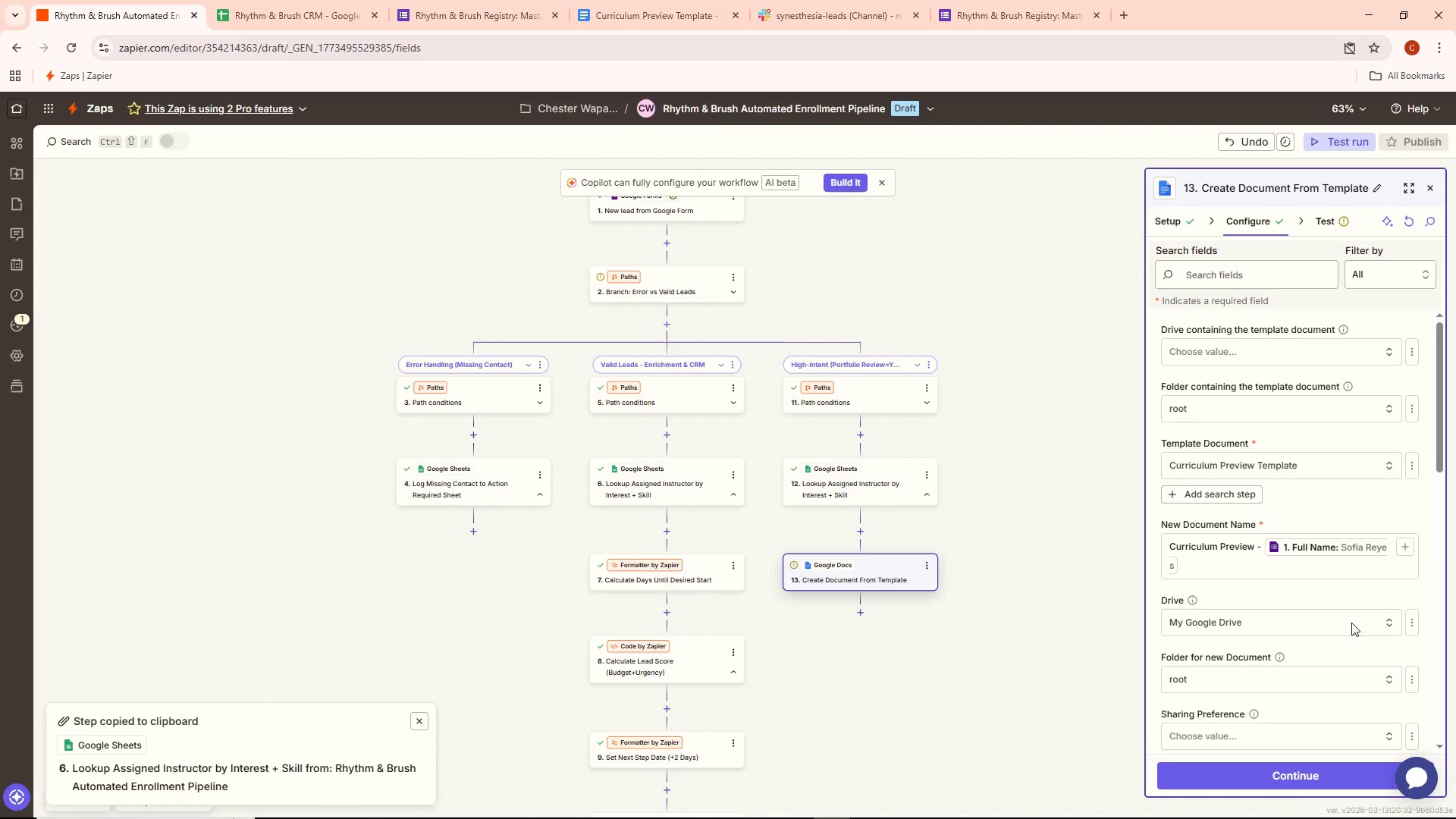 
scroll: coordinate [1300, 651], scroll_direction: down, amount: 13.0
 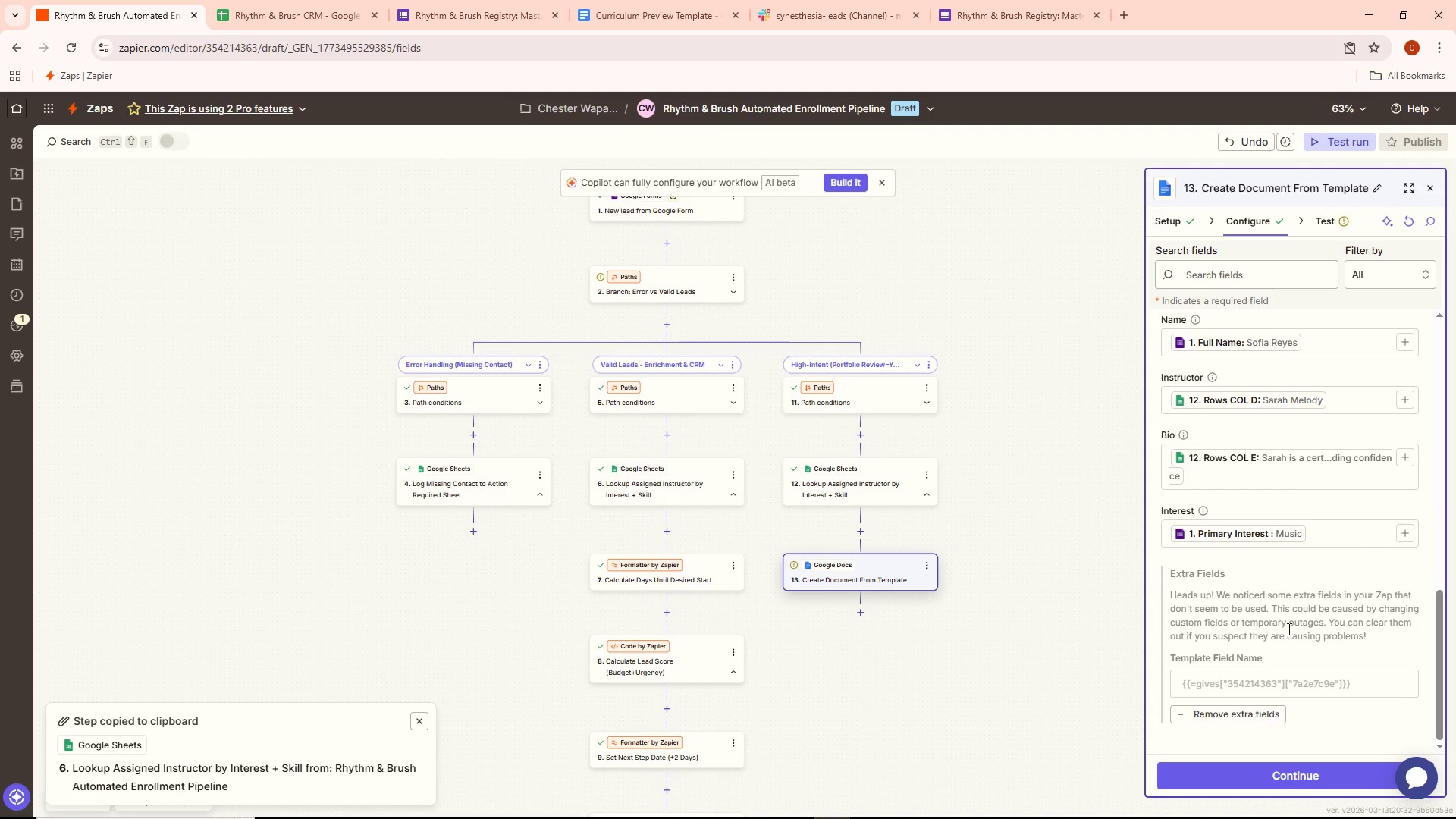 
scroll: coordinate [1288, 580], scroll_direction: up, amount: 8.0
 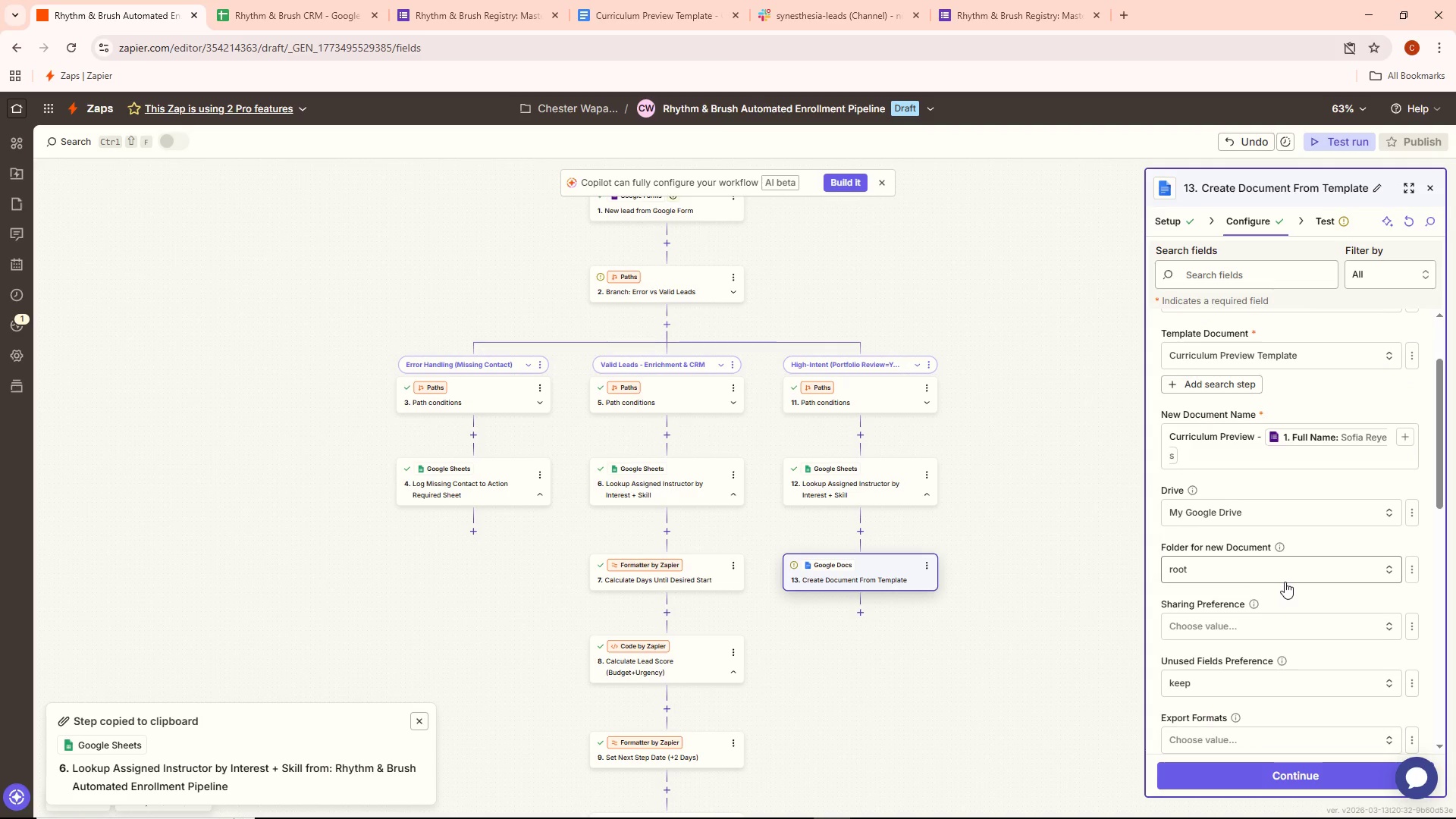 
scroll: coordinate [1285, 582], scroll_direction: up, amount: 1.0
 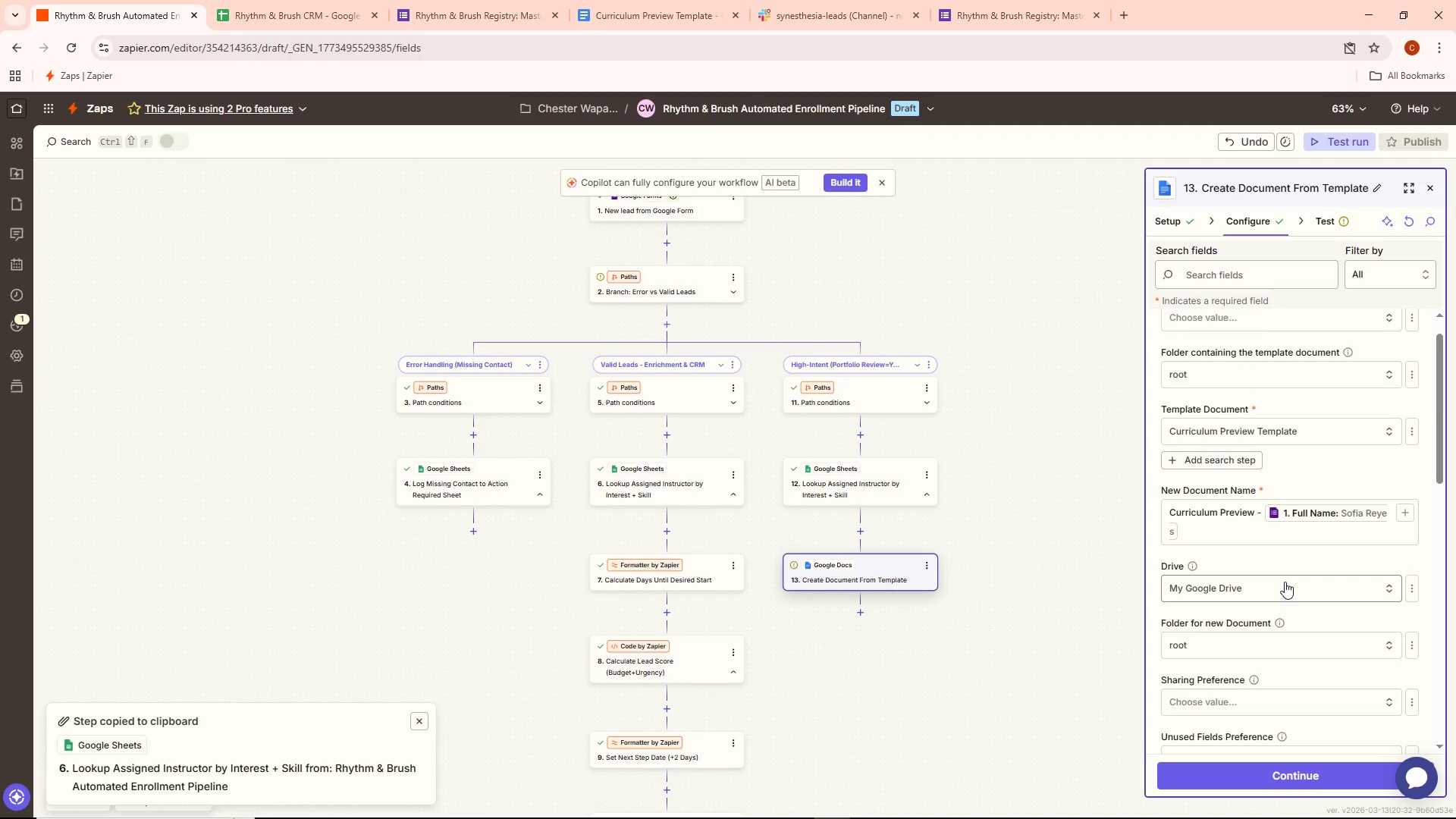 
scroll: coordinate [1285, 586], scroll_direction: down, amount: 12.0
 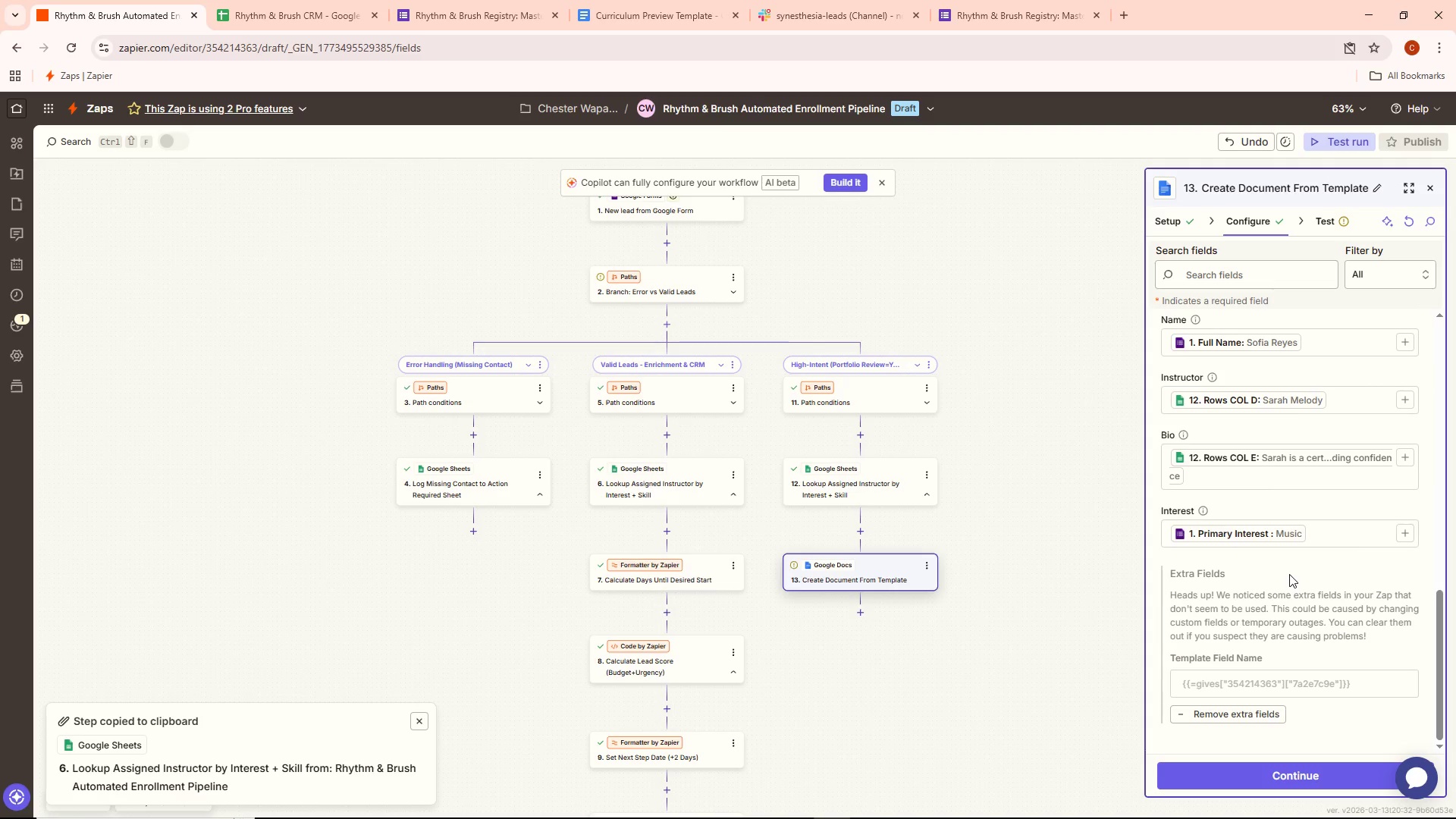 
wait(9.6)
 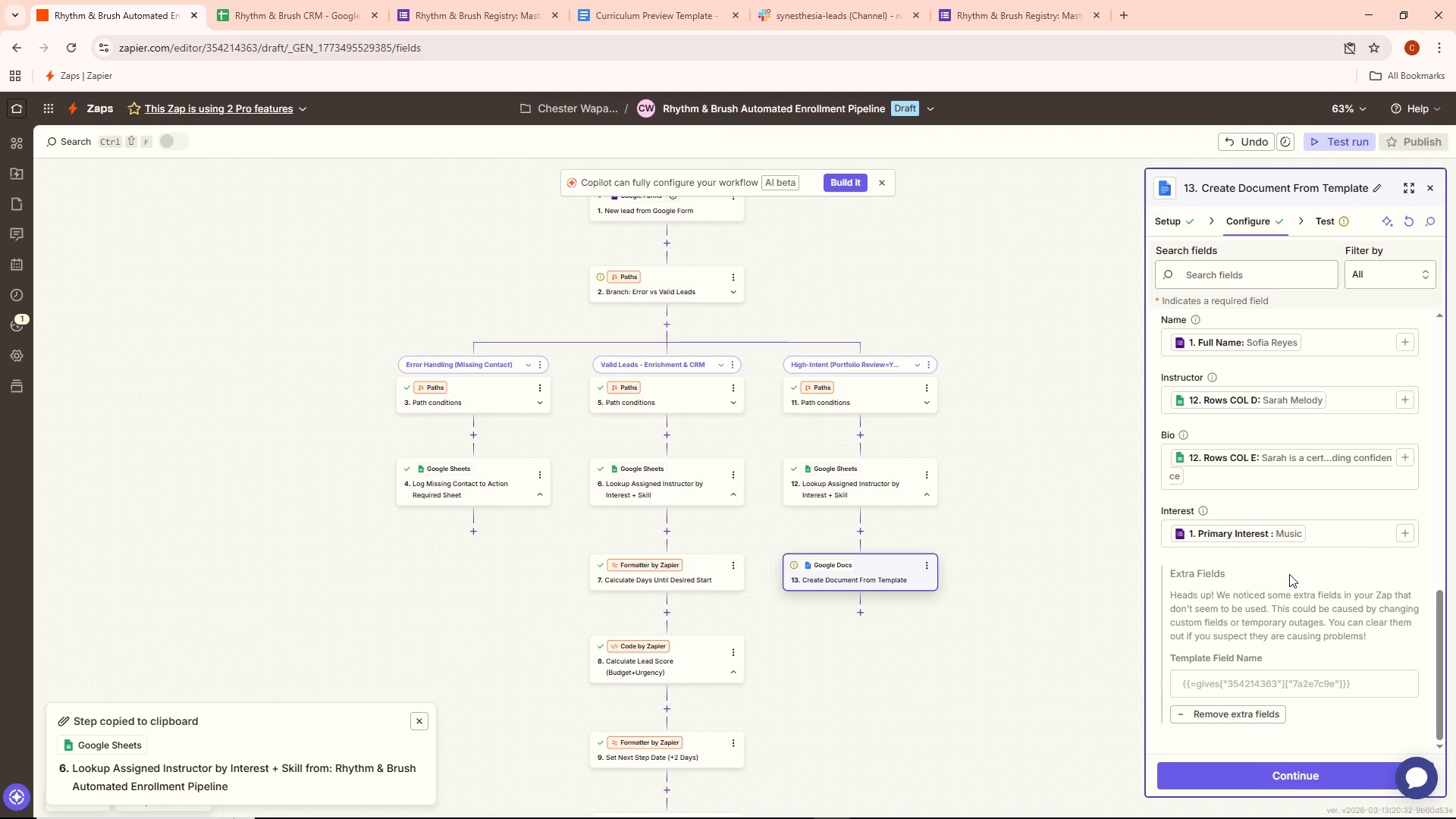 
left_click([1327, 772])
 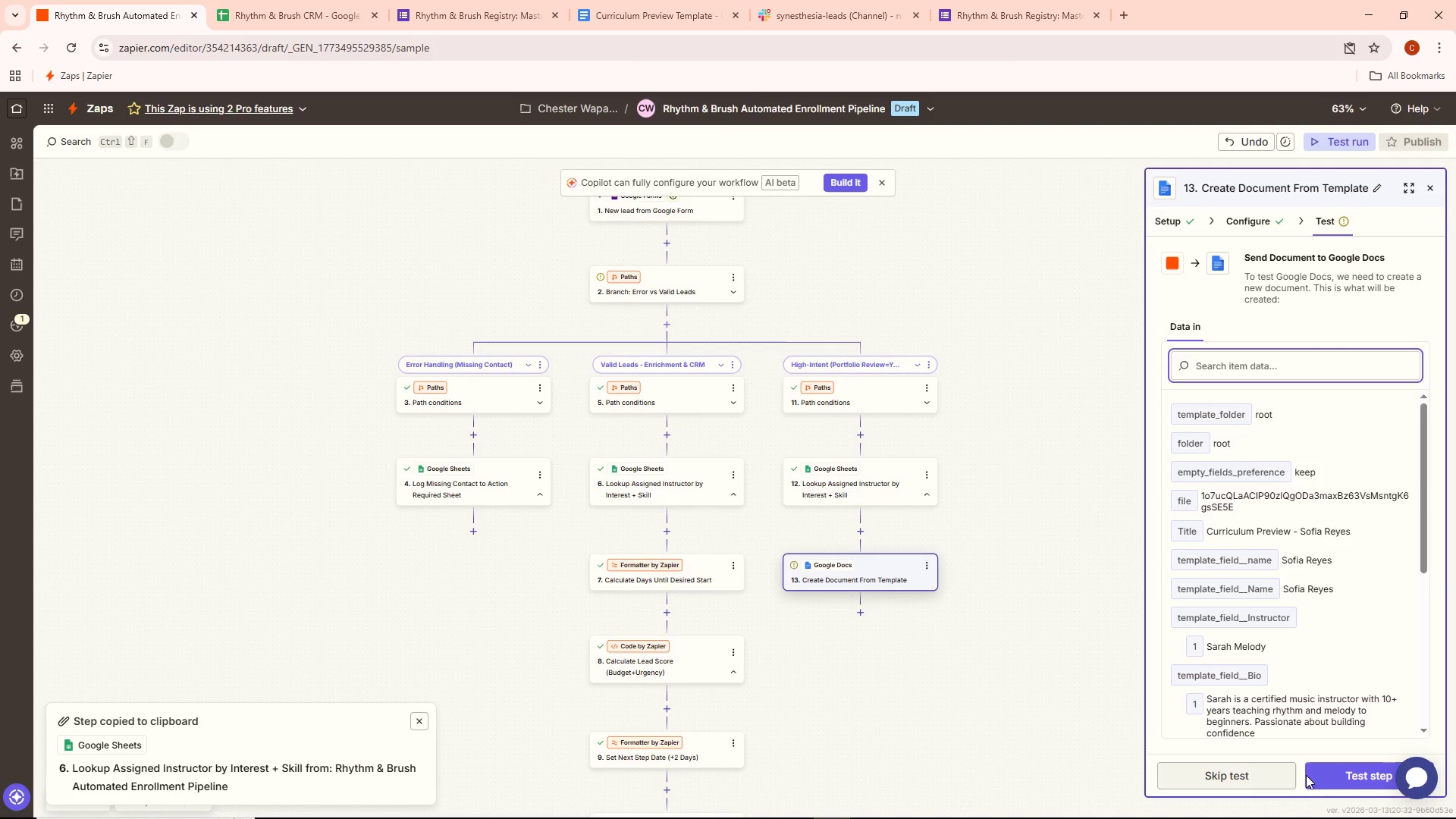 
left_click([1323, 774])
 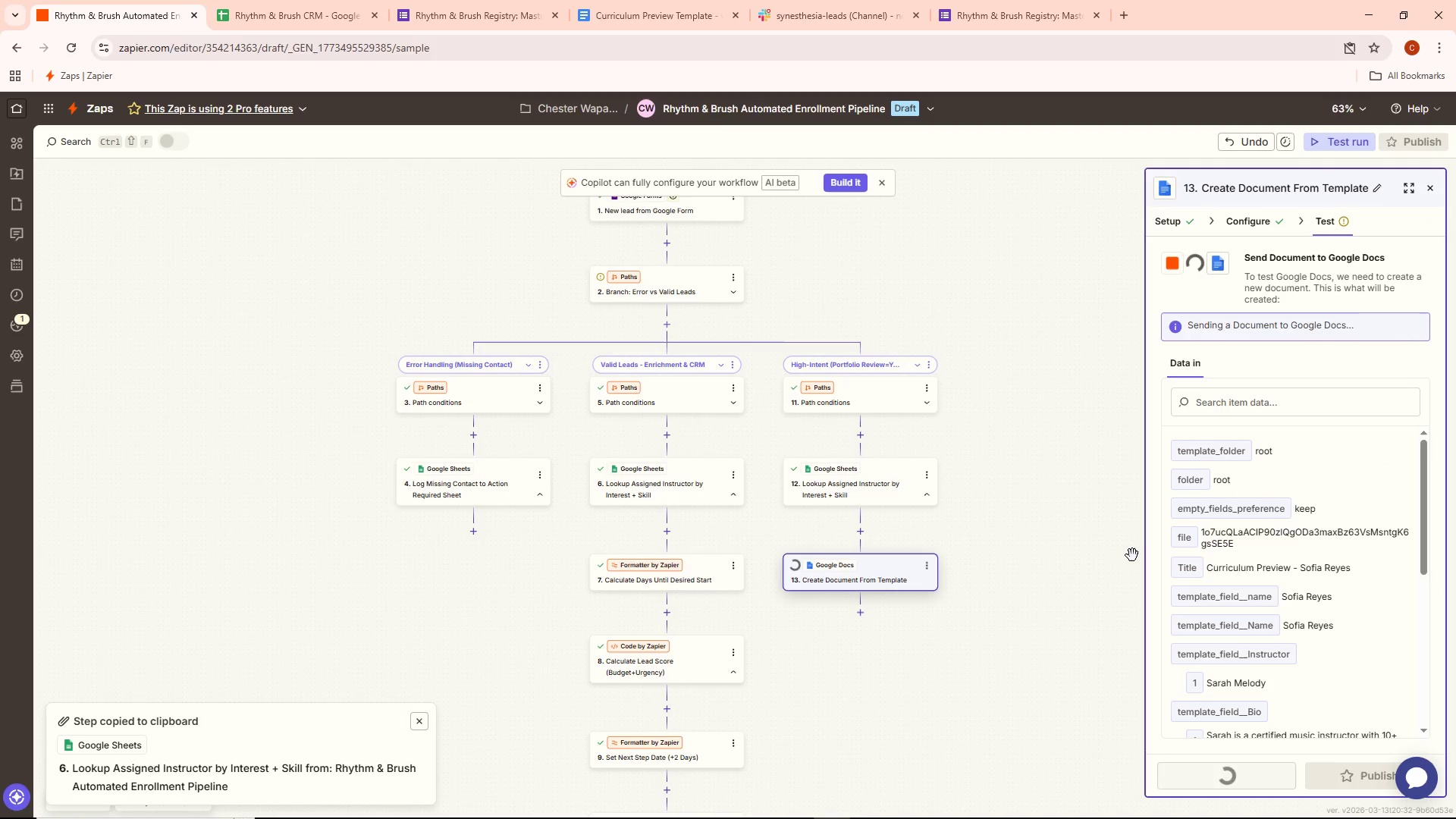 
wait(8.64)
 